 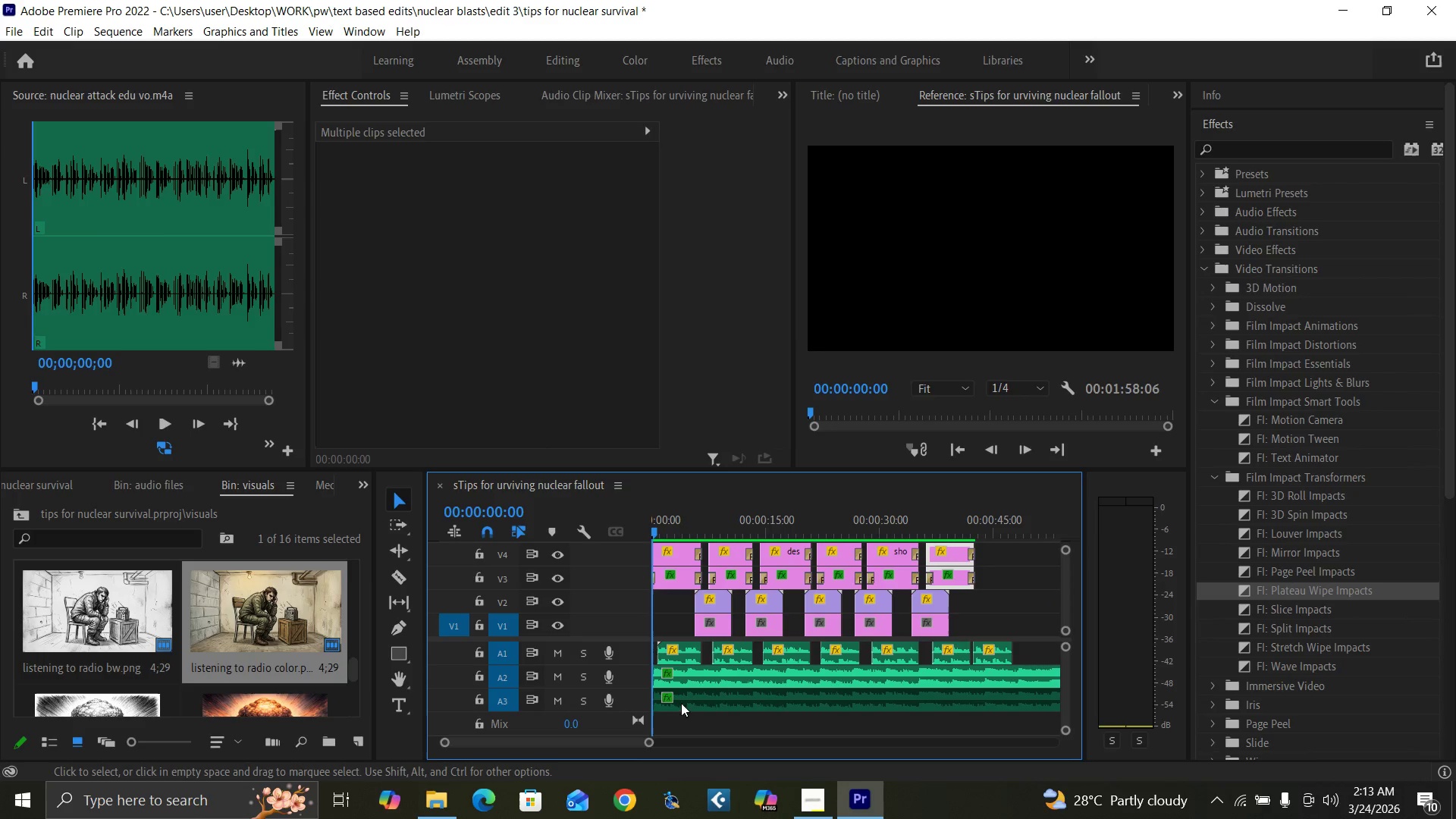 
key(Space)
 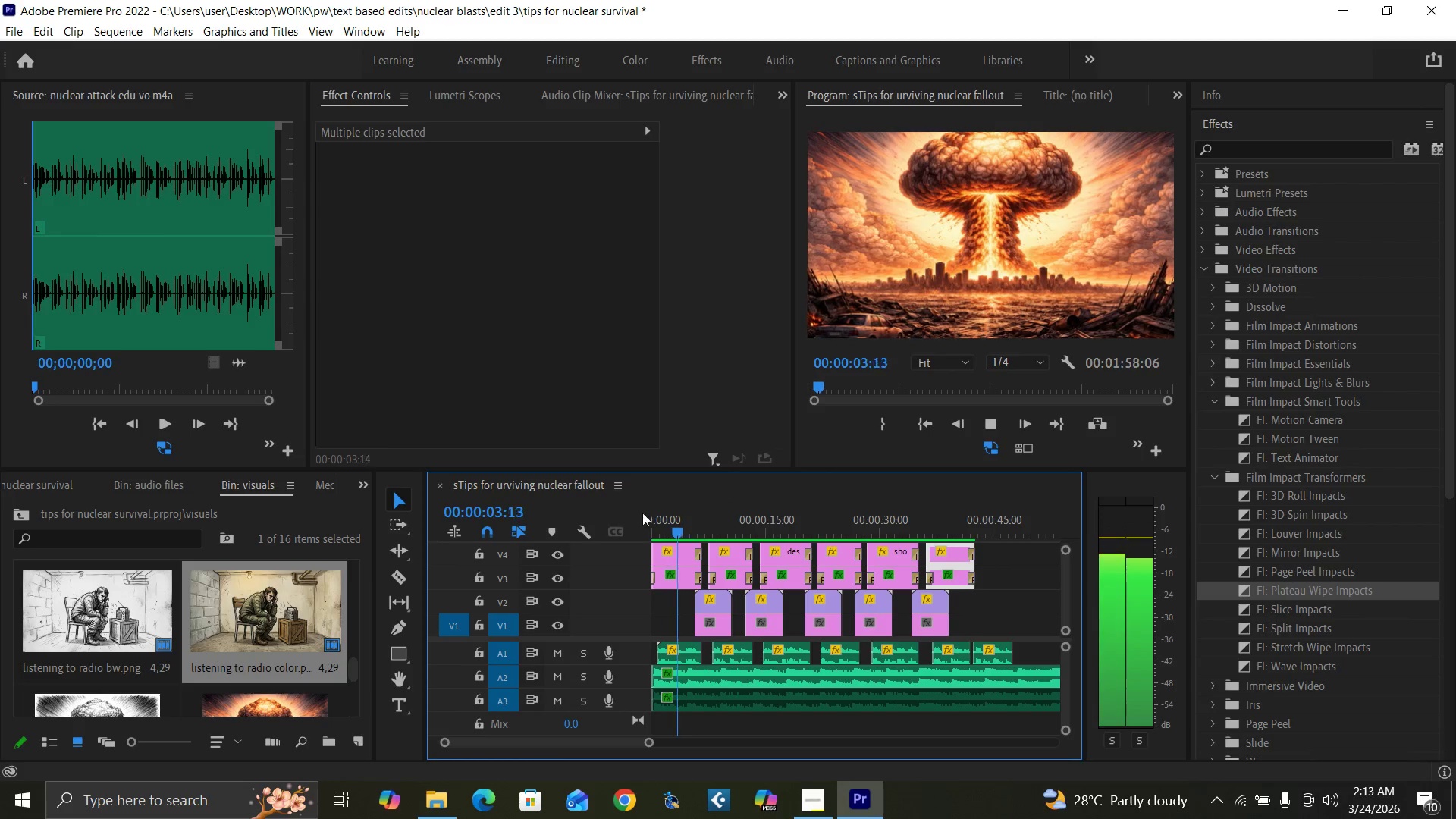 
left_click_drag(start_coordinate=[659, 530], to_coordinate=[635, 557])
 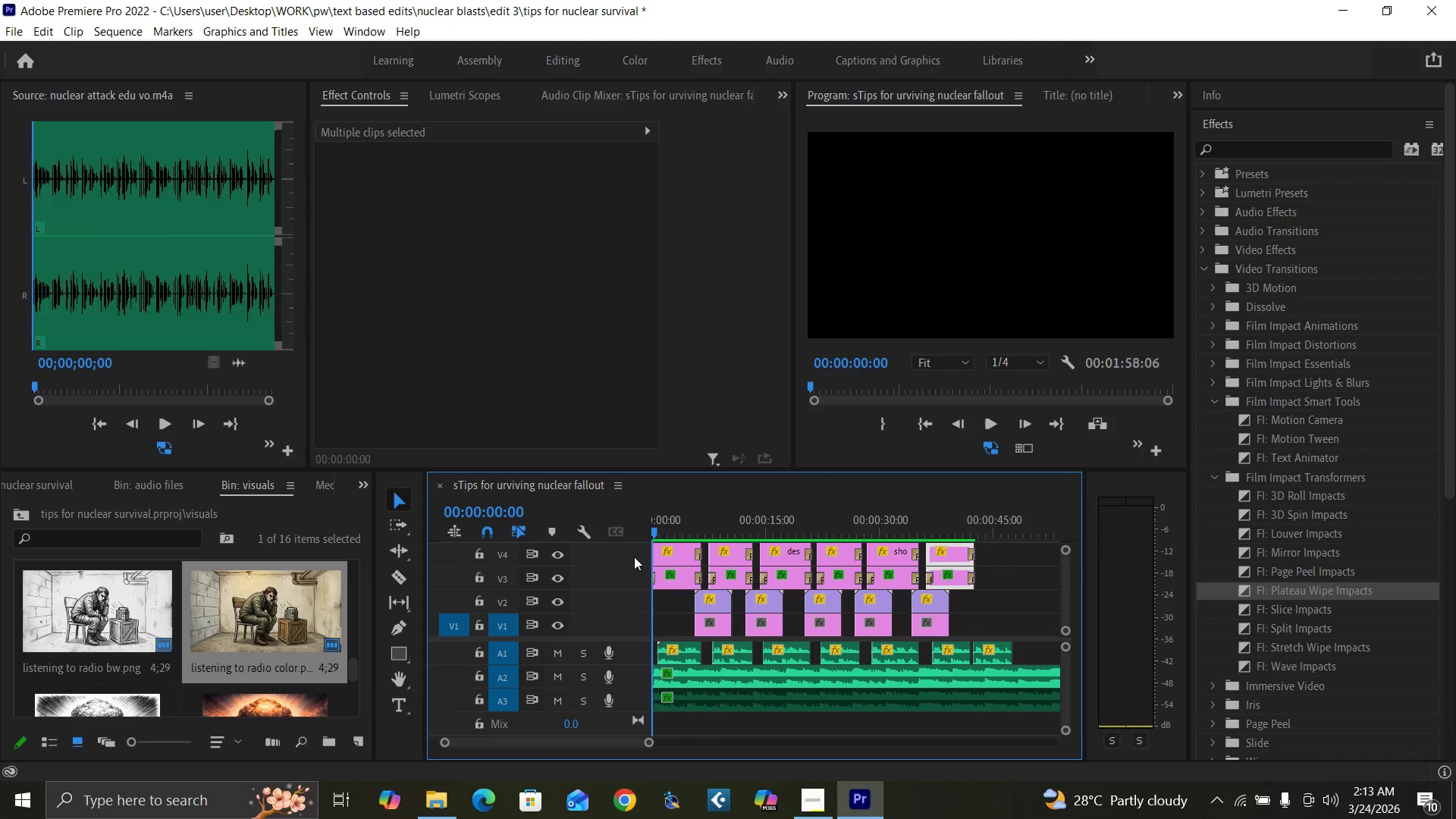 
key(Space)
 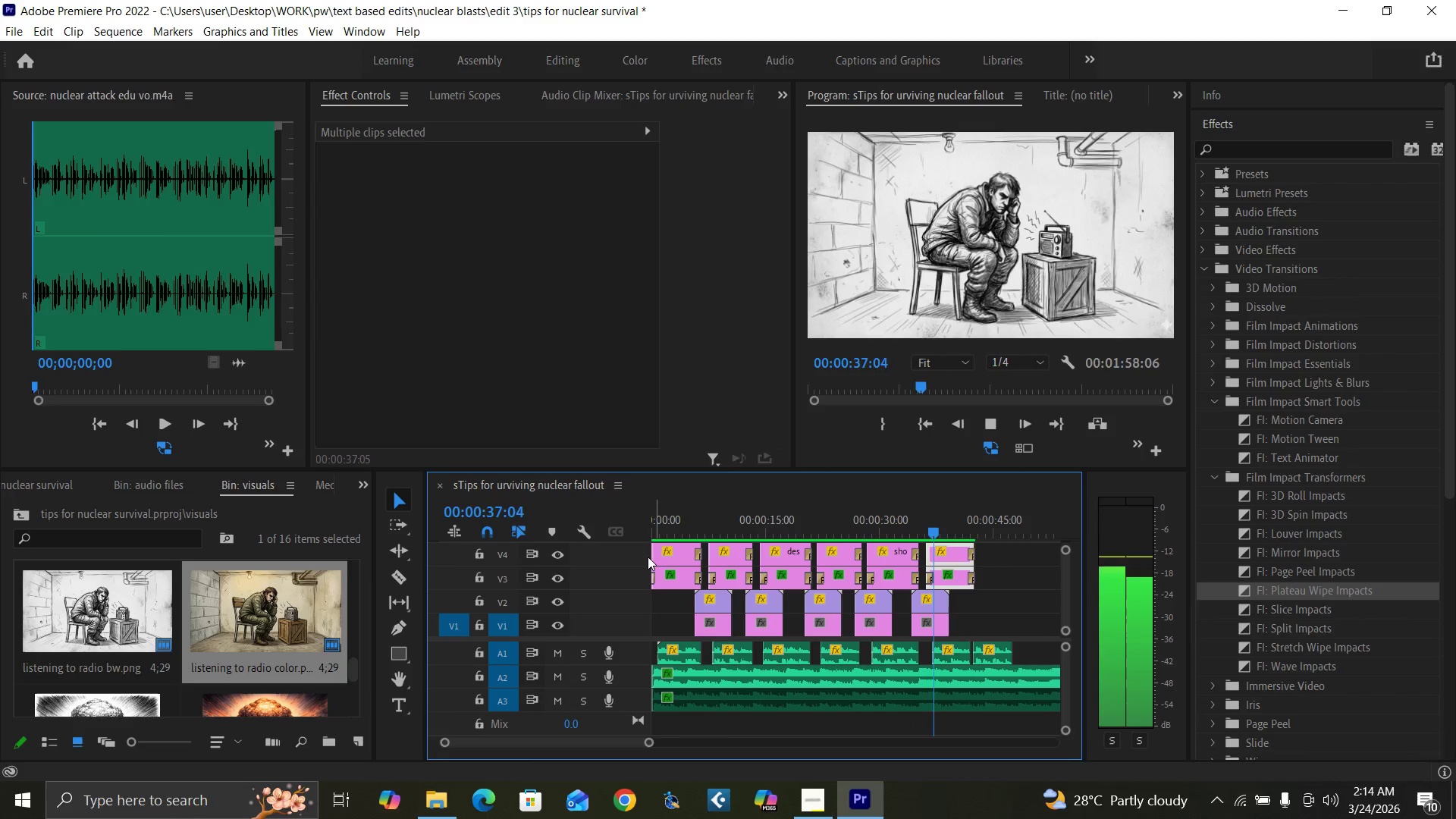 
wait(42.56)
 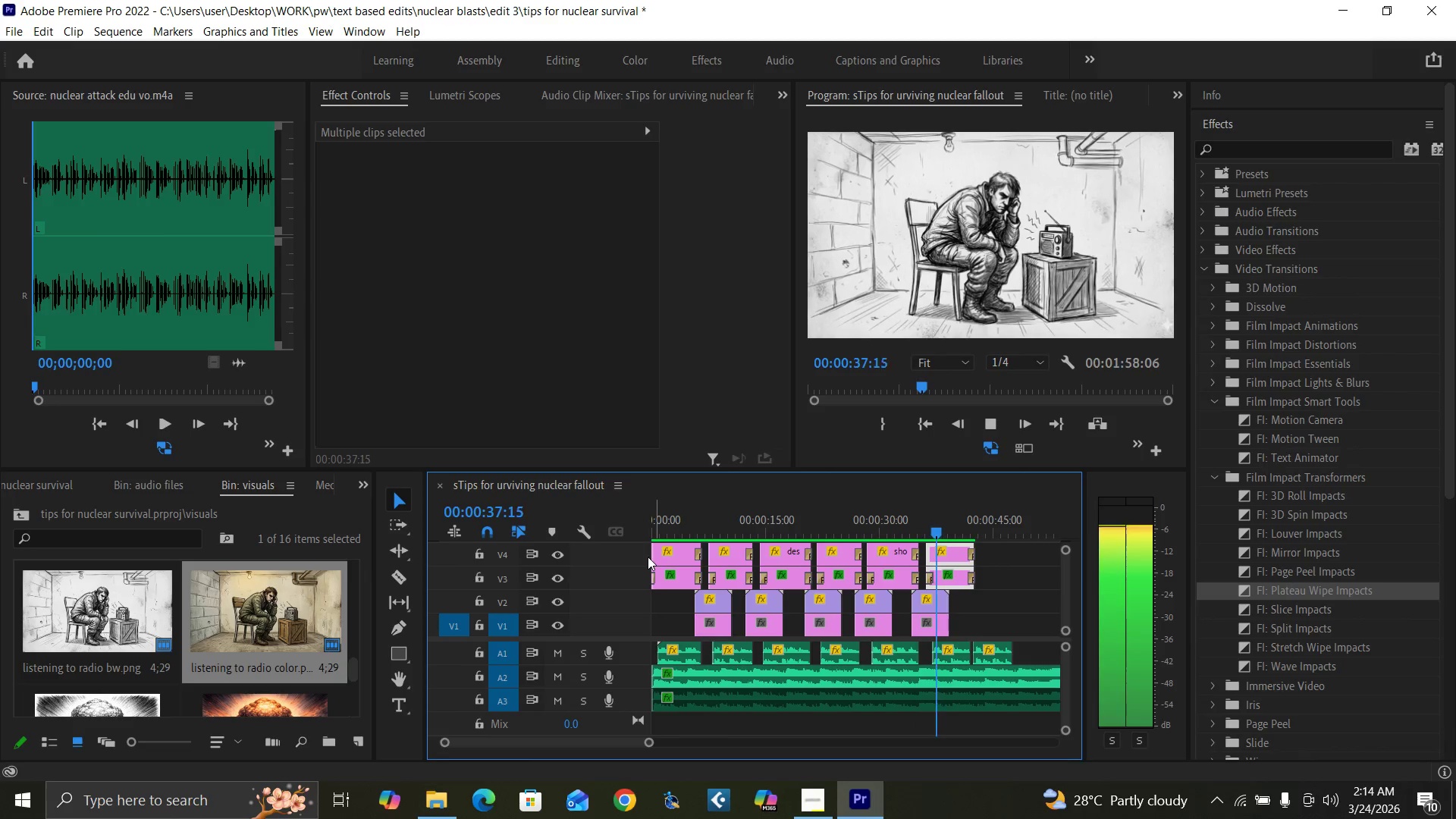 
key(Control+S)
 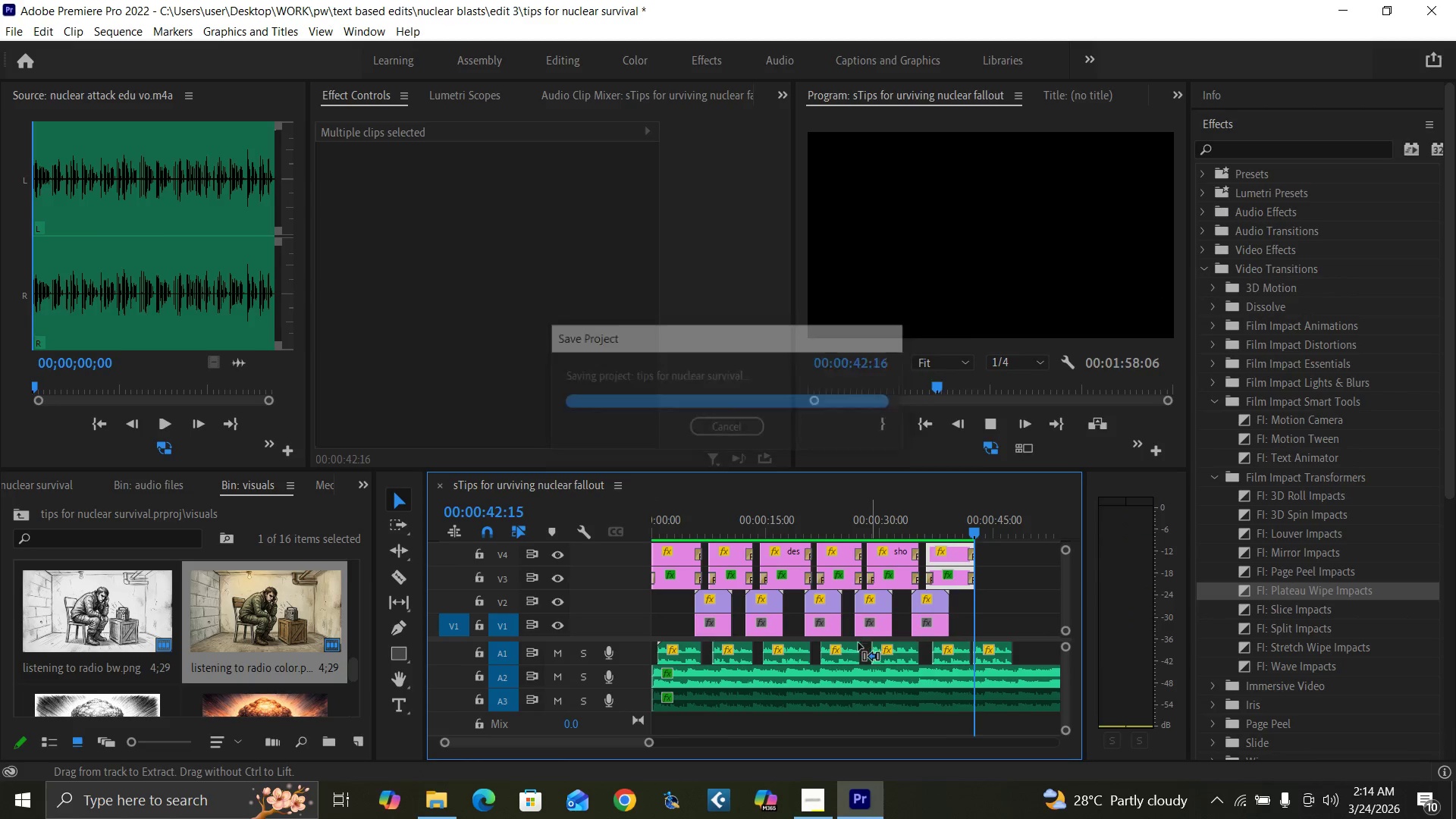 
key(Equal)
 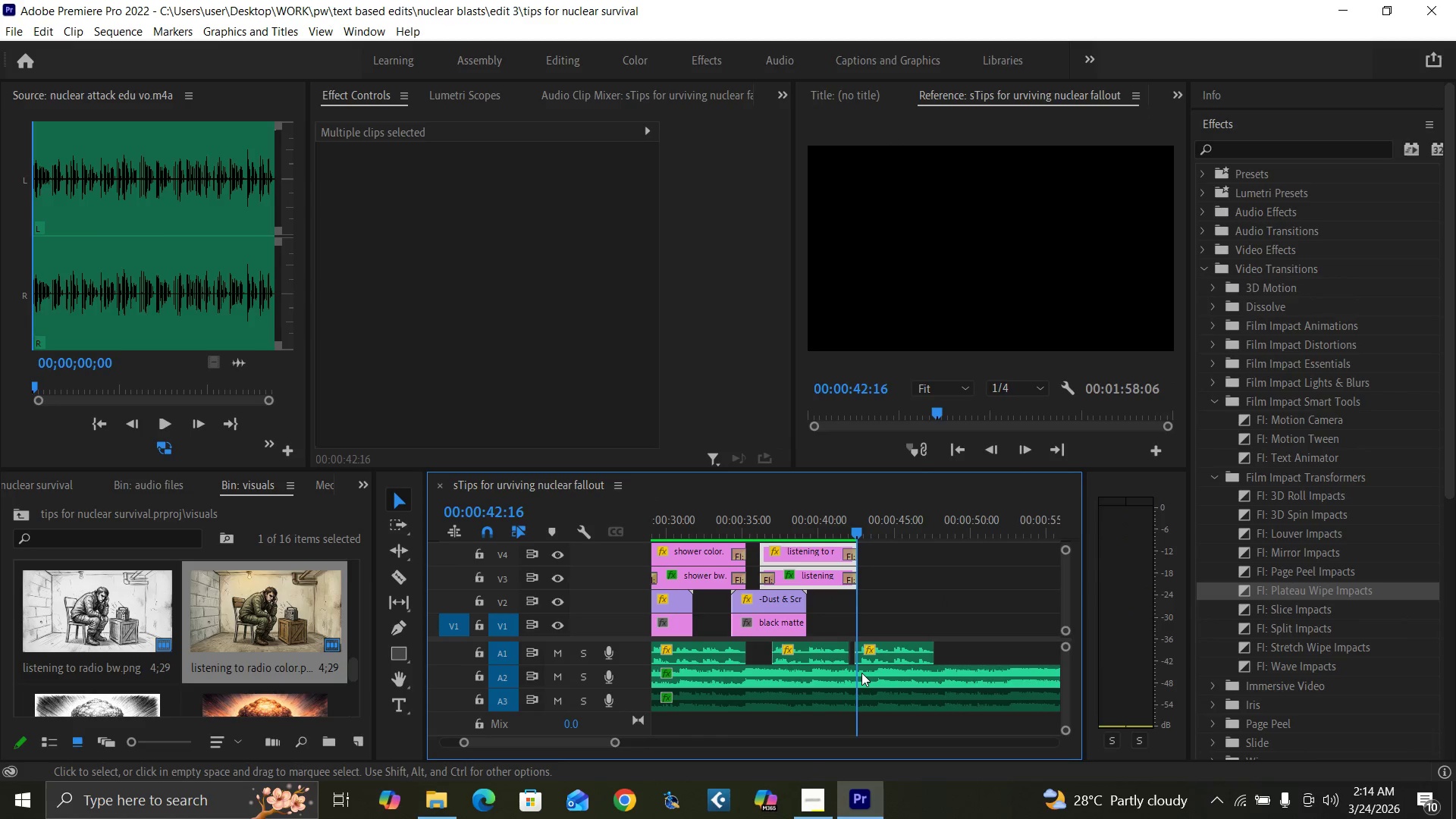 
key(Equal)
 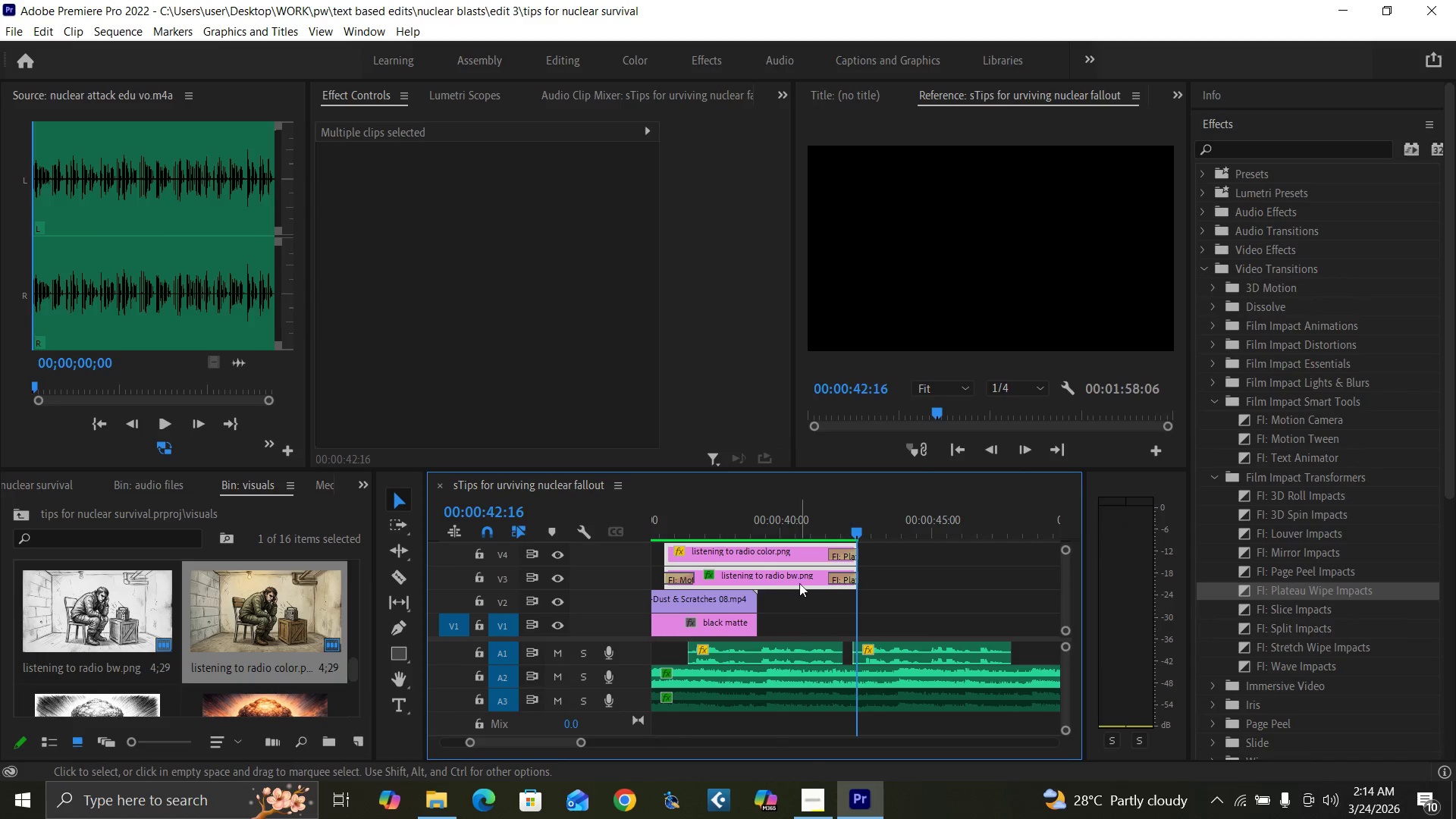 
left_click_drag(start_coordinate=[792, 596], to_coordinate=[748, 615])
 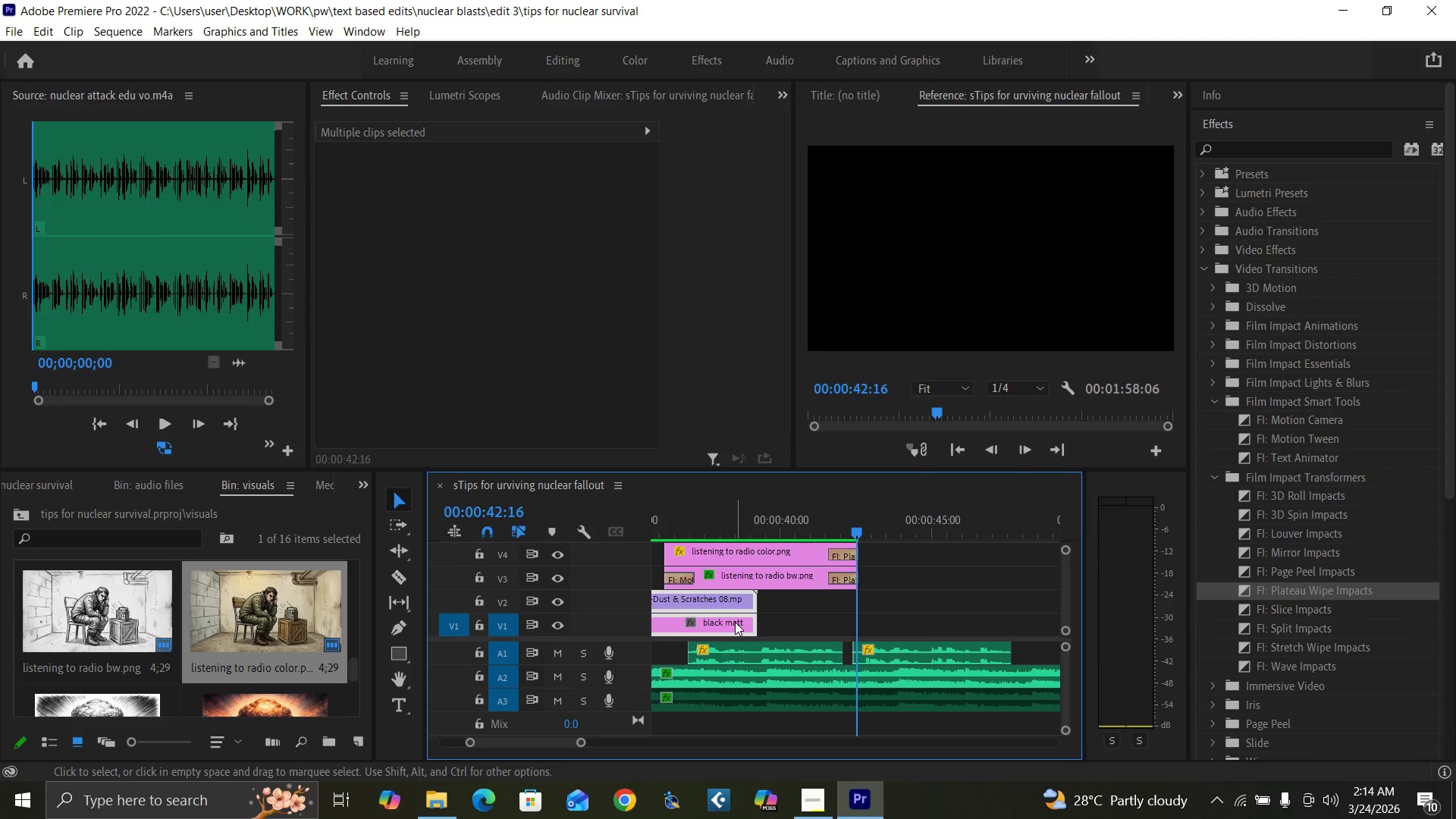 
hold_key(key=AltLeft, duration=1.51)
left_click_drag(start_coordinate=[735, 622], to_coordinate=[949, 617])
 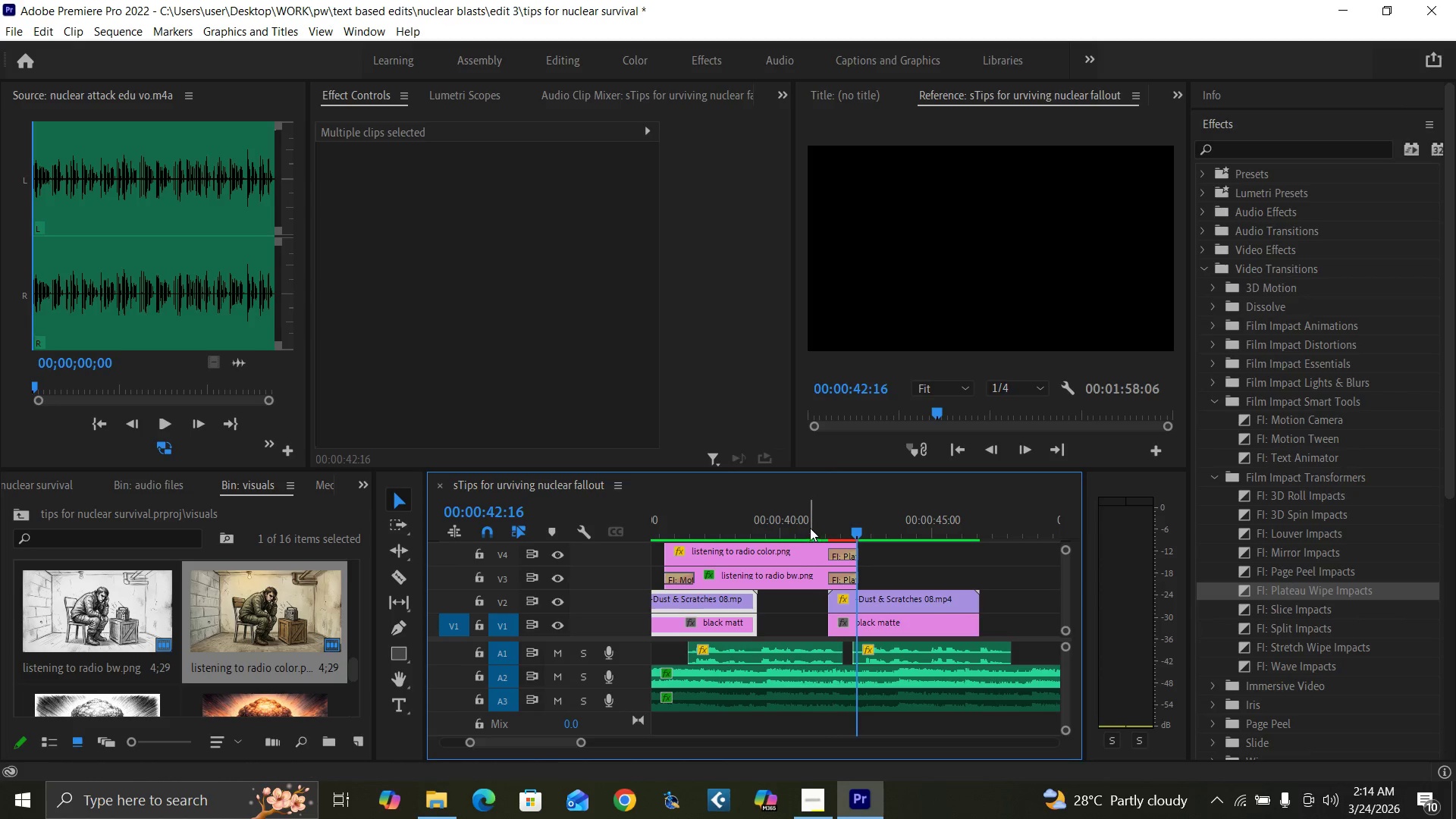 
key(Alt+AltLeft)
 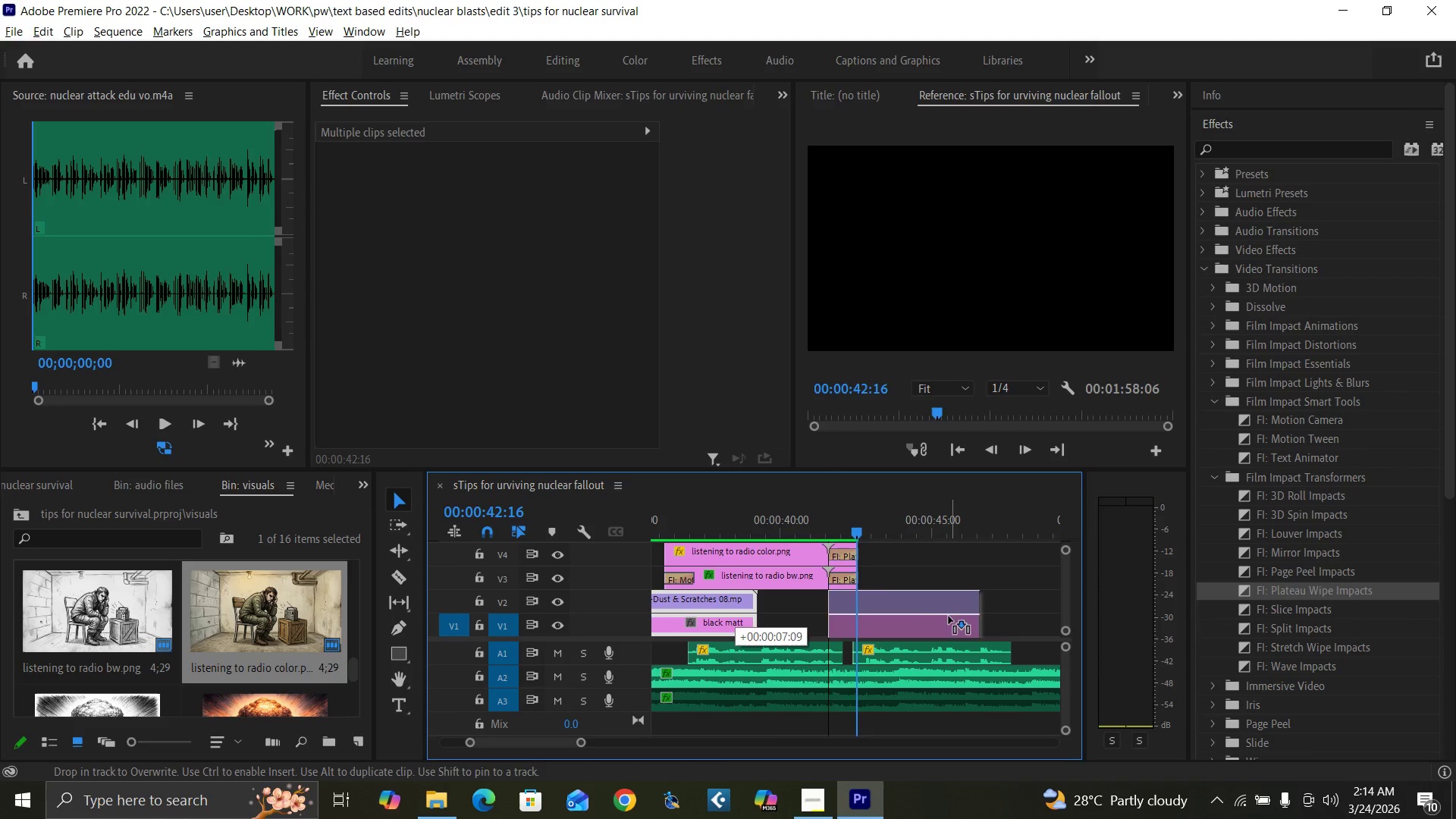 
key(Alt+AltLeft)
 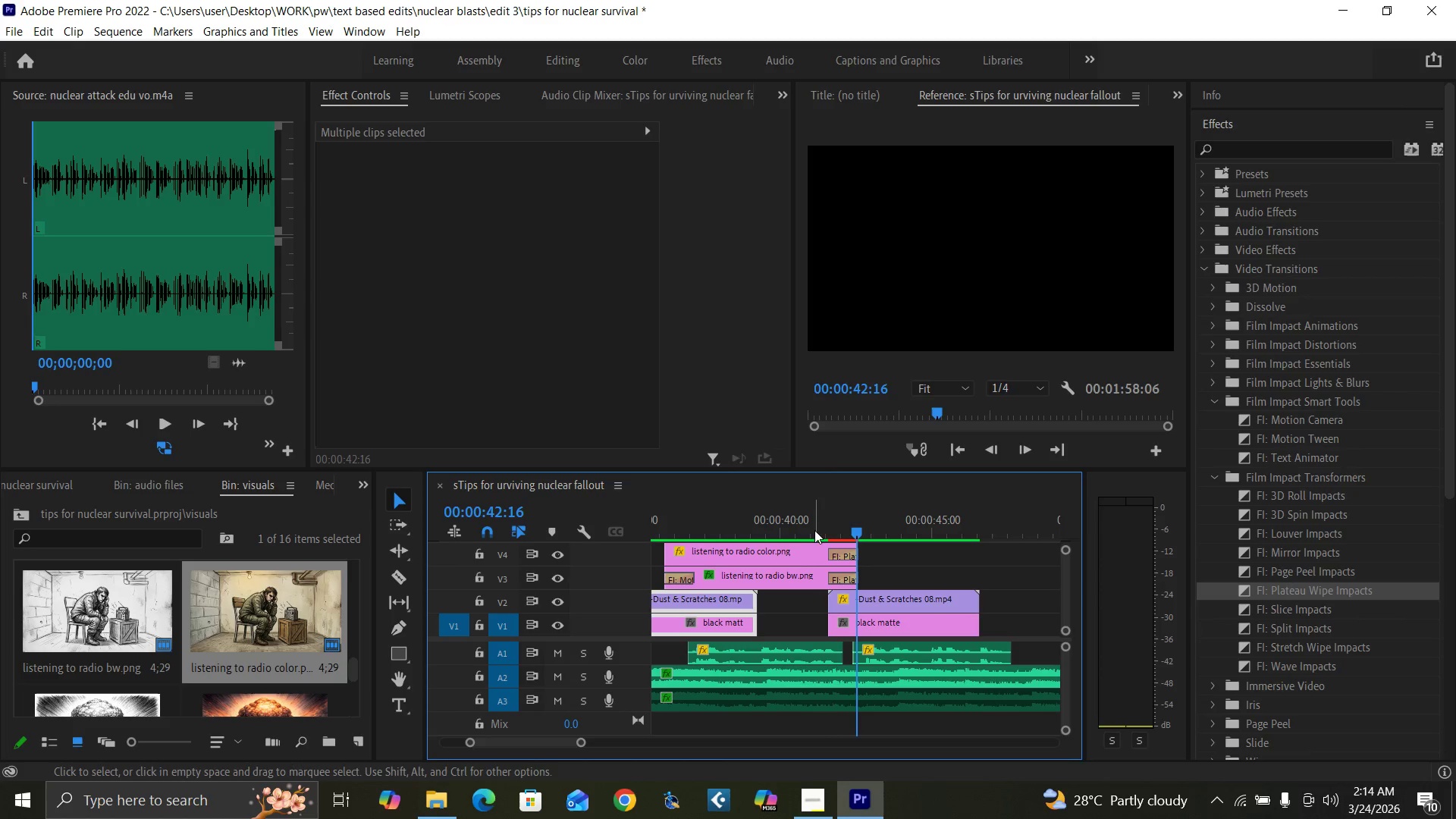 
left_click([810, 528])
 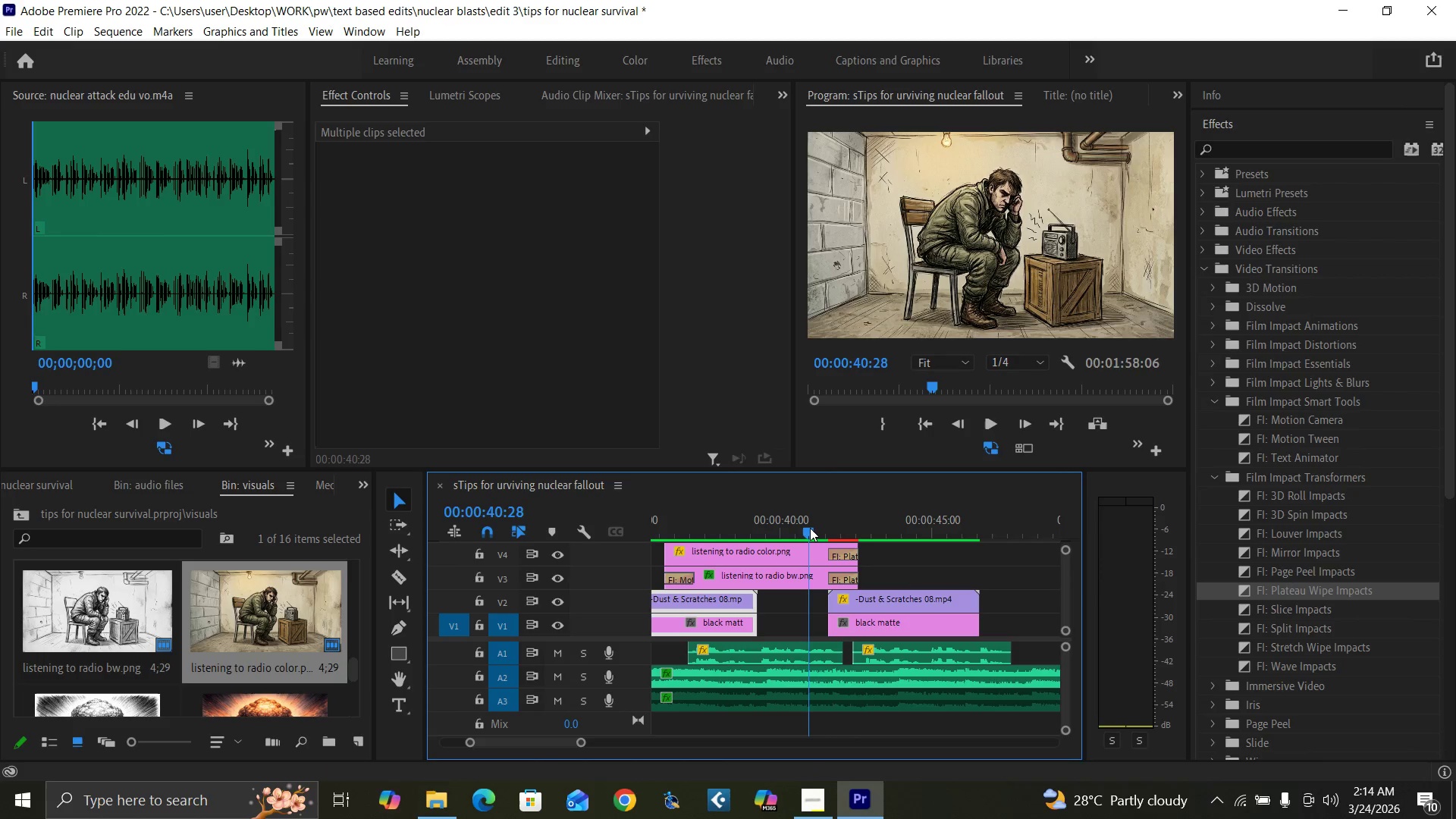 
key(Space)
 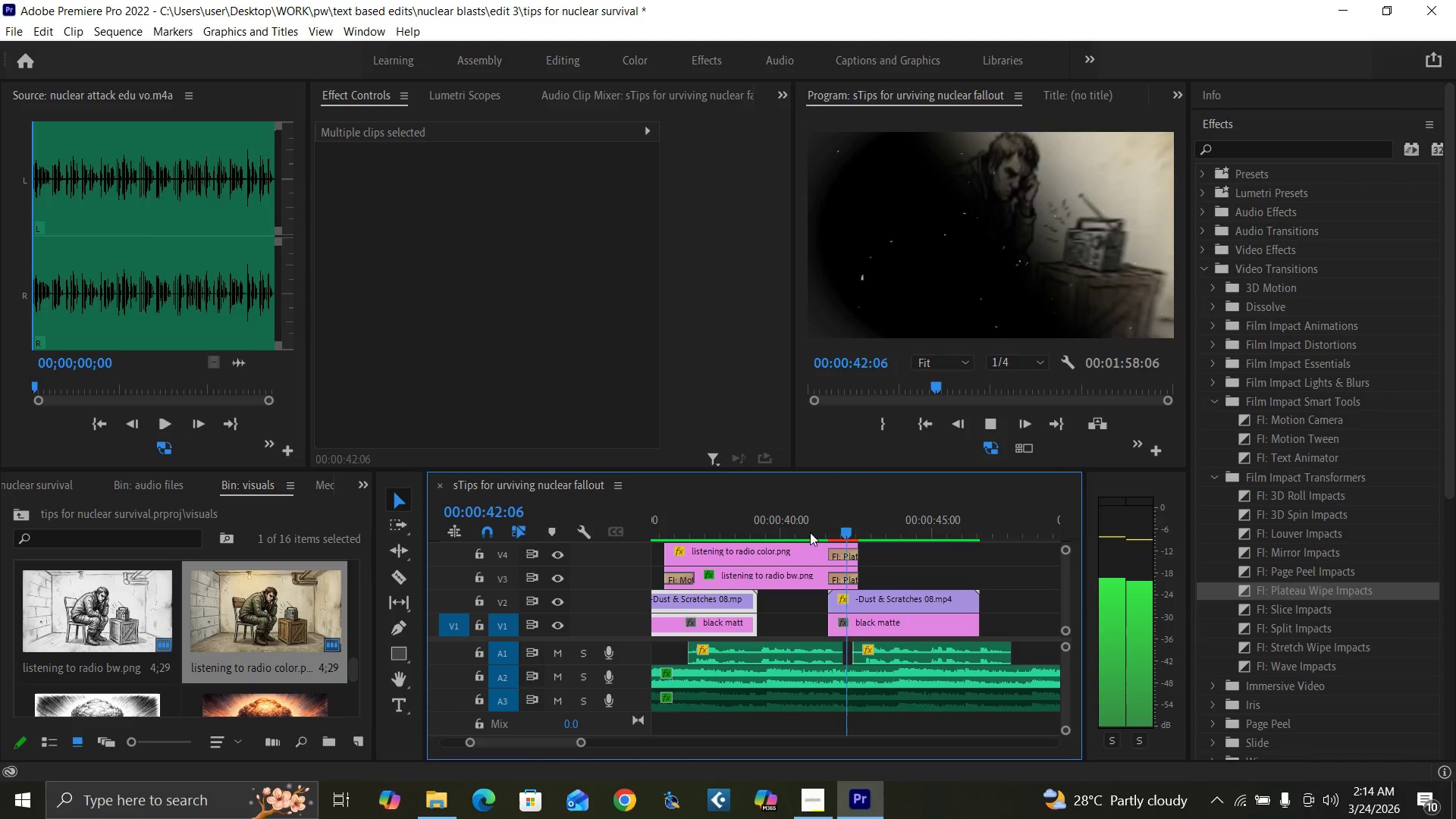 
key(Space)
 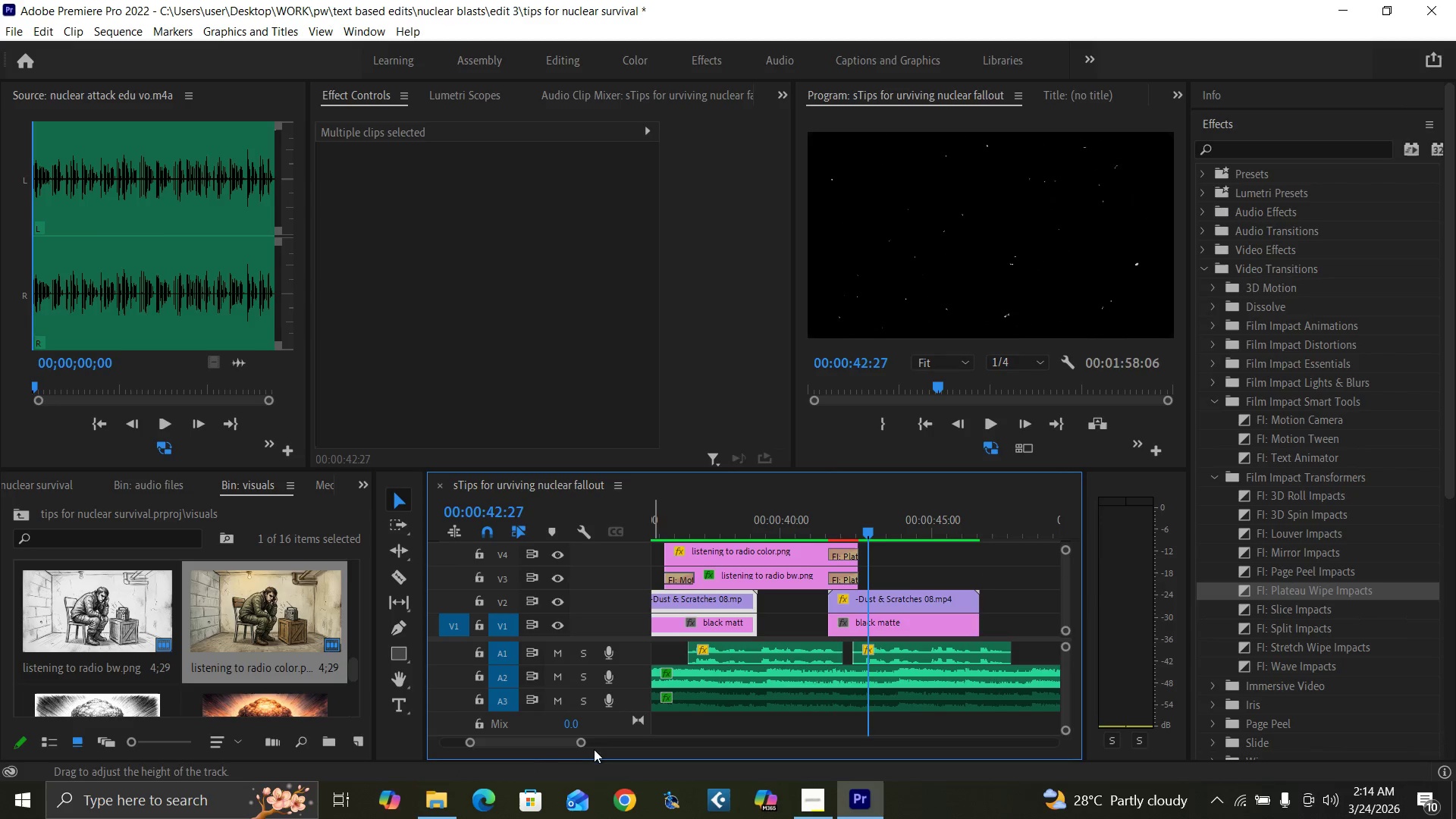 
wait(5.78)
 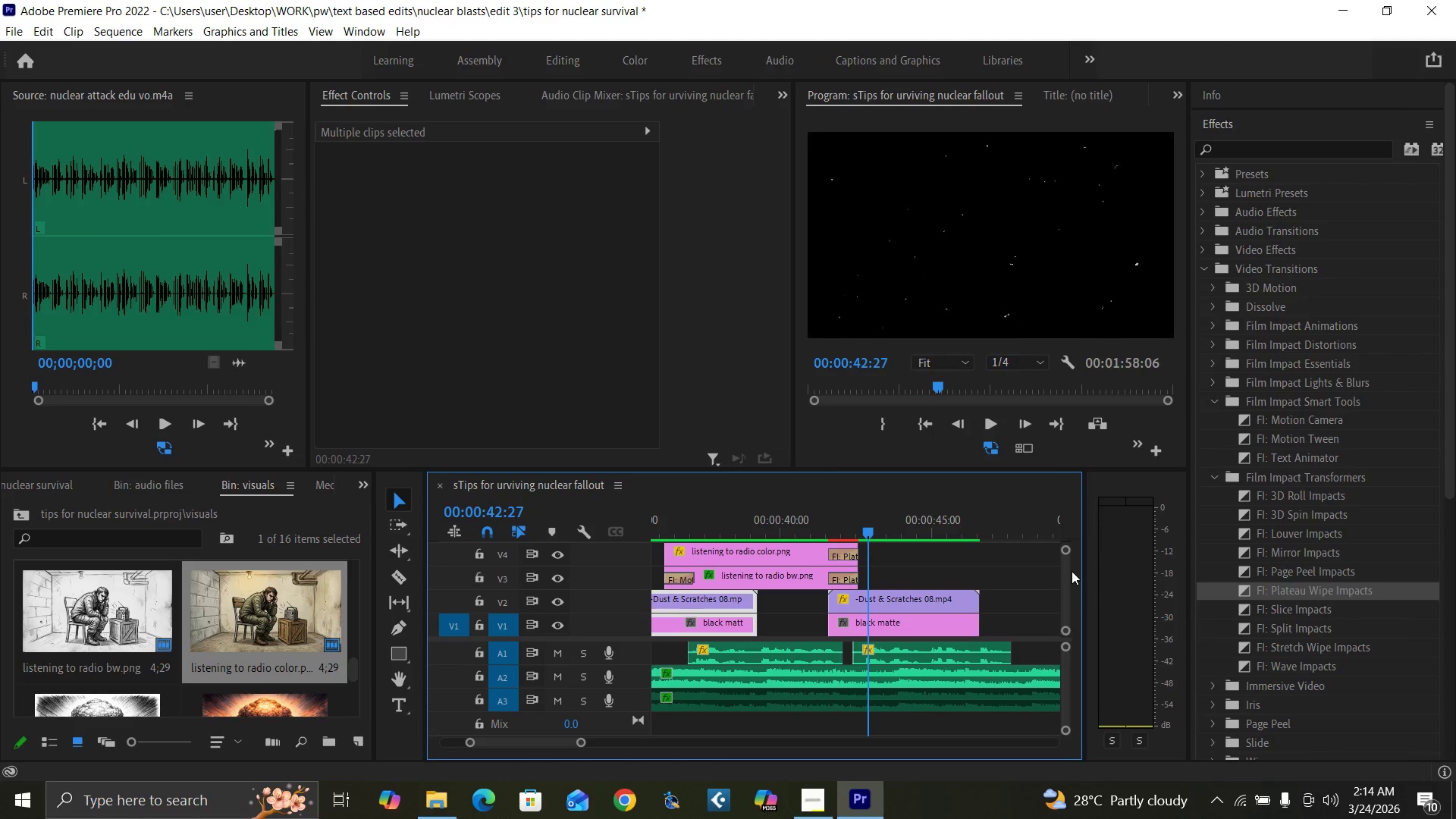 
left_click_drag(start_coordinate=[355, 668], to_coordinate=[401, 645])
 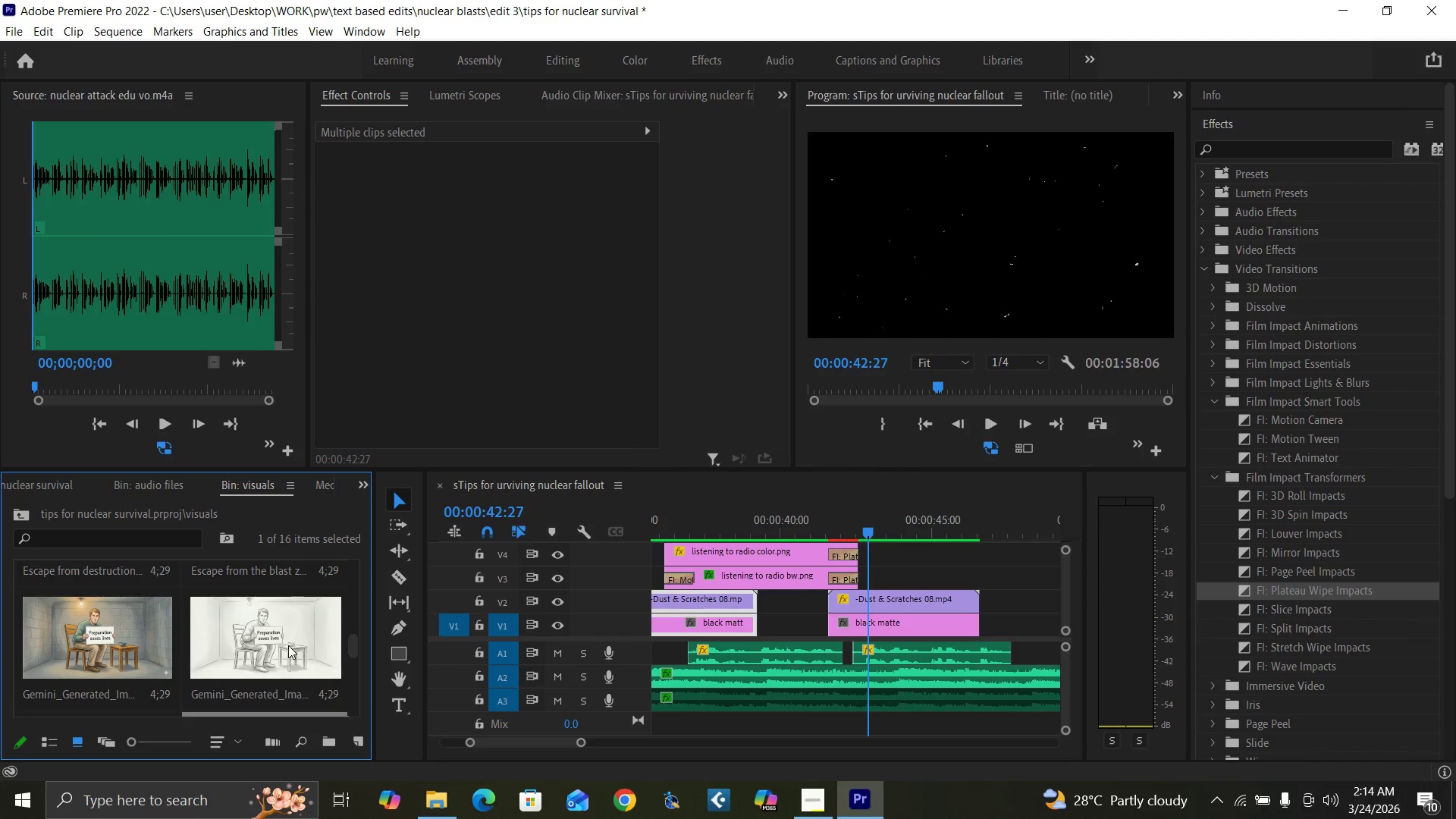 
left_click_drag(start_coordinate=[288, 645], to_coordinate=[869, 575])
 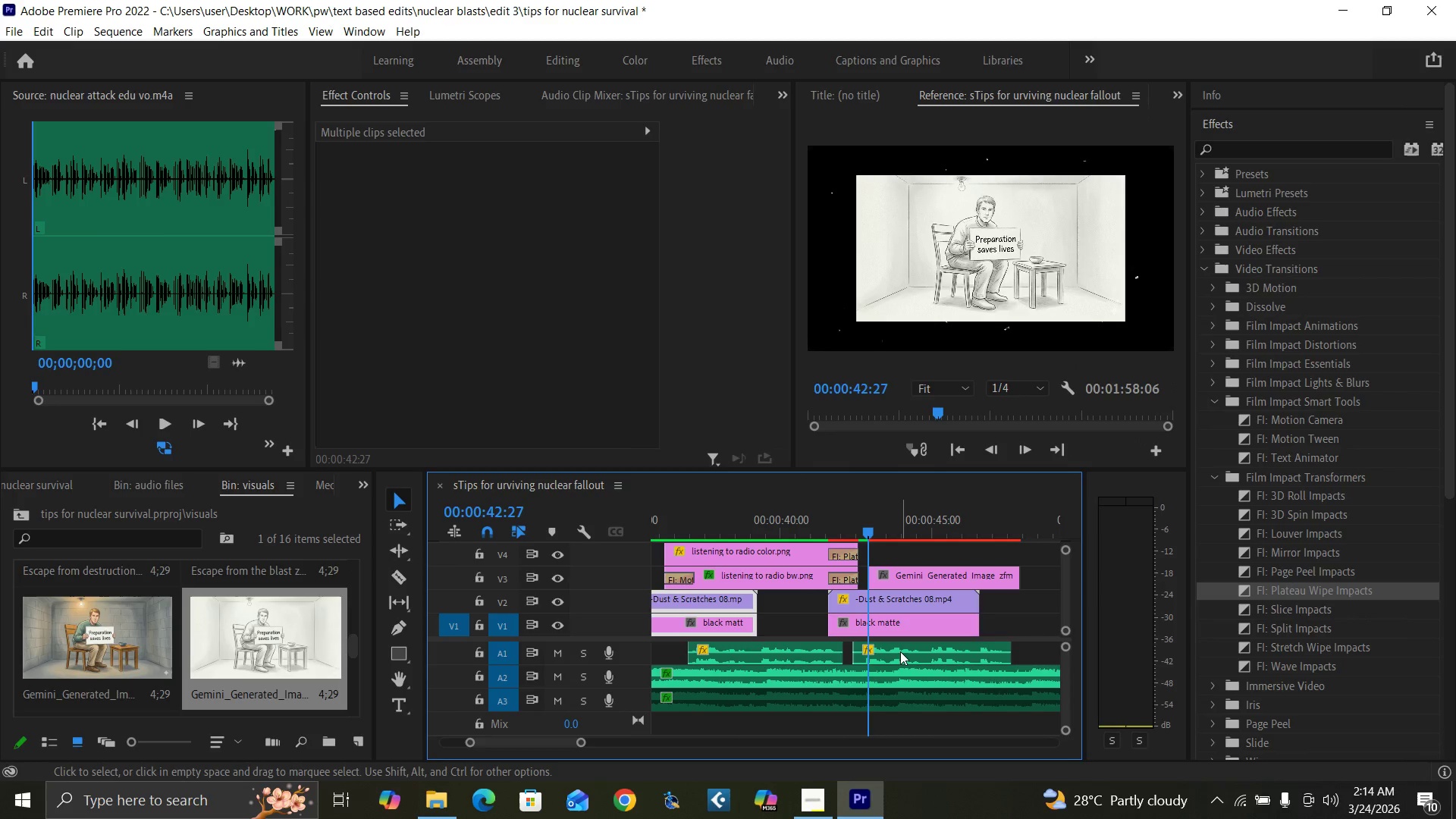 
left_click_drag(start_coordinate=[900, 651], to_coordinate=[930, 650])
 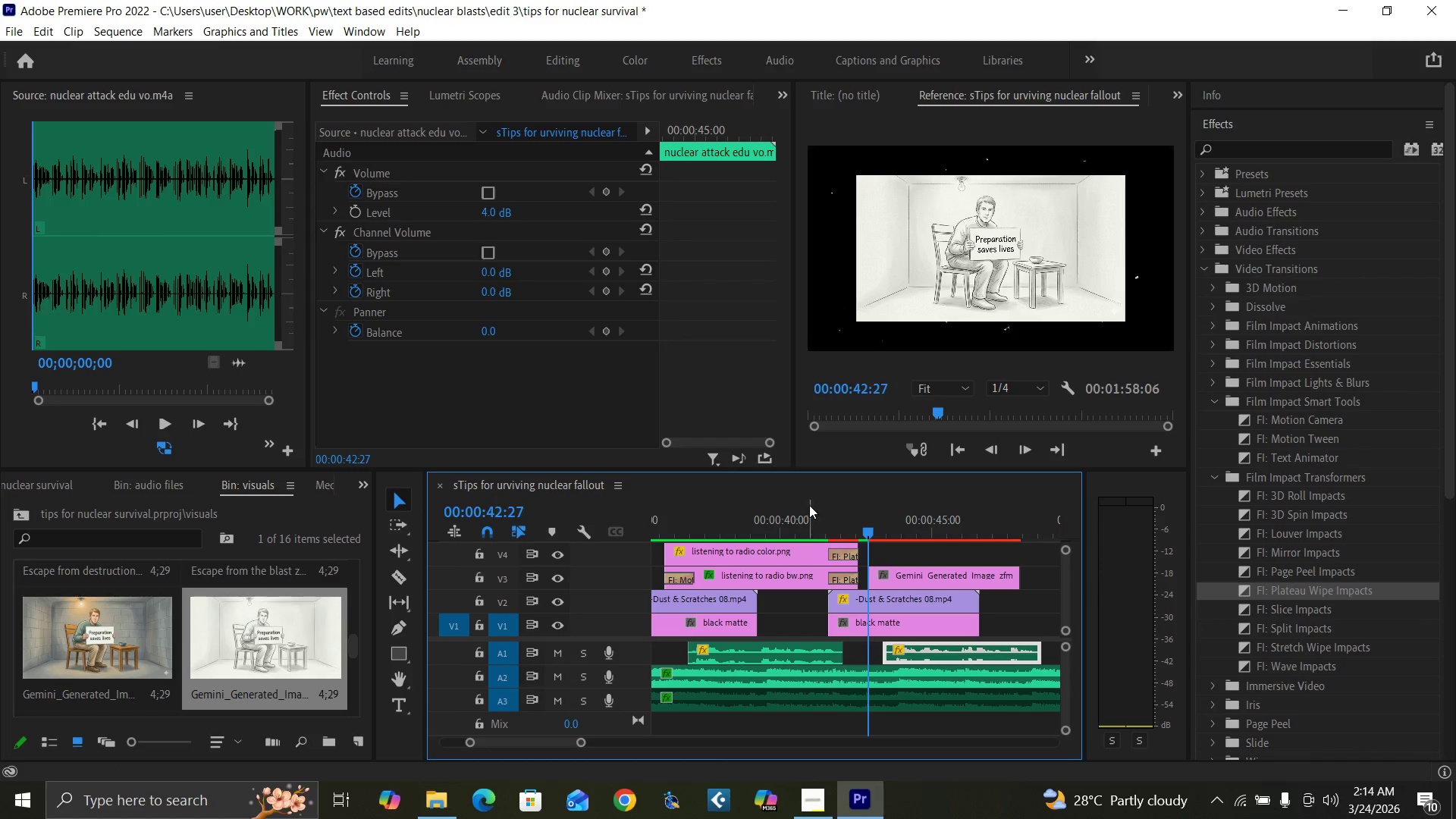 
left_click([826, 520])
 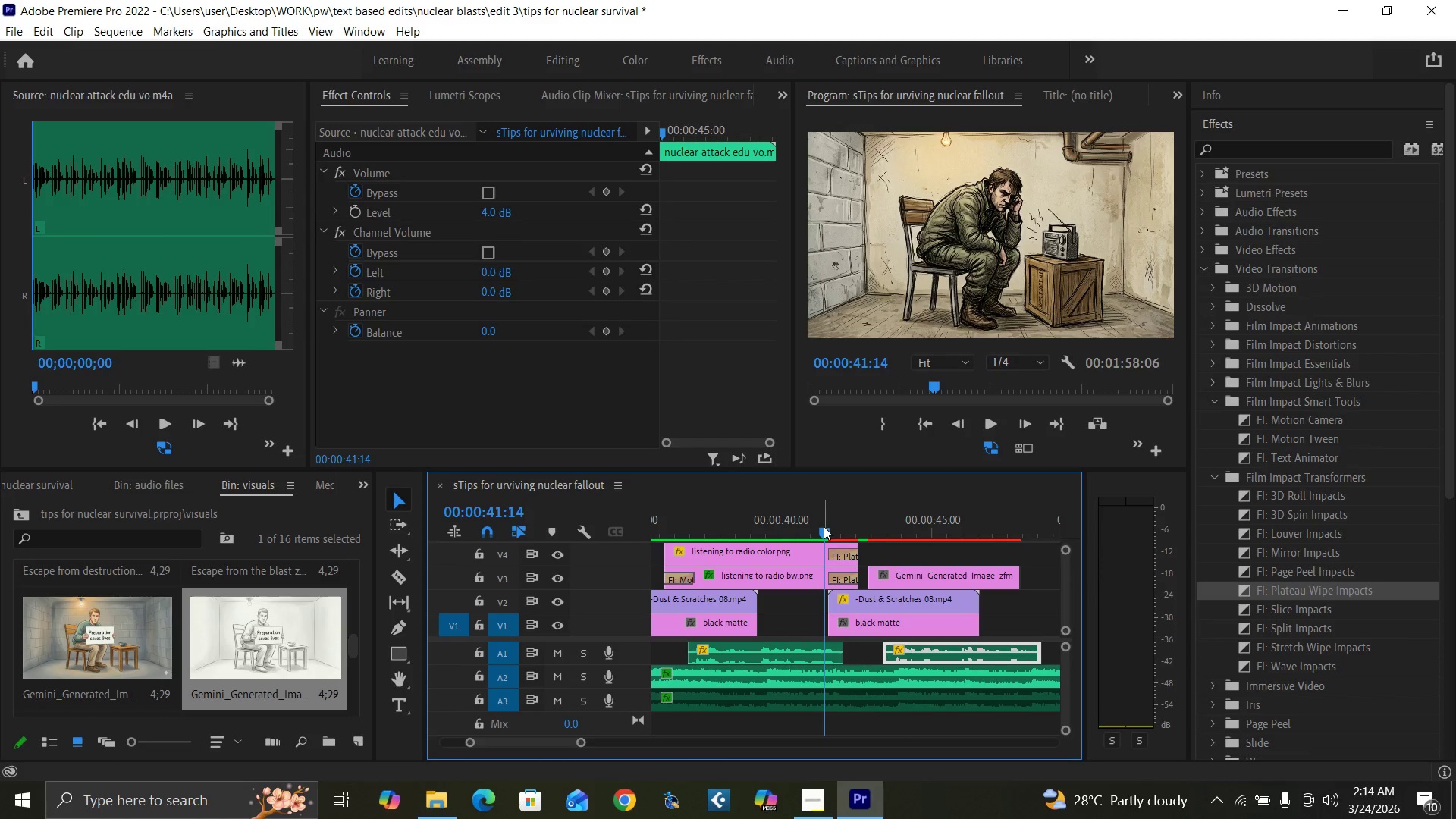 
key(Space)
 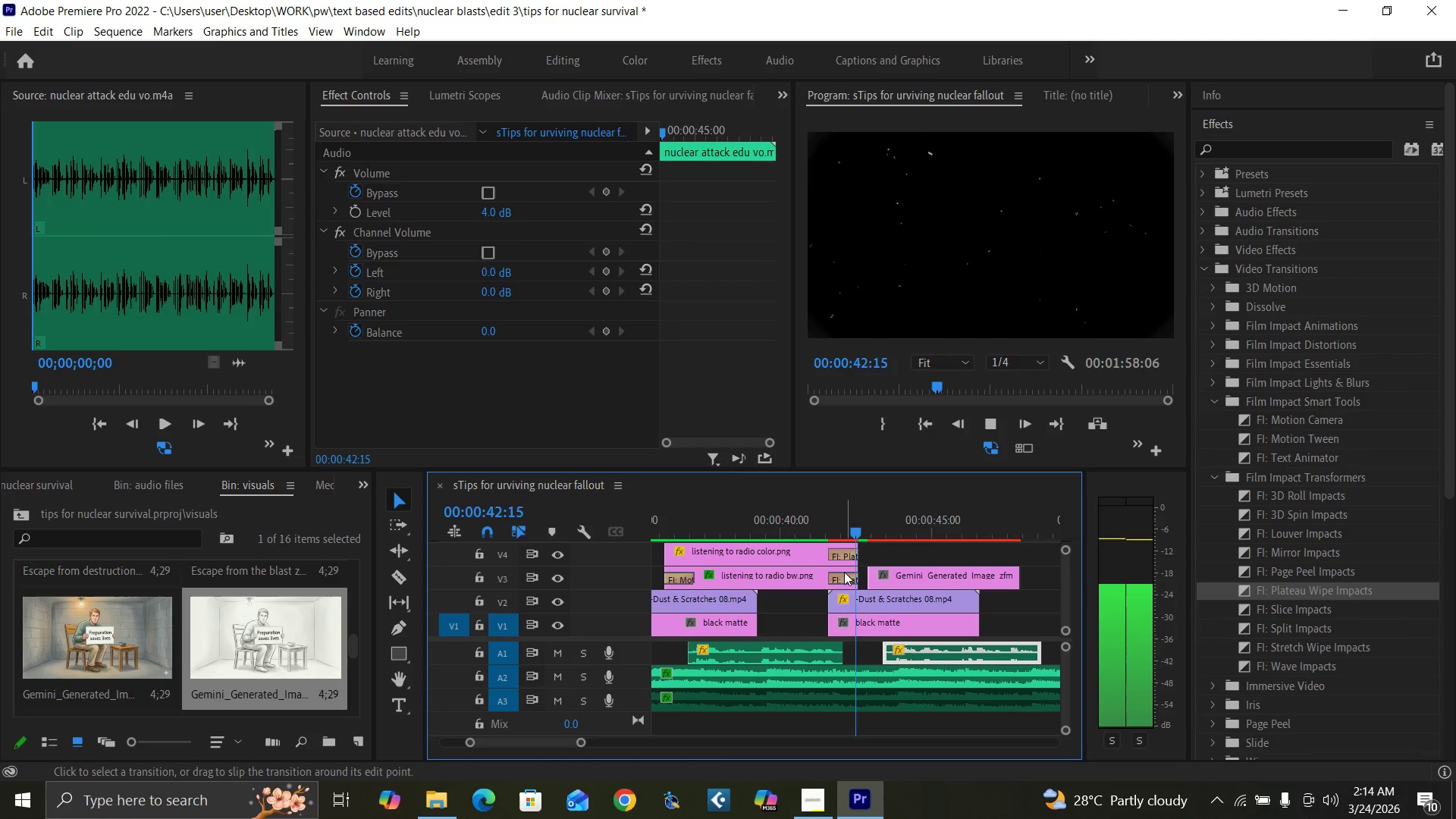 
key(Space)
 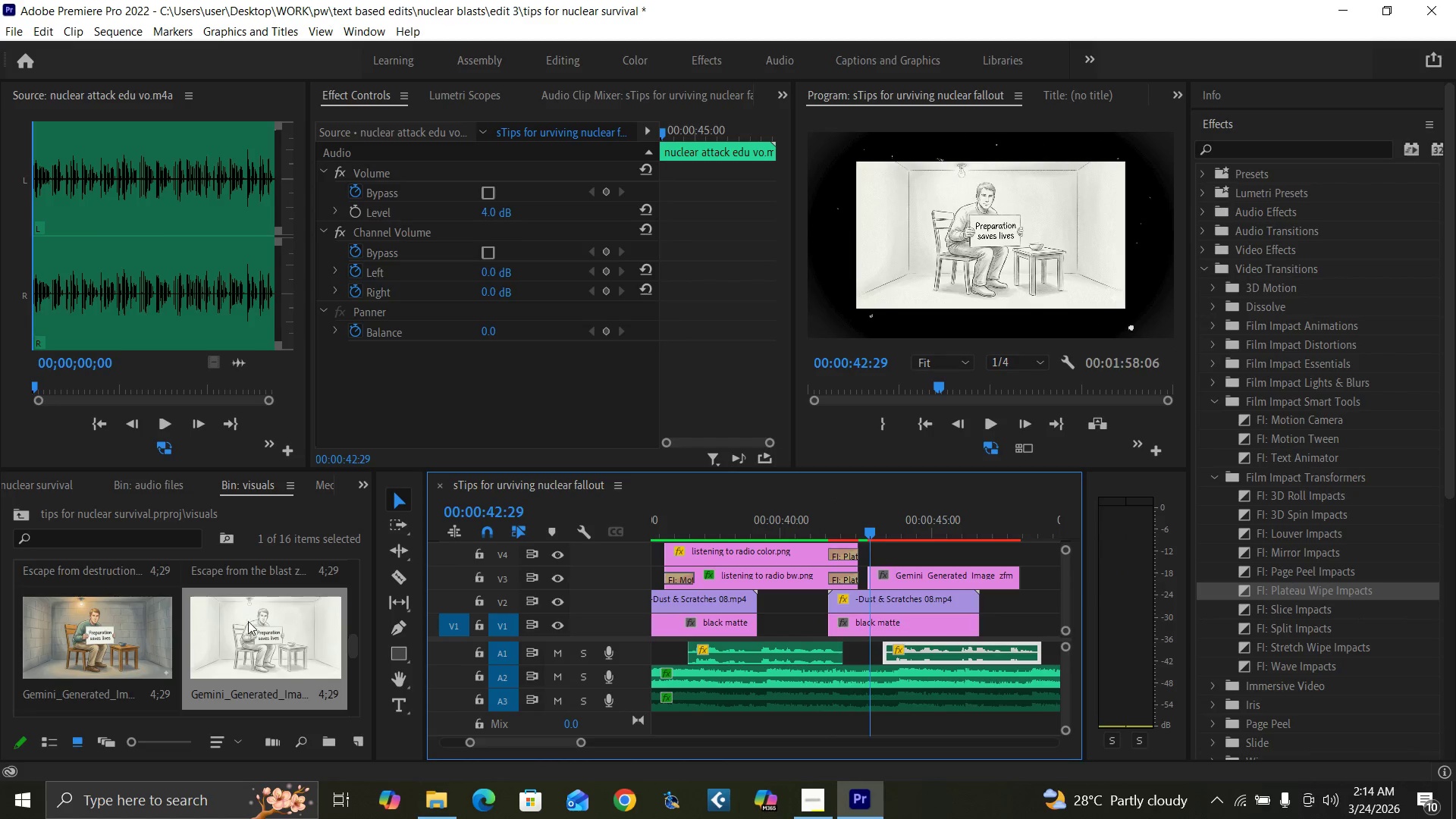 
left_click_drag(start_coordinate=[118, 638], to_coordinate=[865, 557])
 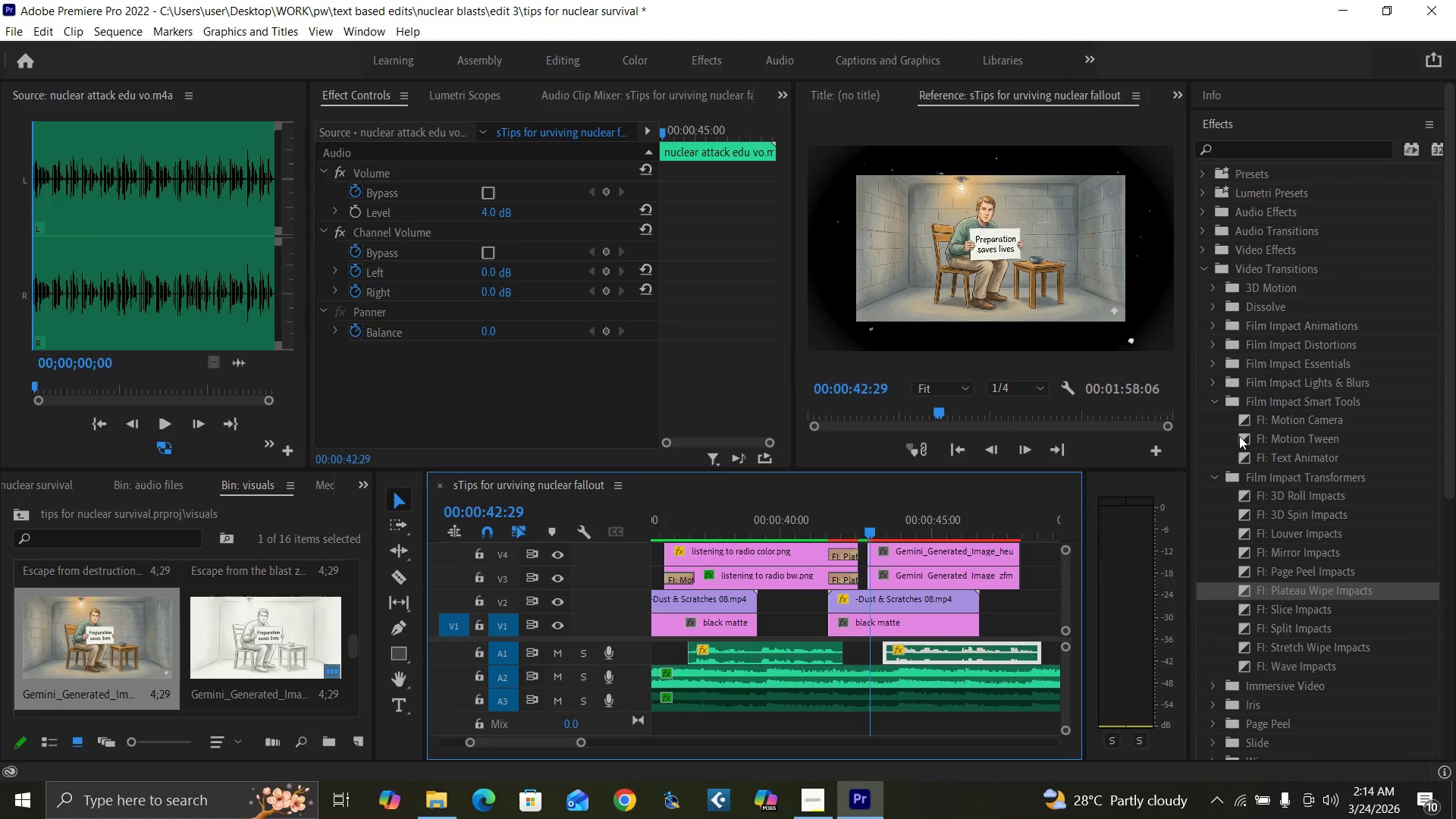 
left_click_drag(start_coordinate=[1242, 419], to_coordinate=[877, 577])
 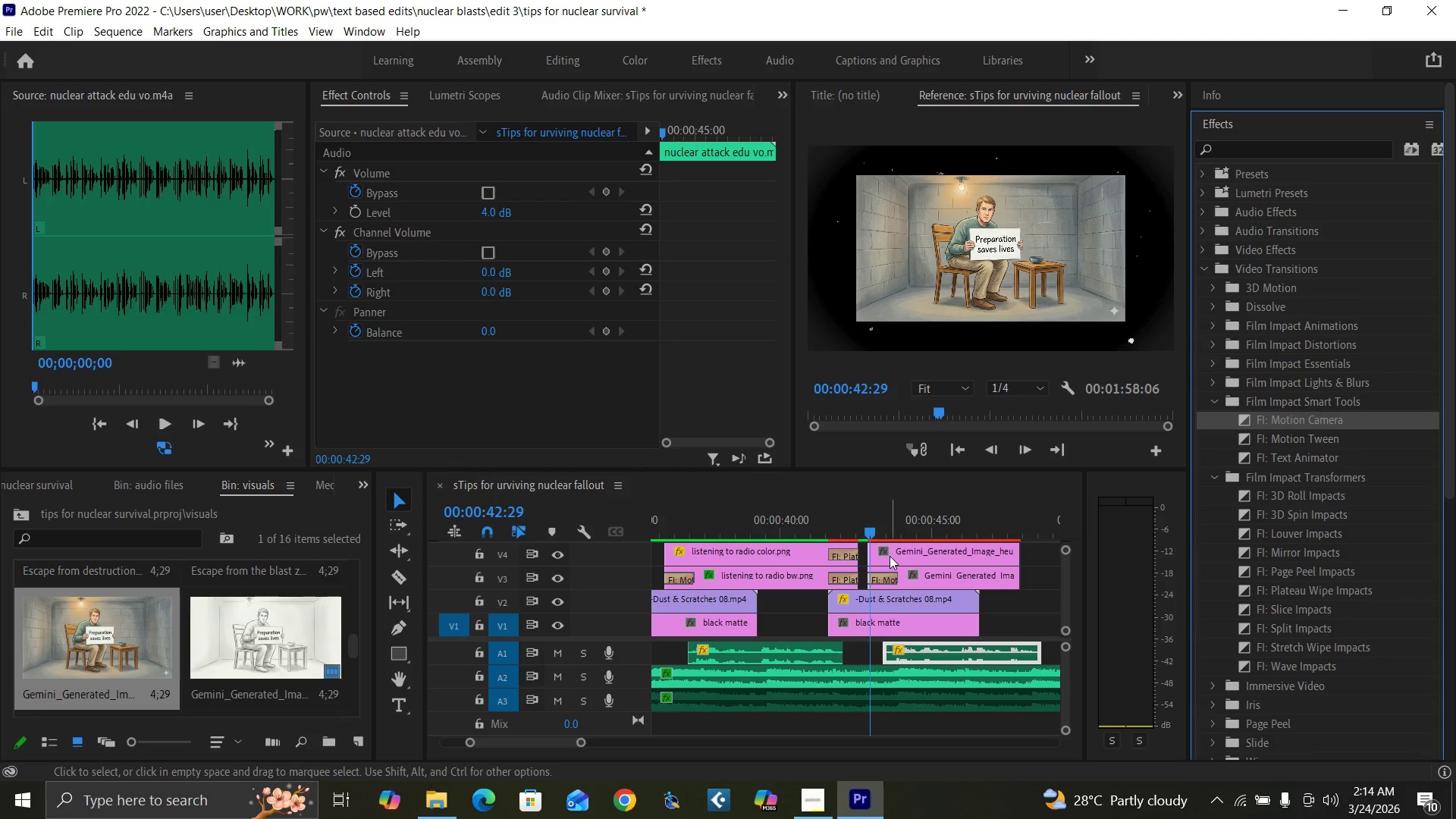 
left_click([890, 556])
 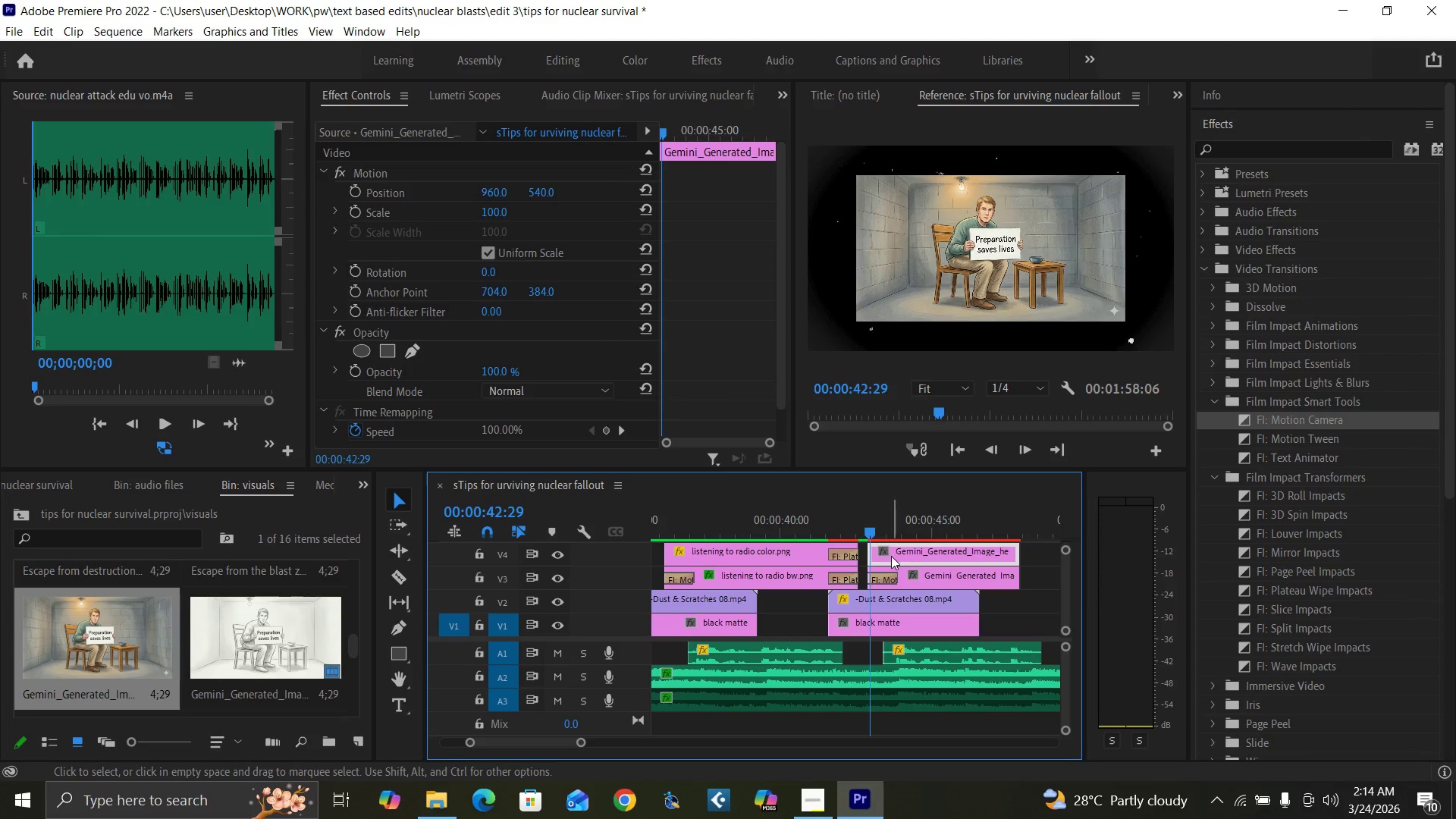 
key(Equal)
 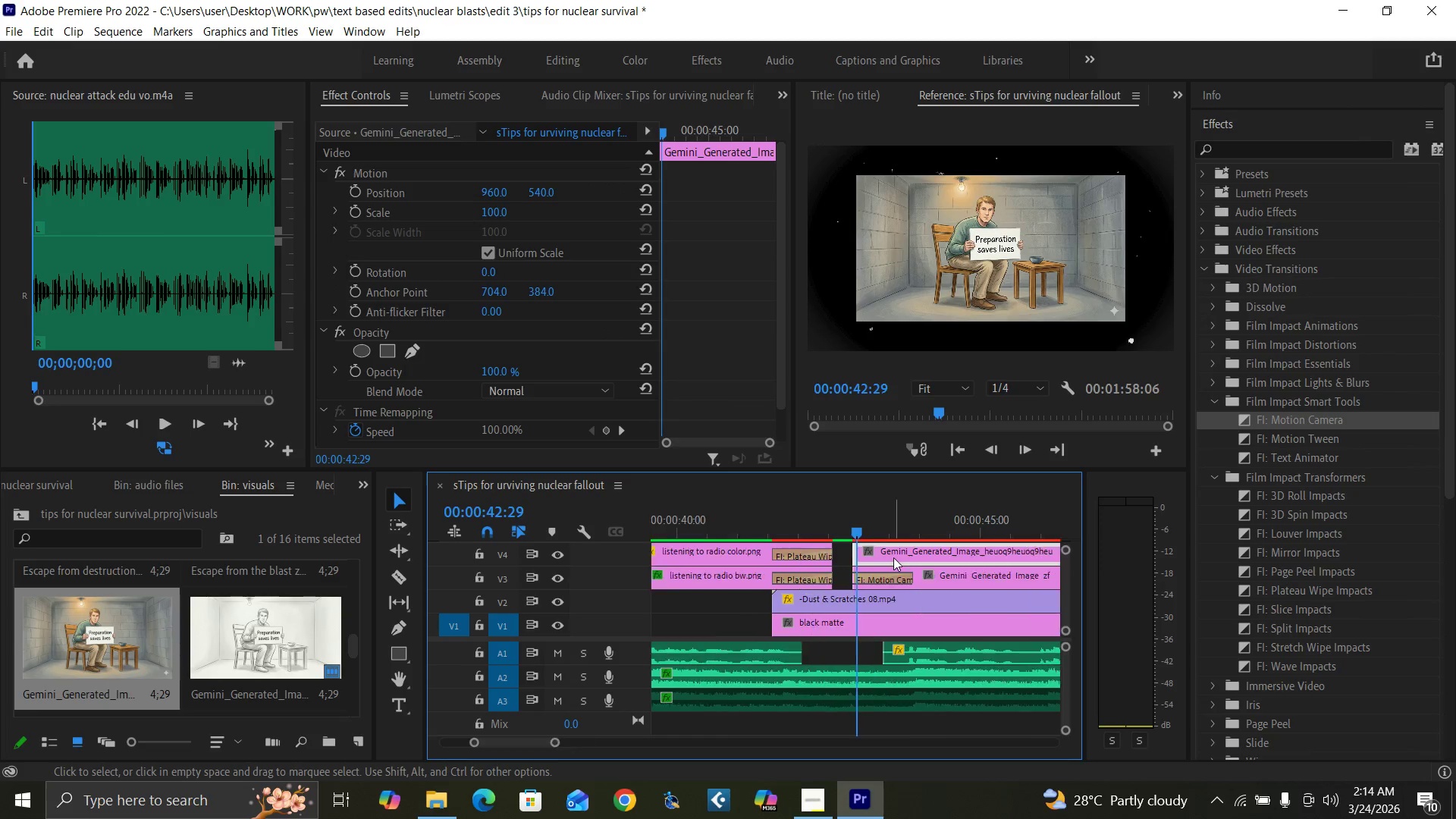 
key(Equal)
 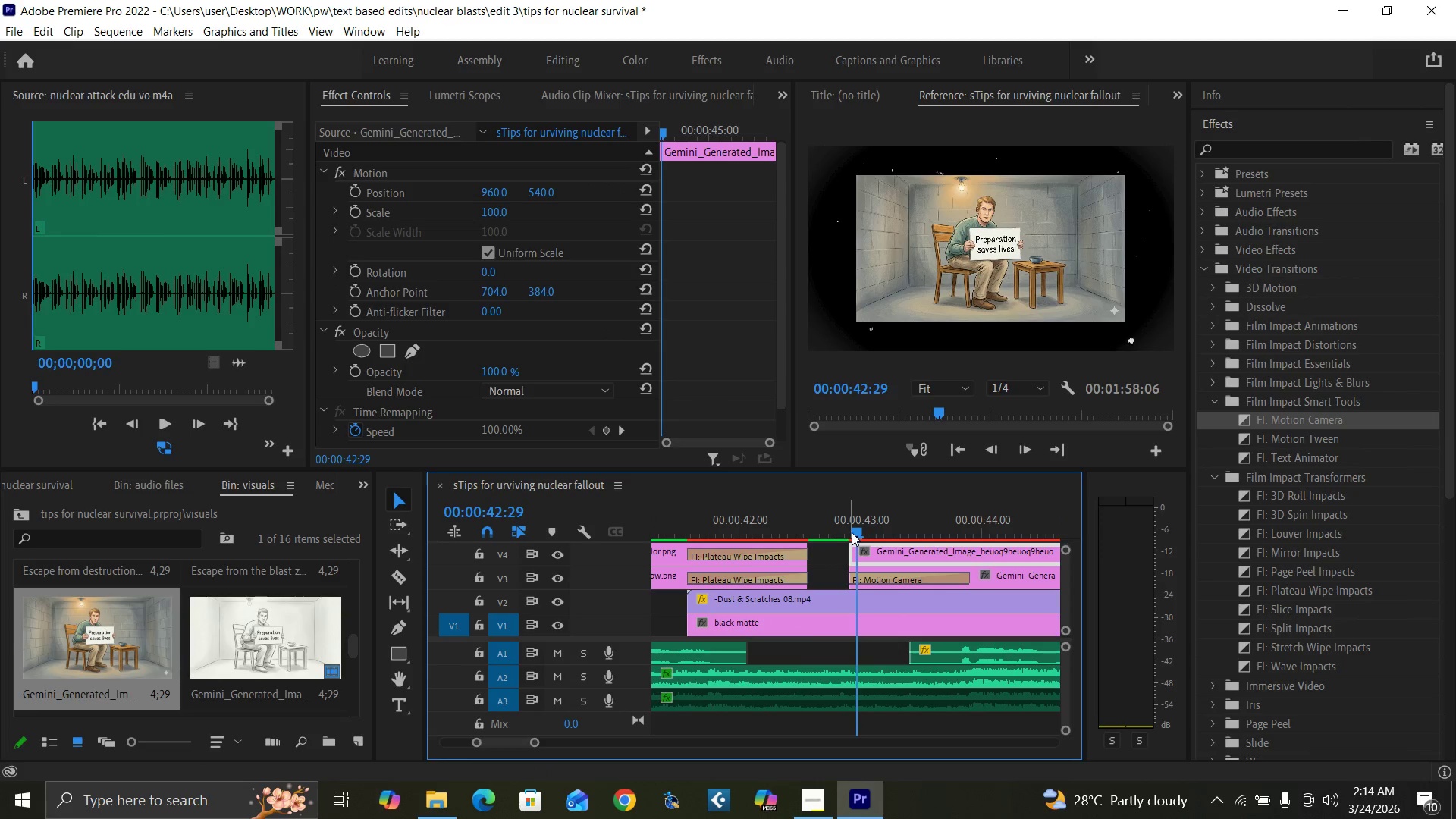 
left_click([849, 529])
 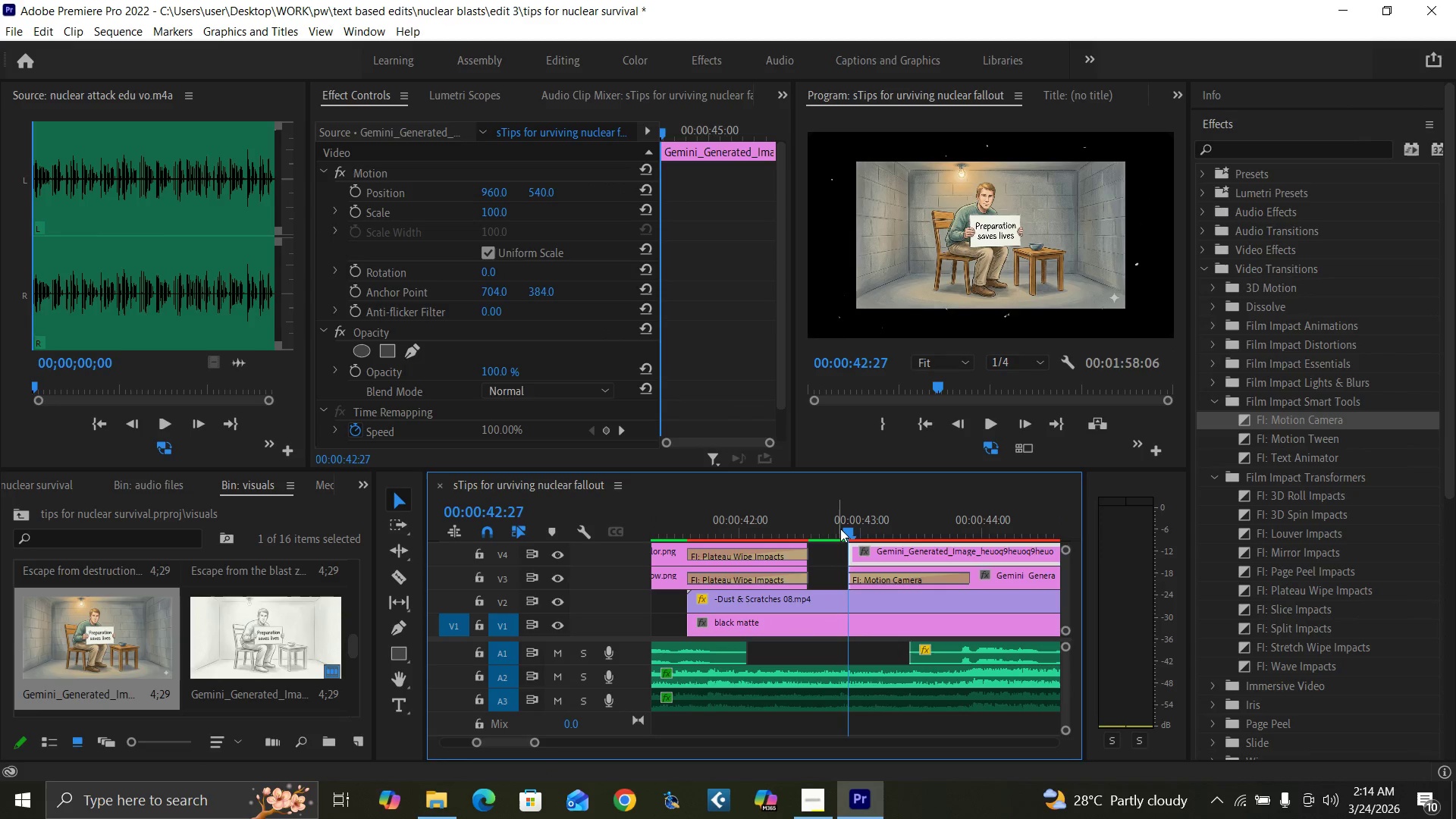 
key(ArrowRight)
 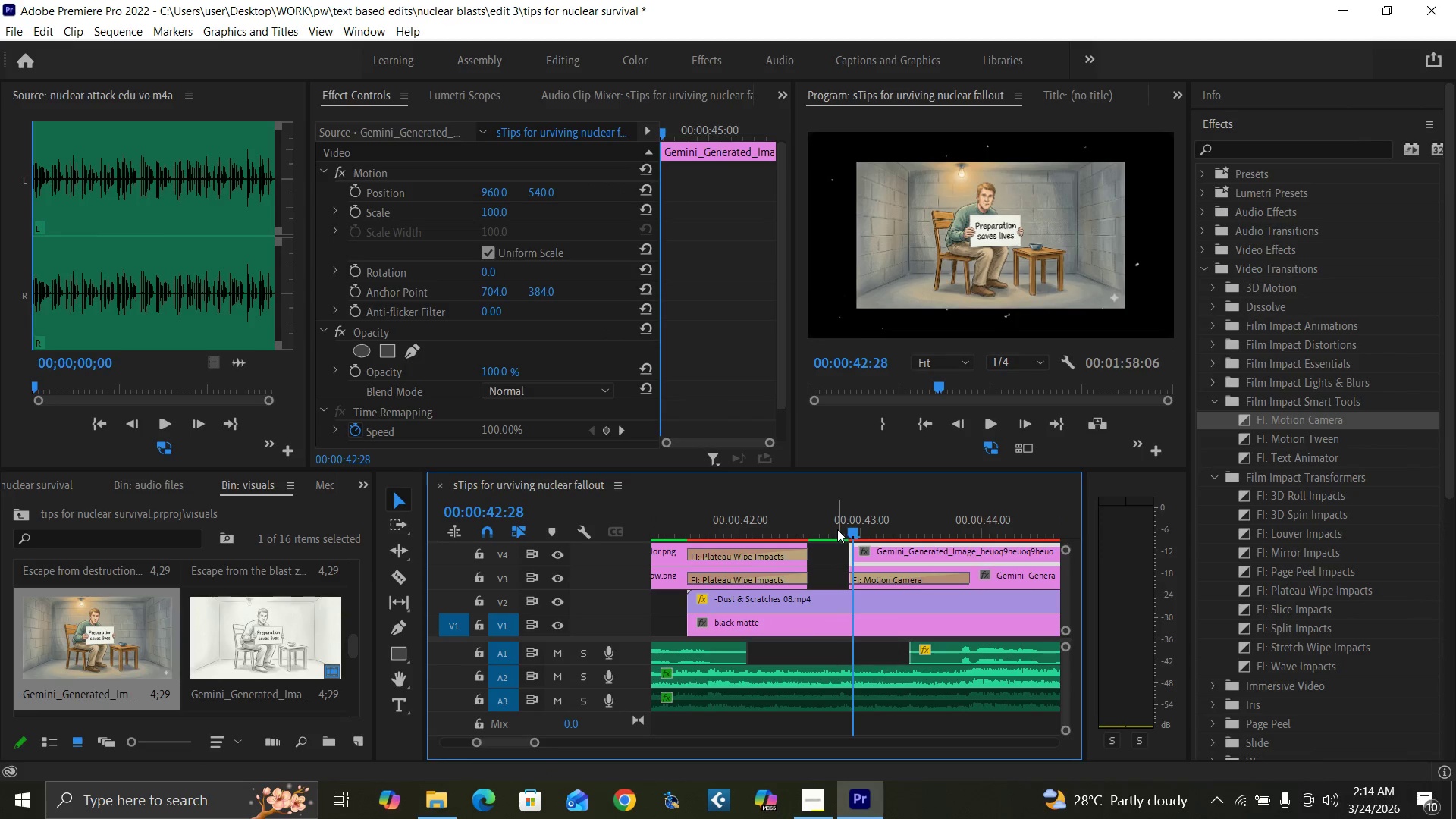 
key(ArrowRight)
 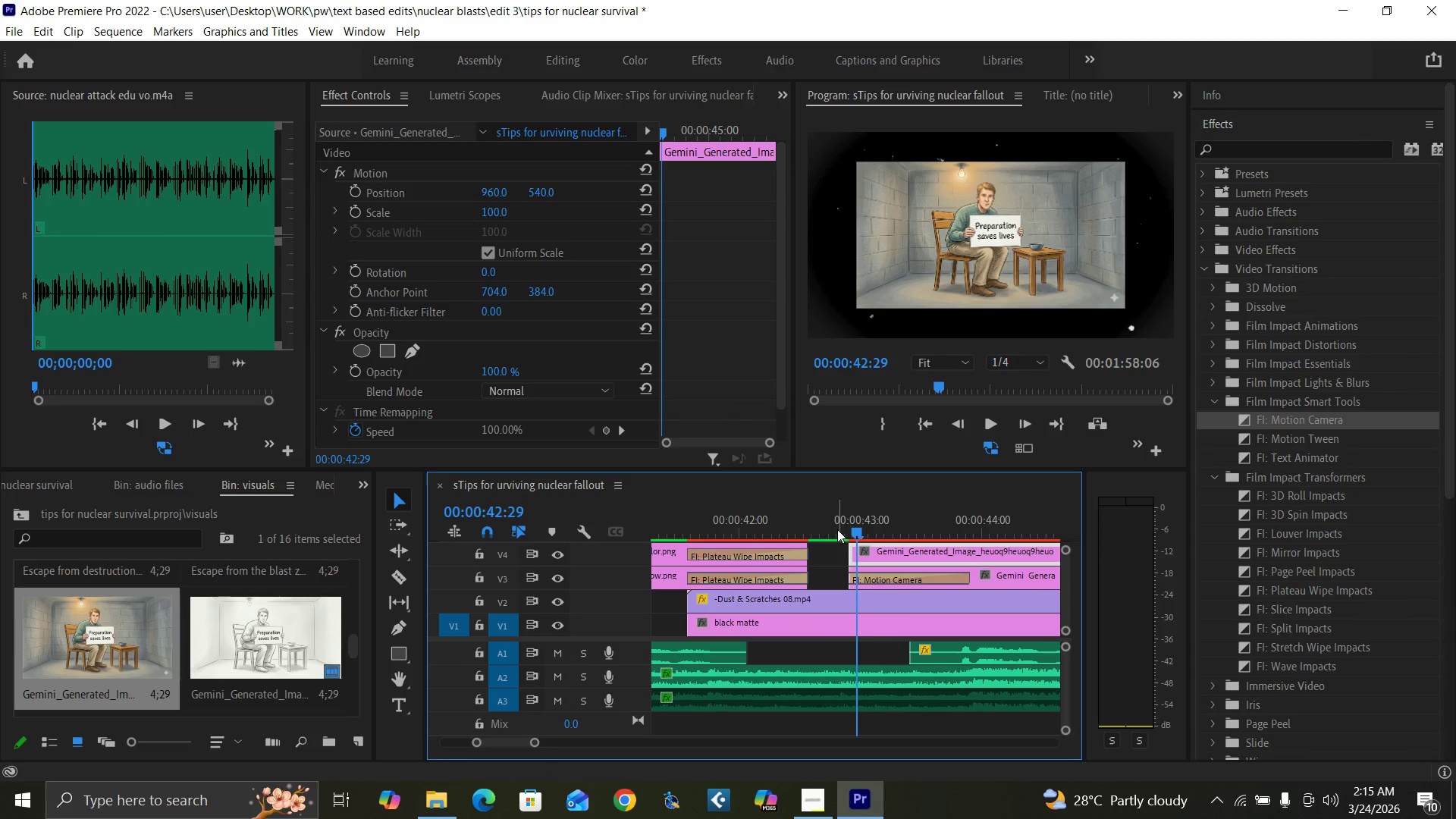 
key(ArrowRight)
 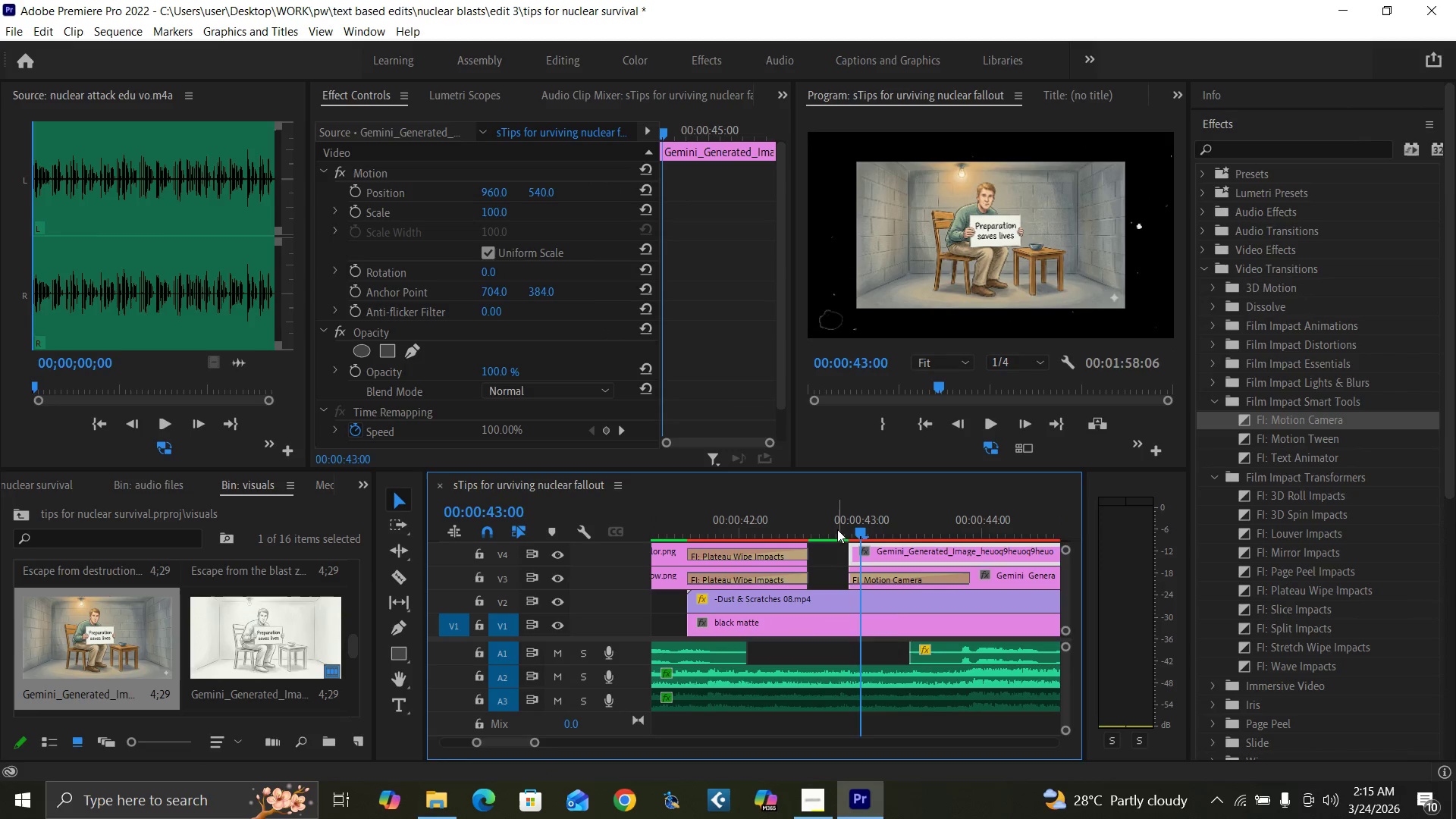 
key(ArrowRight)
 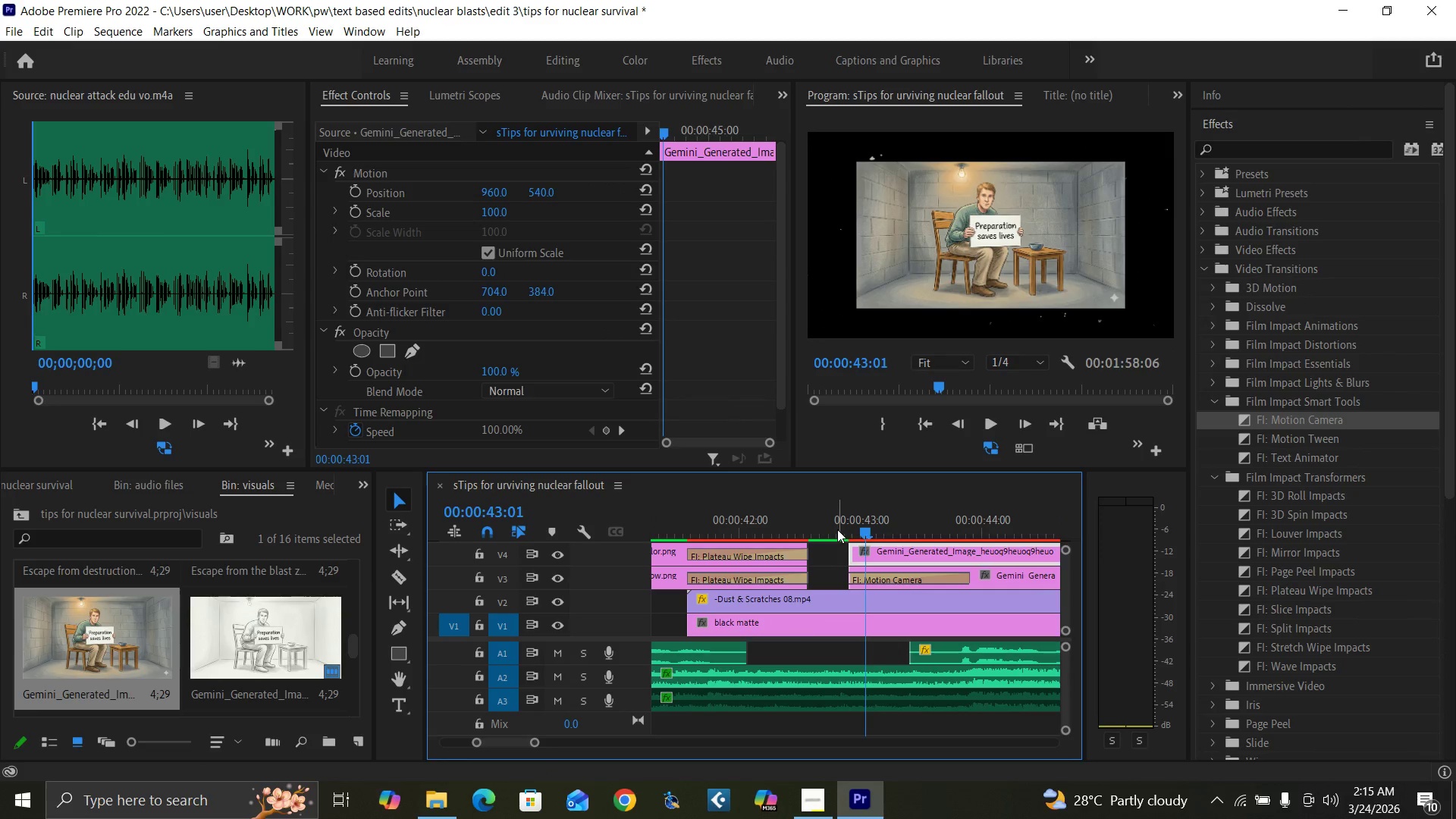 
key(ArrowRight)
 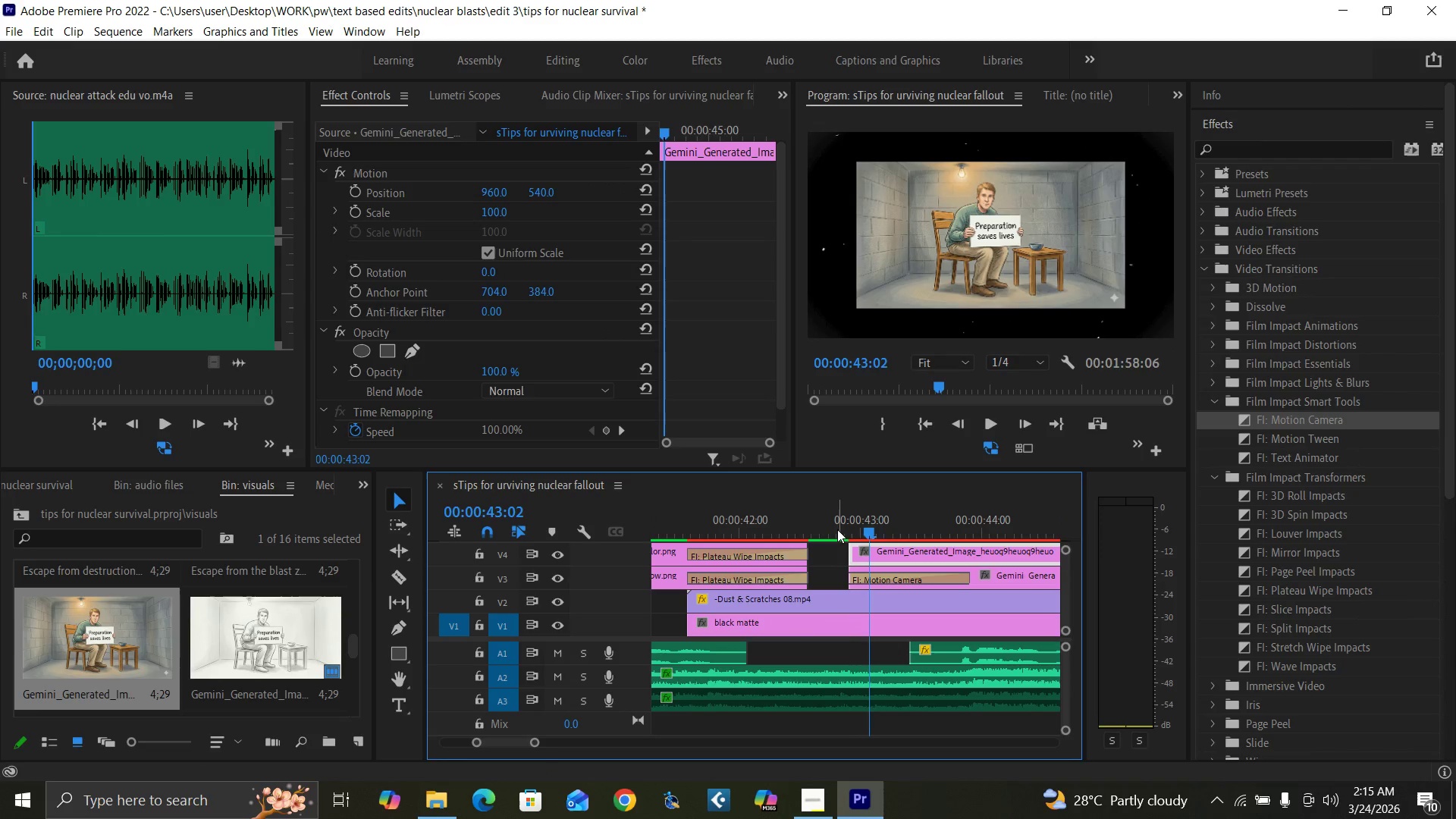 
key(ArrowRight)
 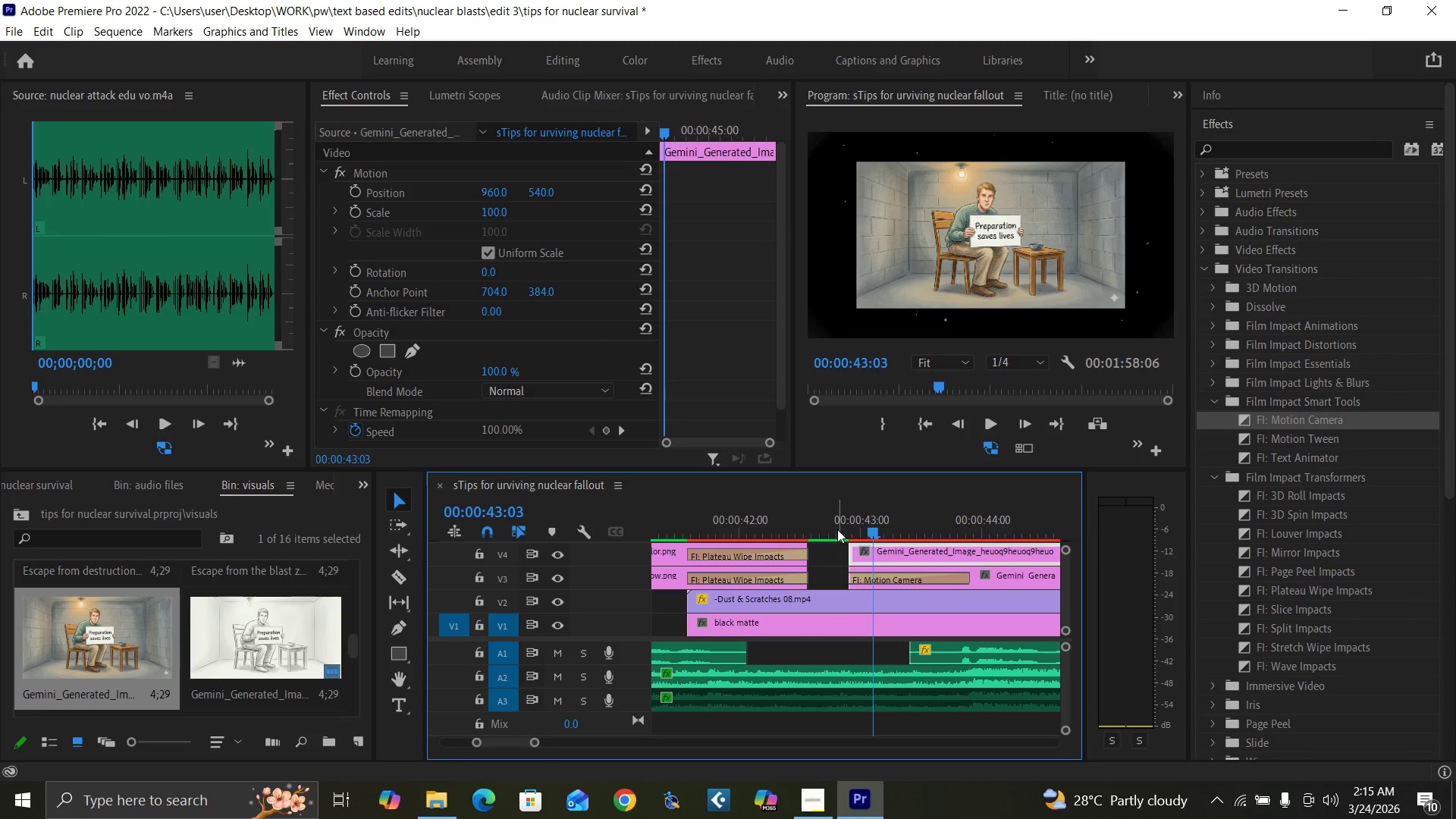 
key(ArrowRight)
 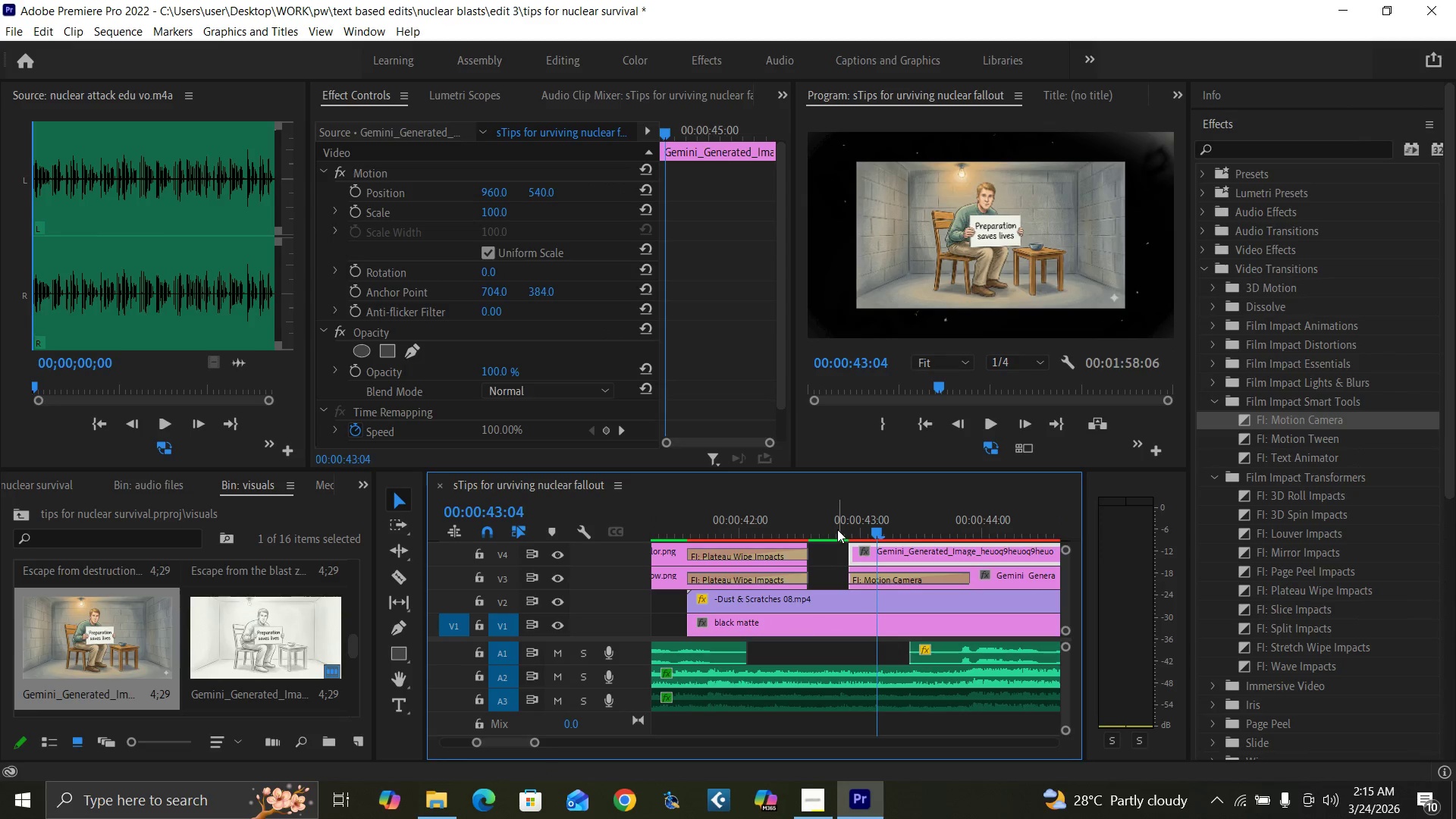 
key(ArrowRight)
 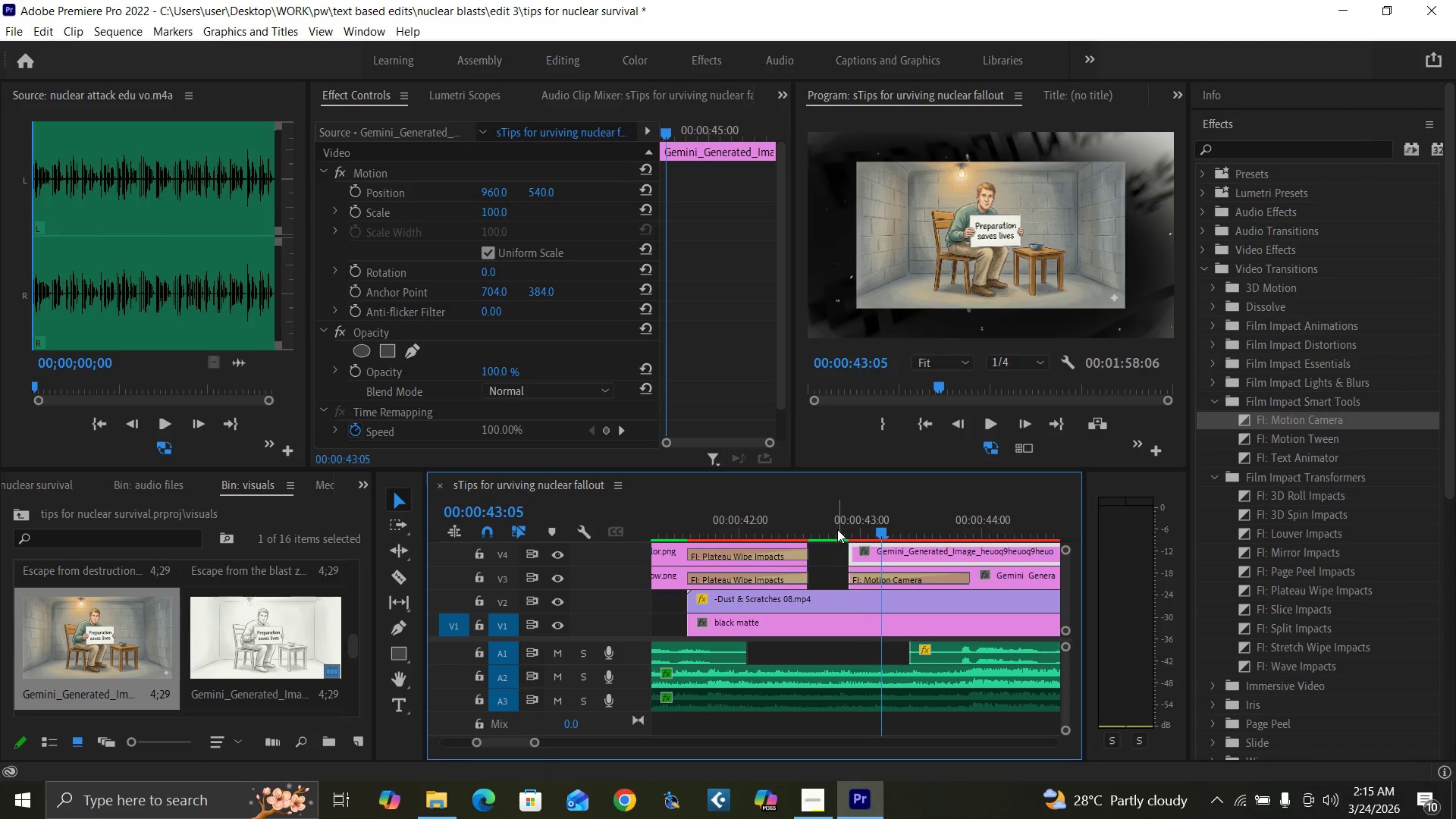 
key(ArrowRight)
 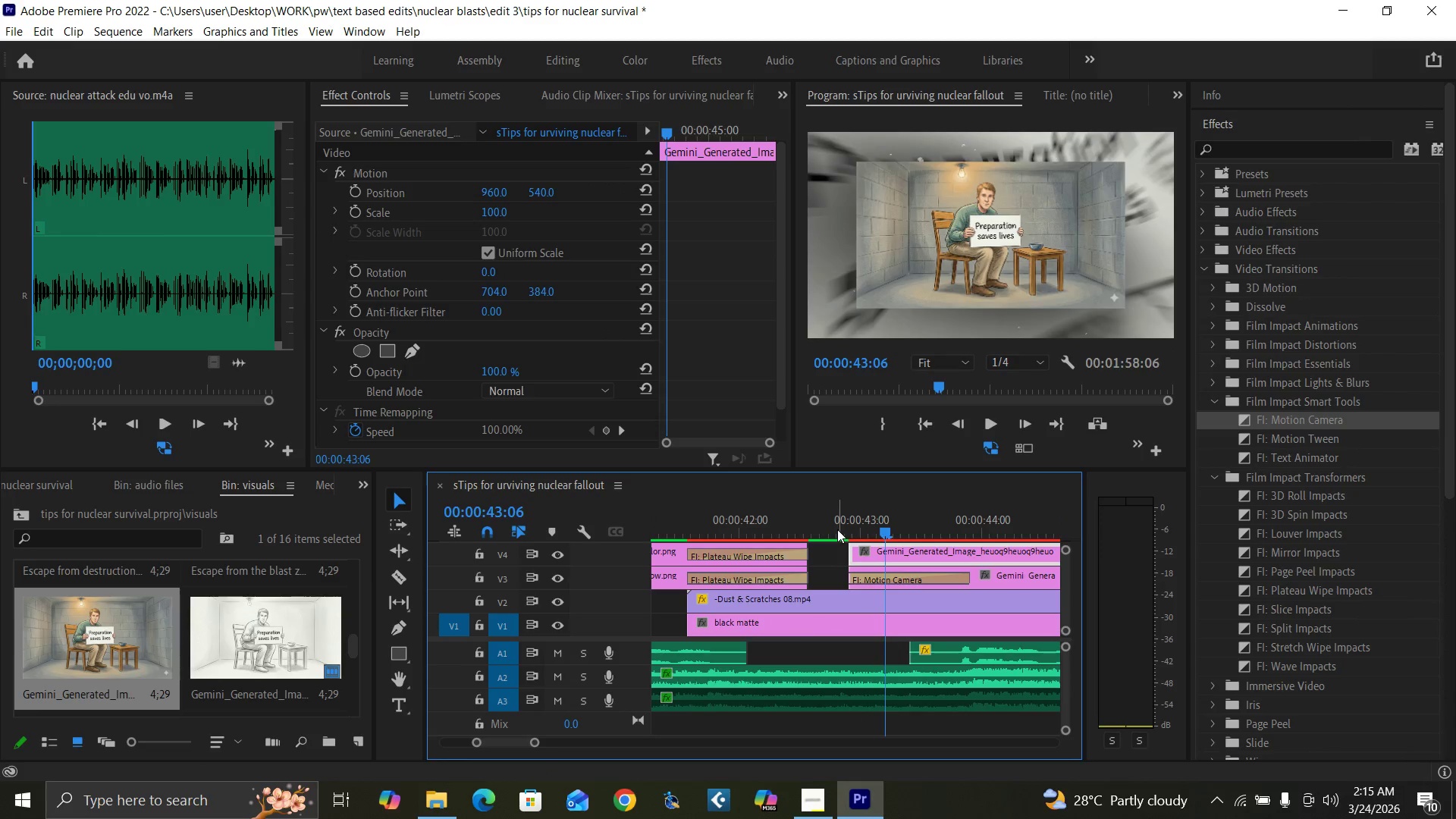 
key(ArrowRight)
 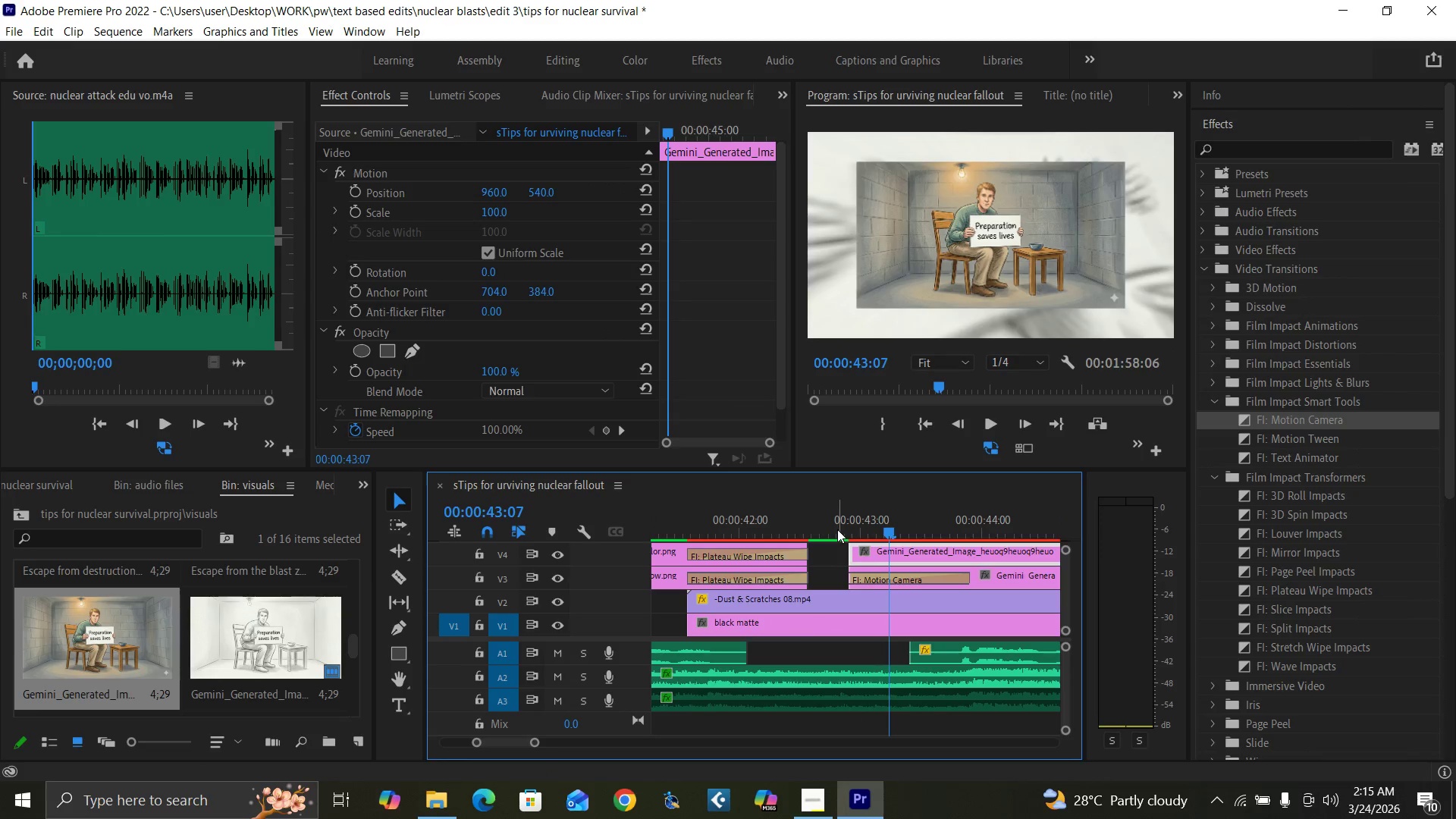 
key(ArrowRight)
 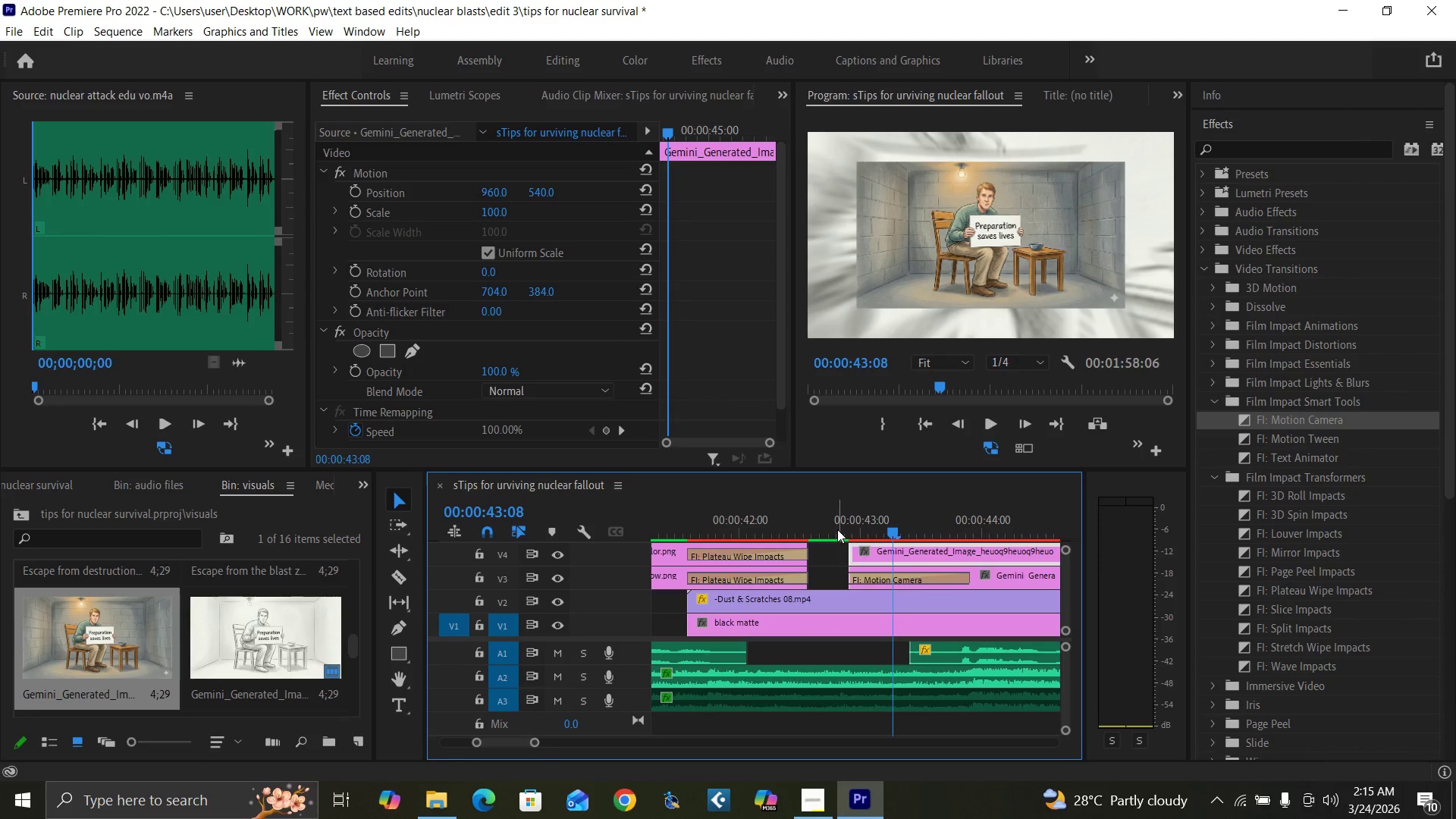 
key(ArrowRight)
 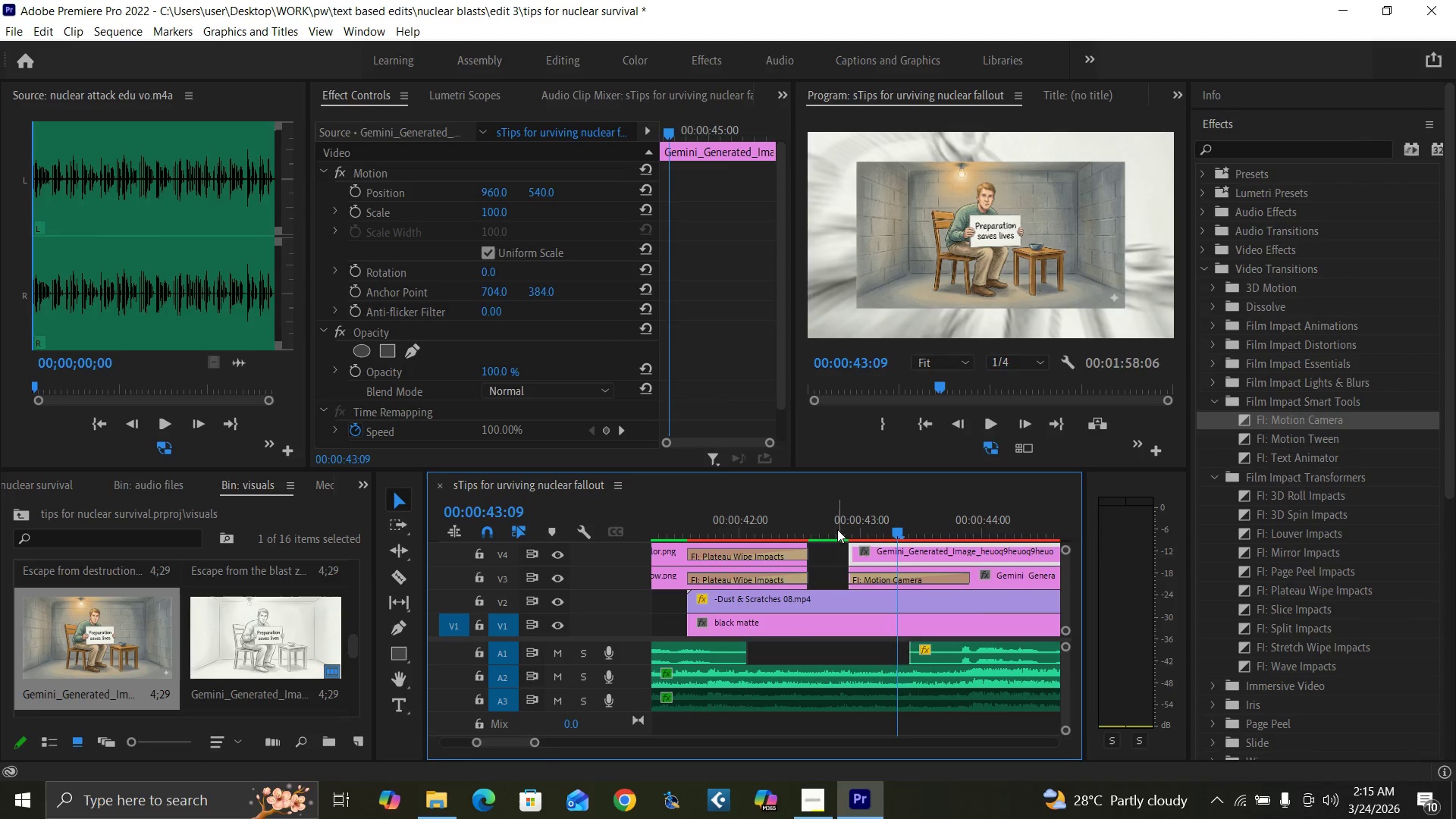 
key(ArrowRight)
 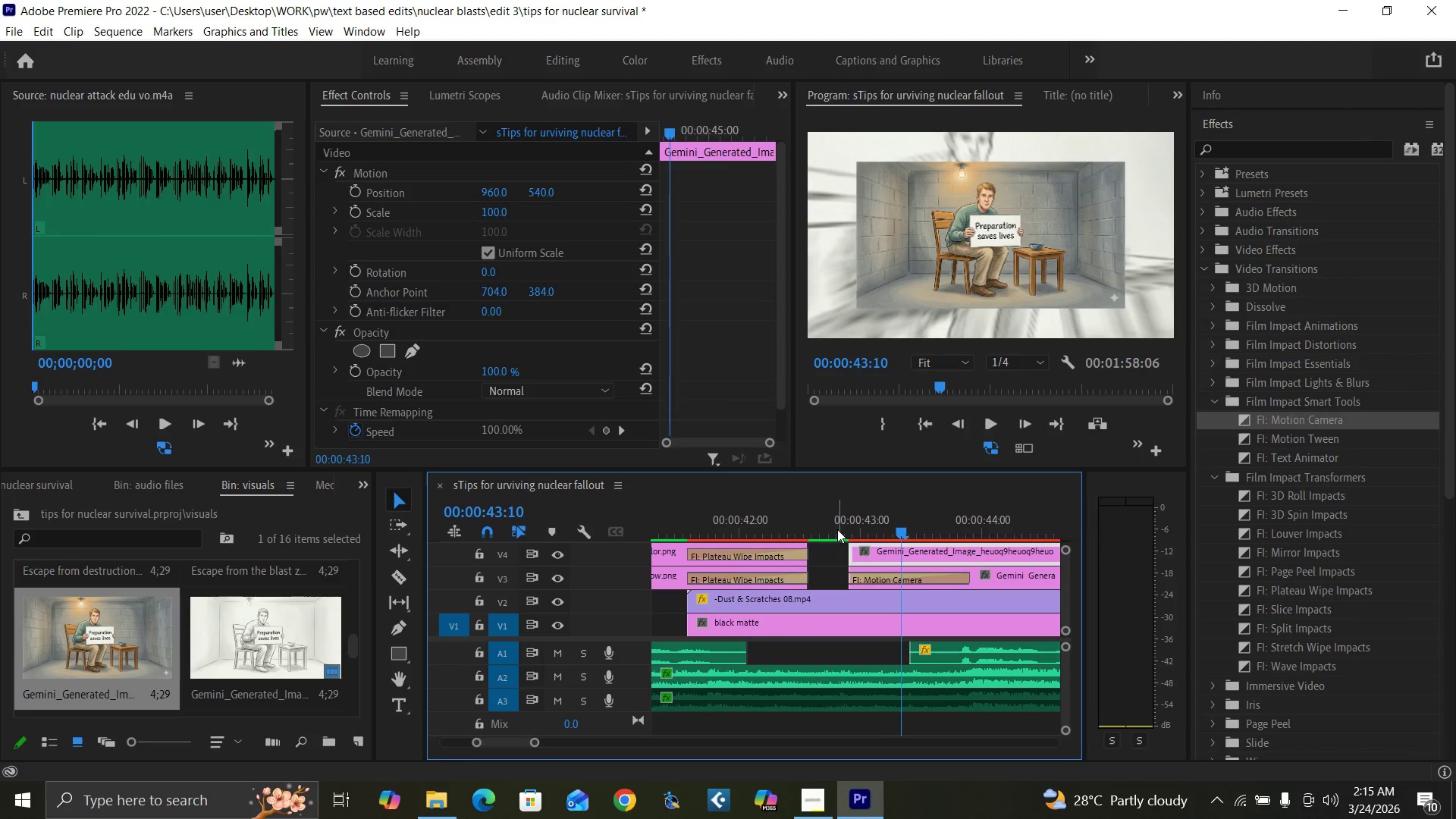 
key(ArrowRight)
 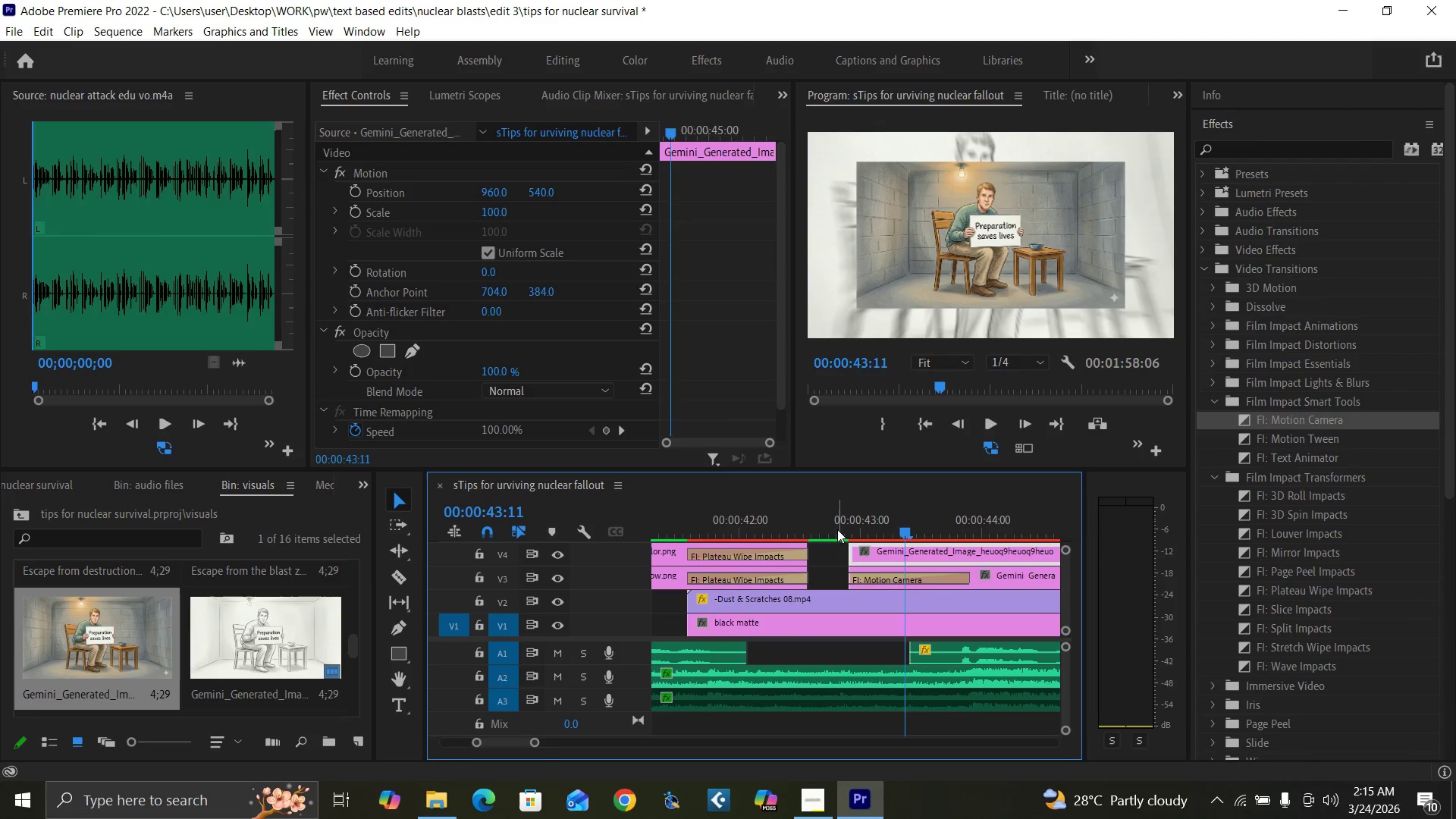 
key(ArrowRight)
 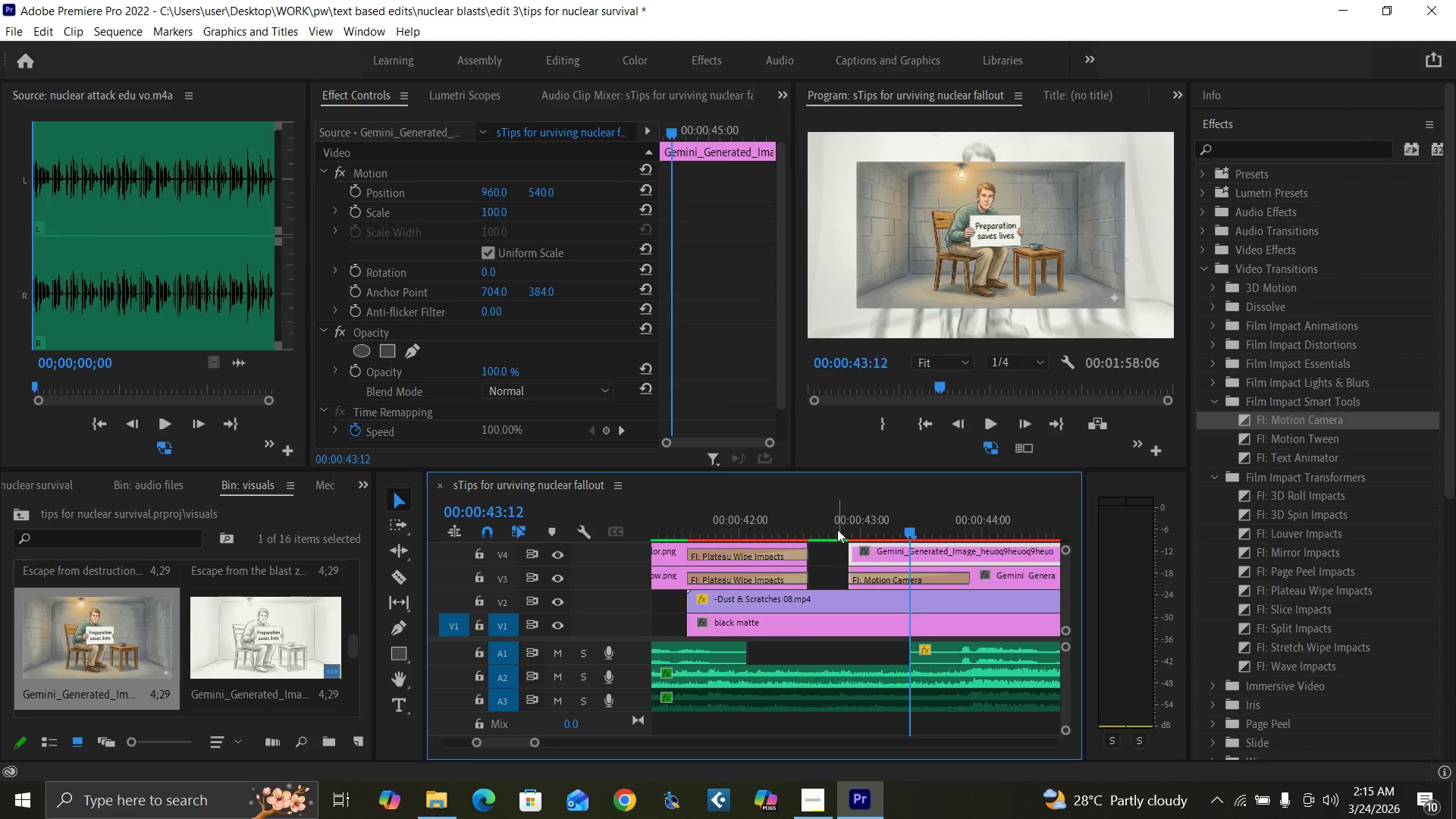 
key(ArrowRight)
 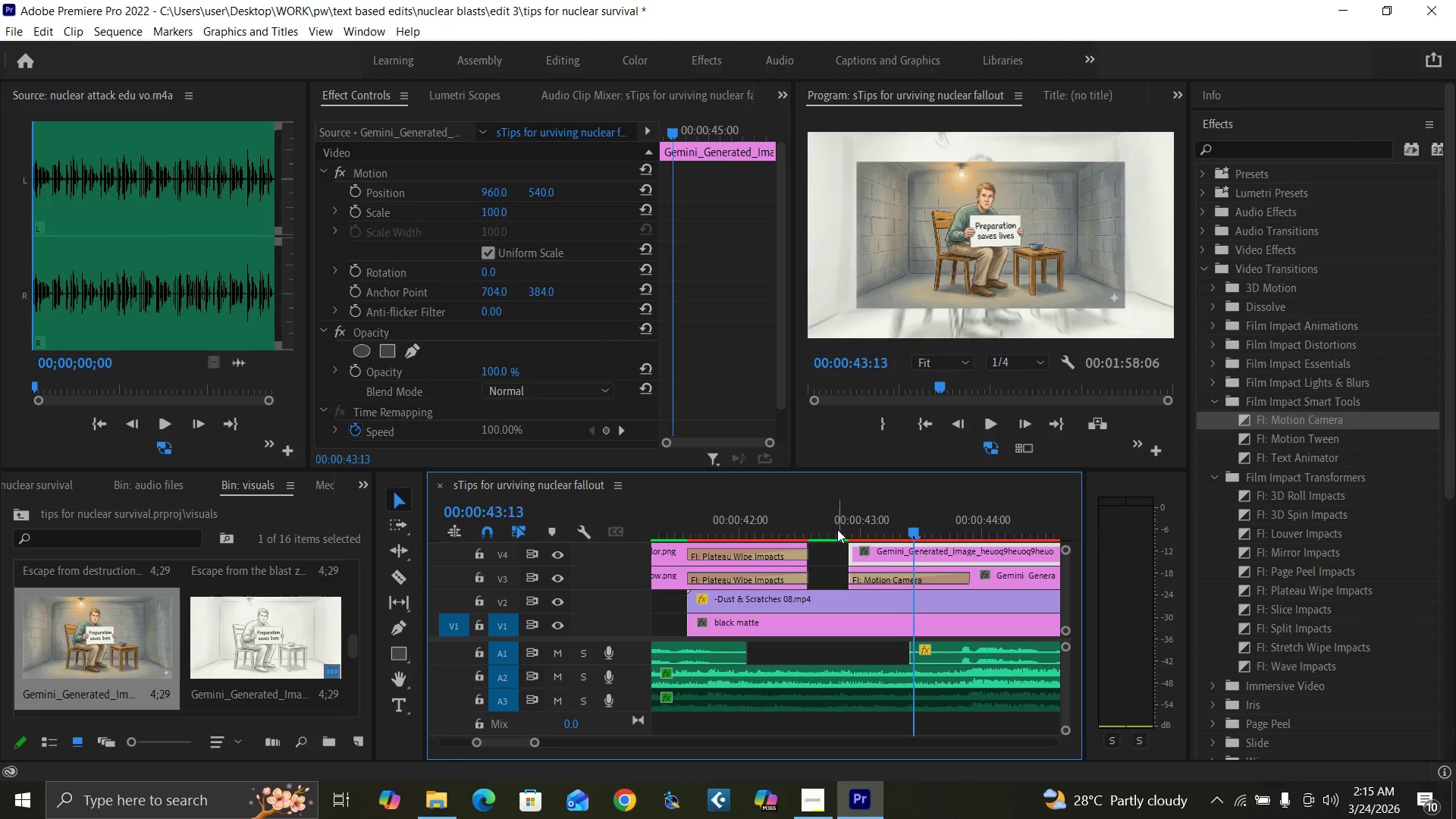 
key(ArrowRight)
 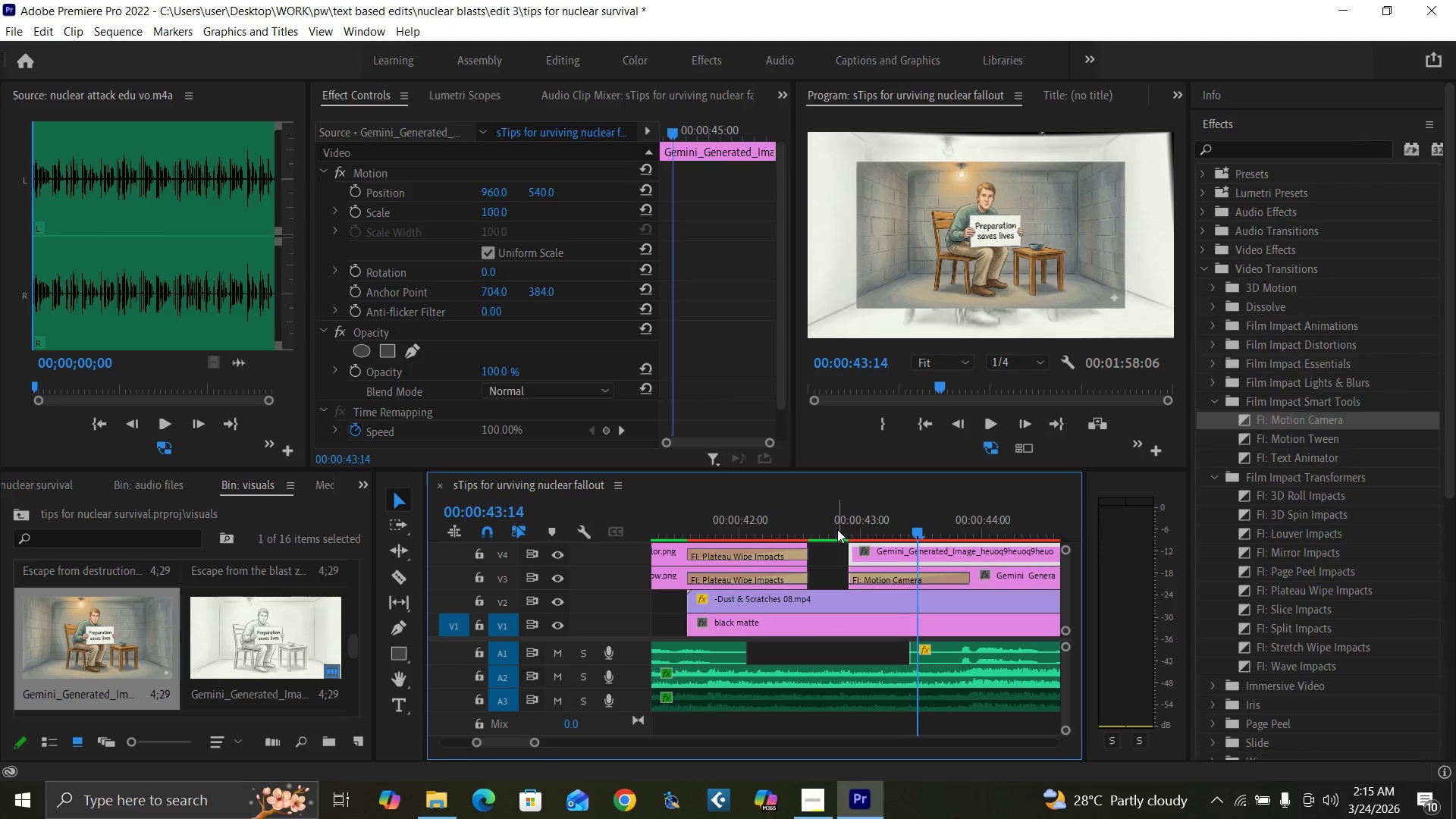 
key(ArrowRight)
 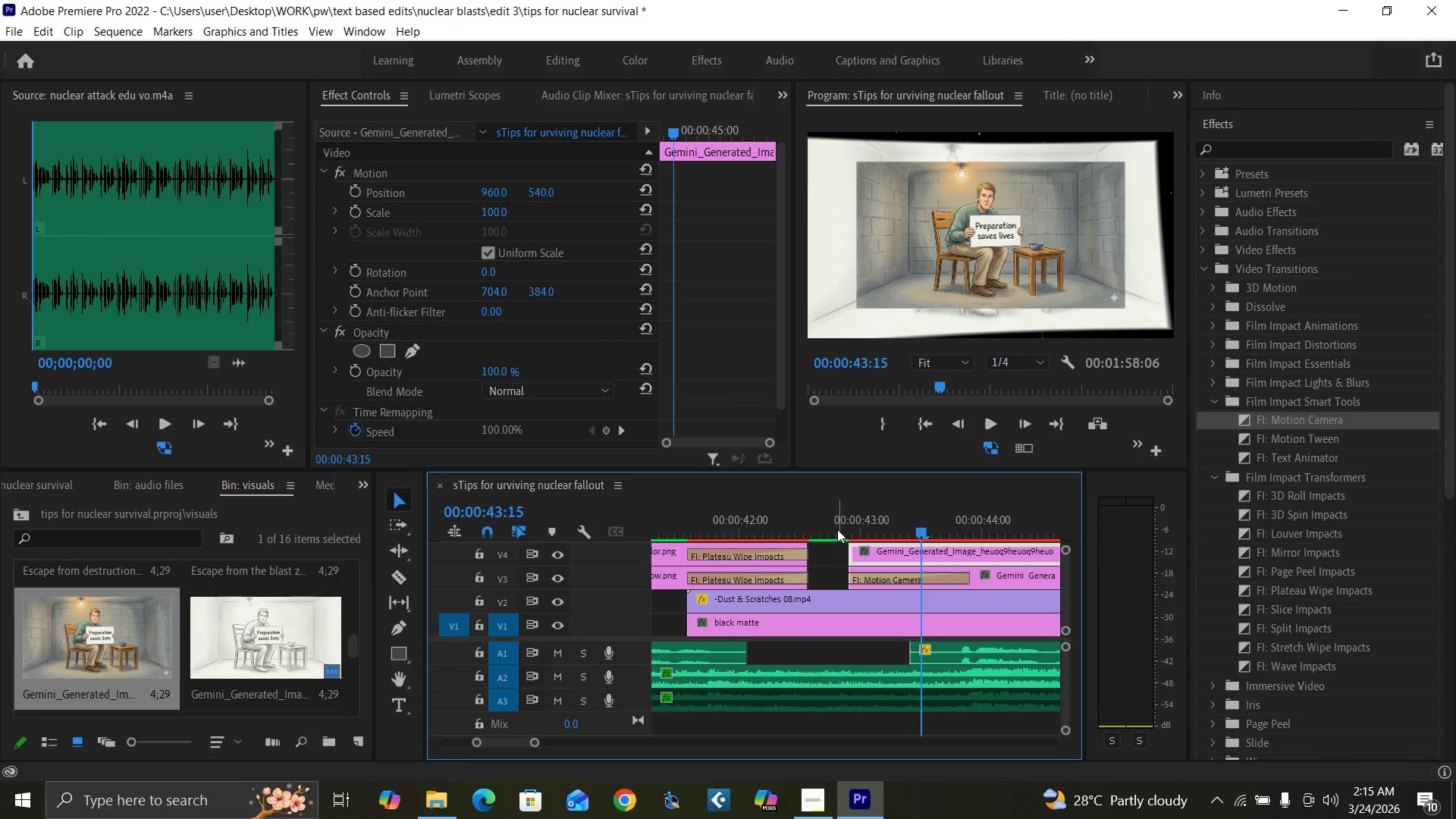 
key(ArrowRight)
 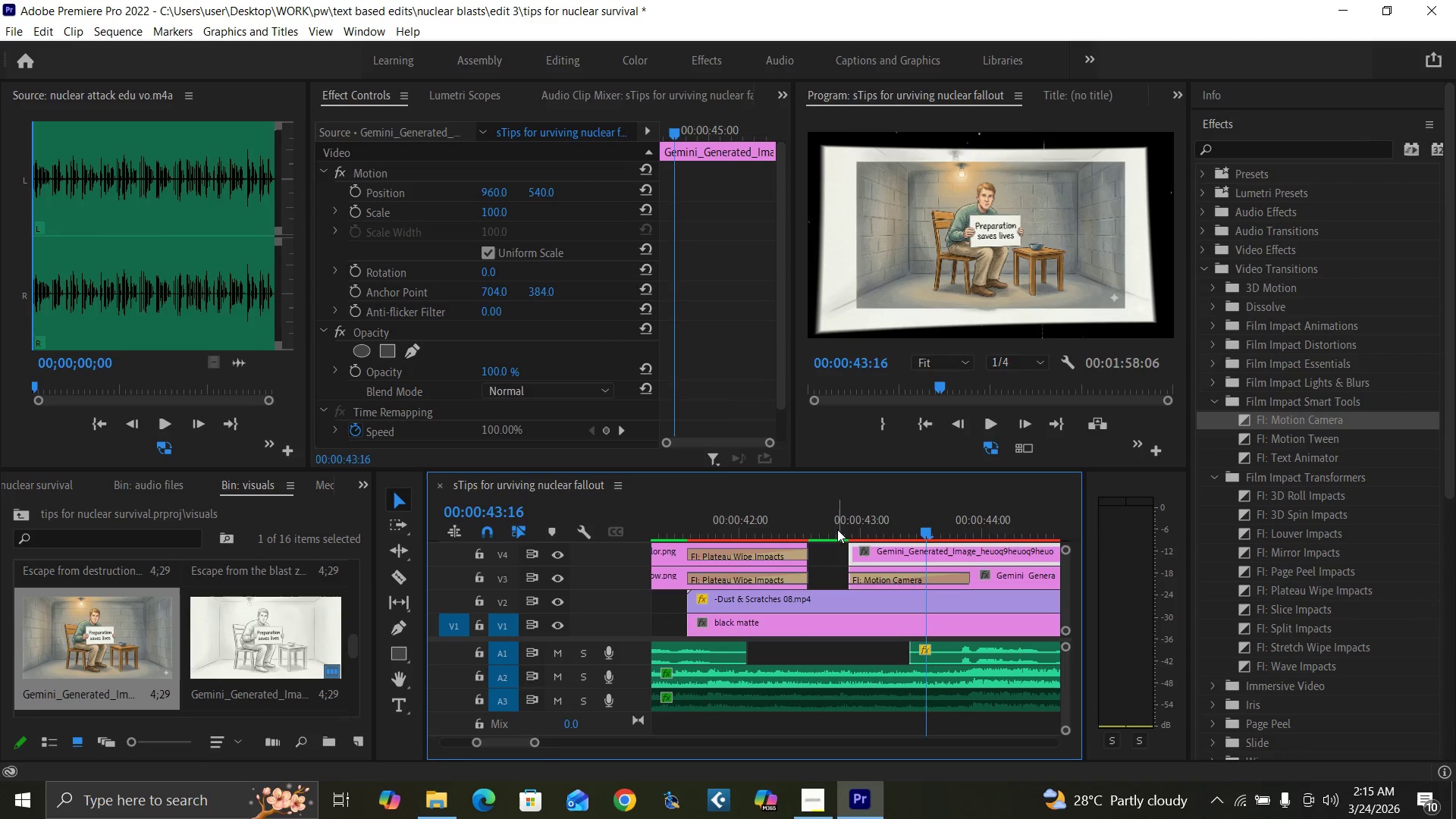 
key(ArrowRight)
 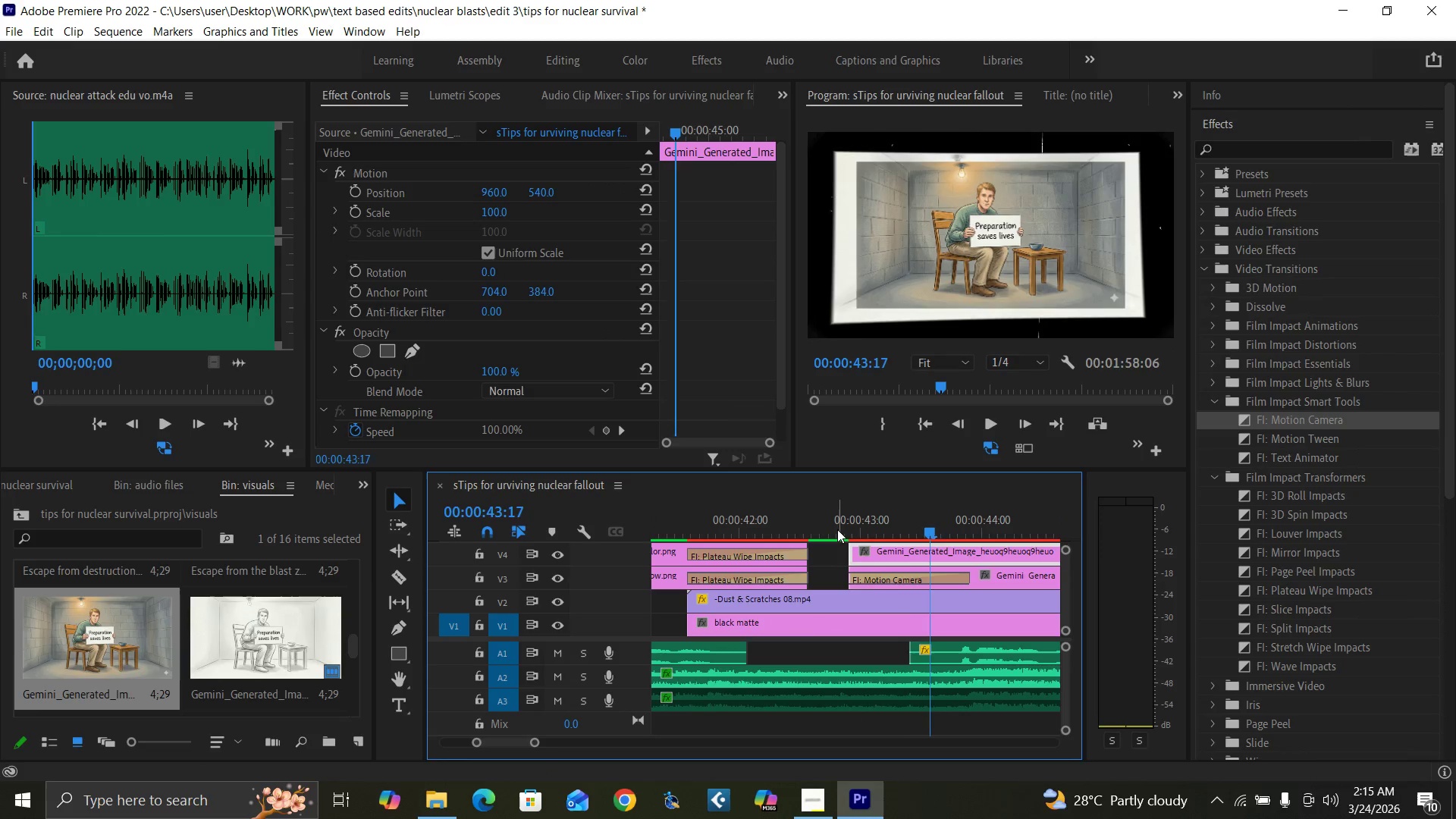 
key(ArrowRight)
 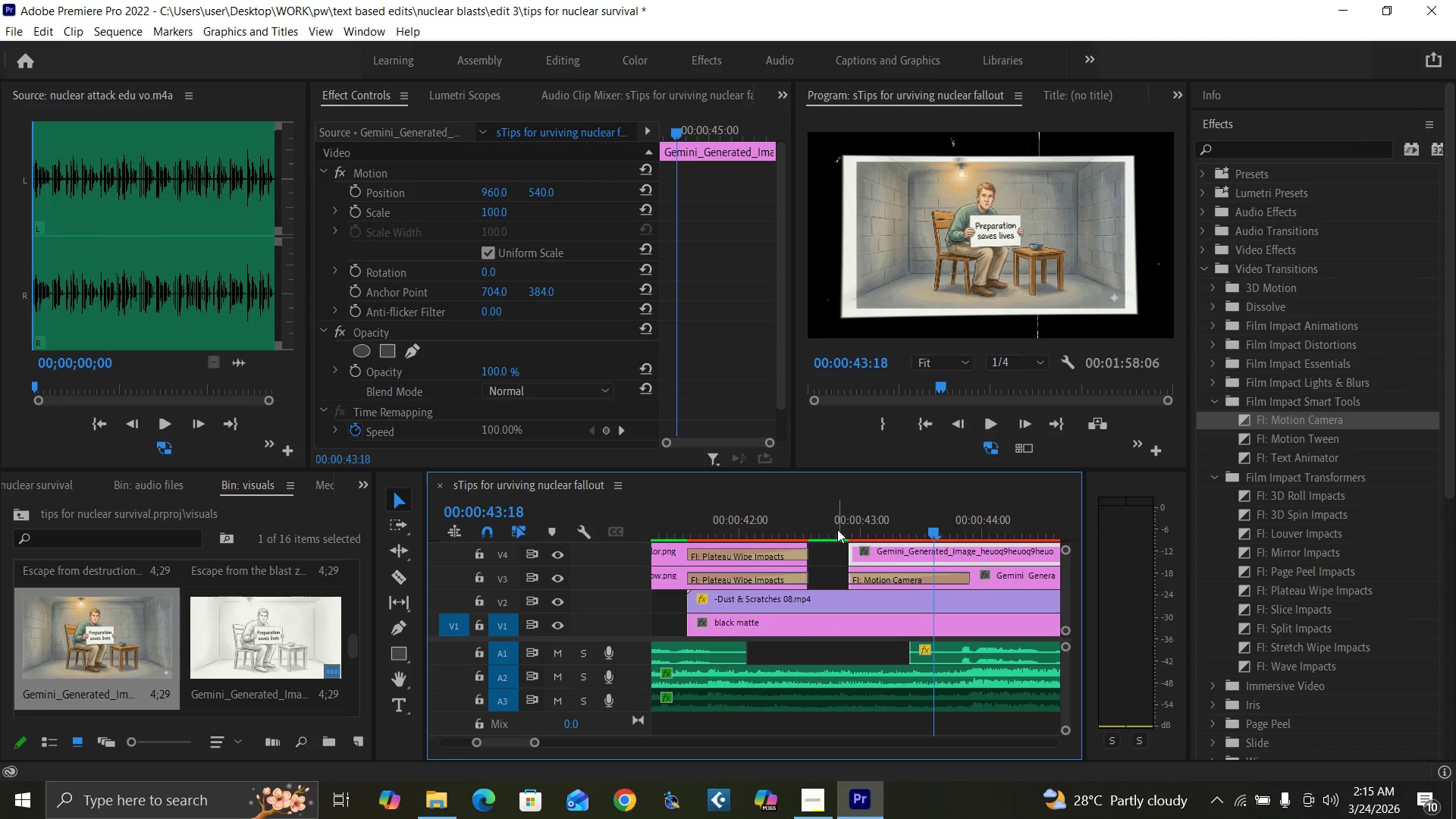 
key(ArrowRight)
 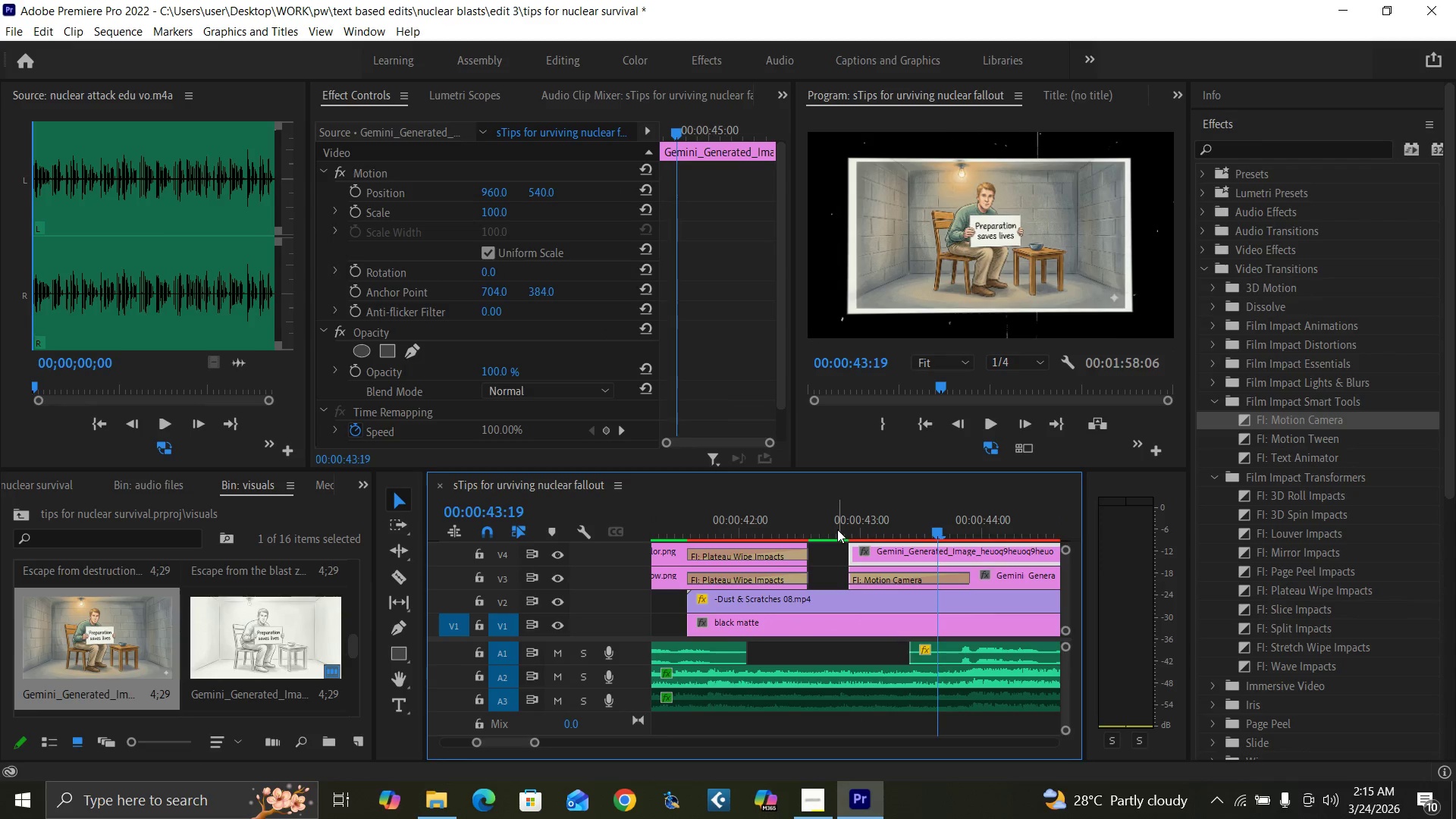 
key(ArrowRight)
 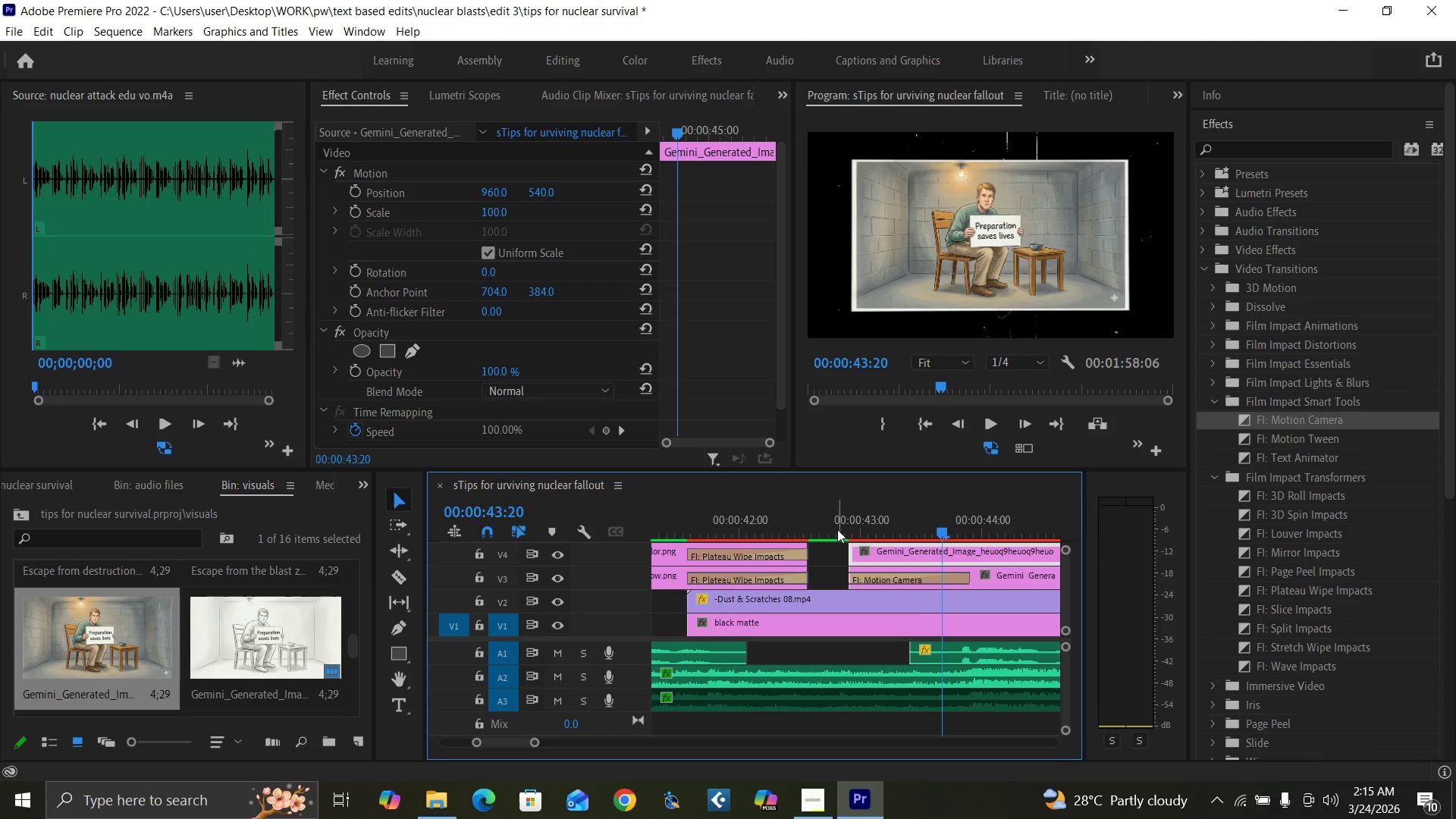 
key(ArrowRight)
 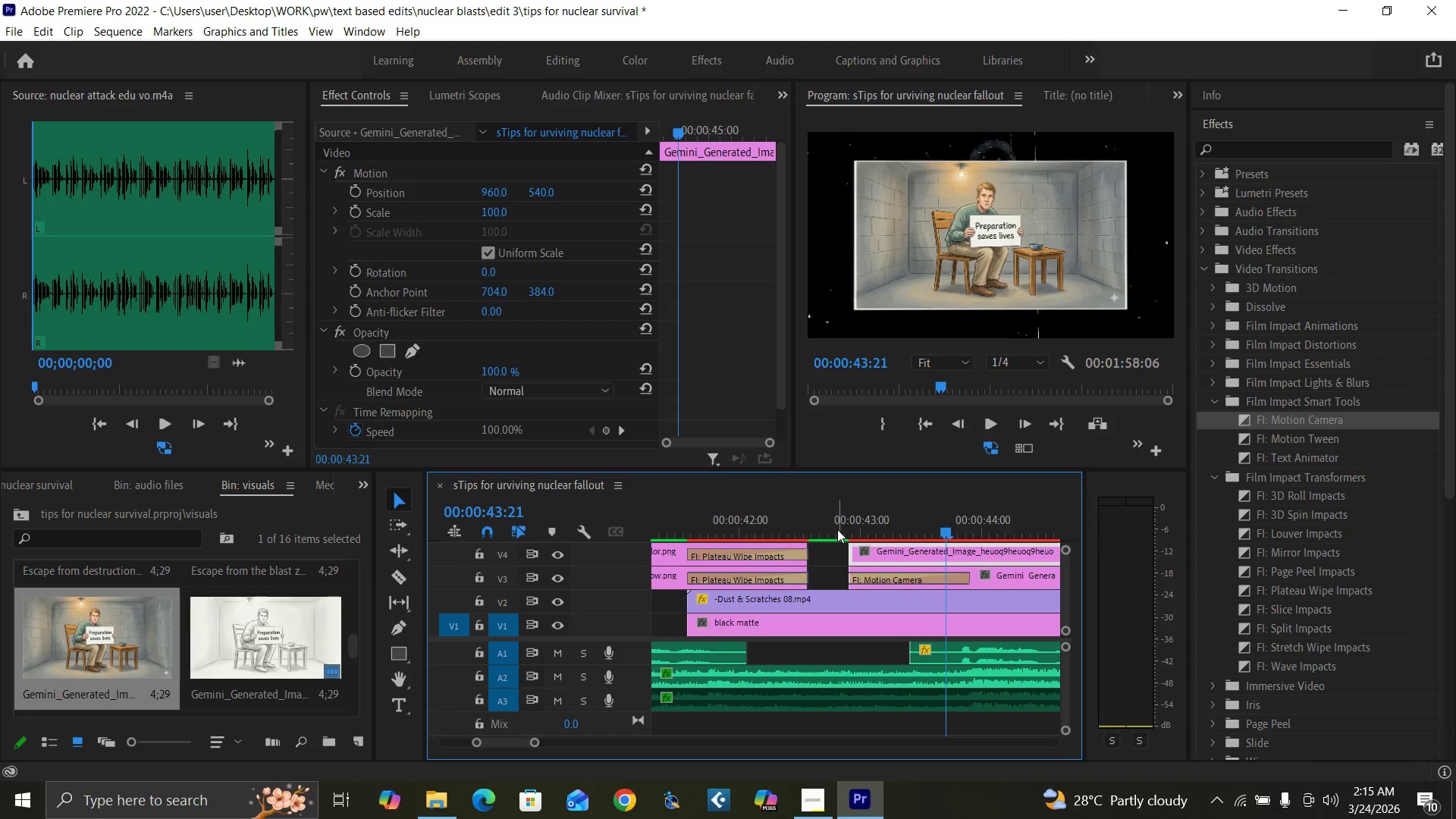 
key(ArrowRight)
 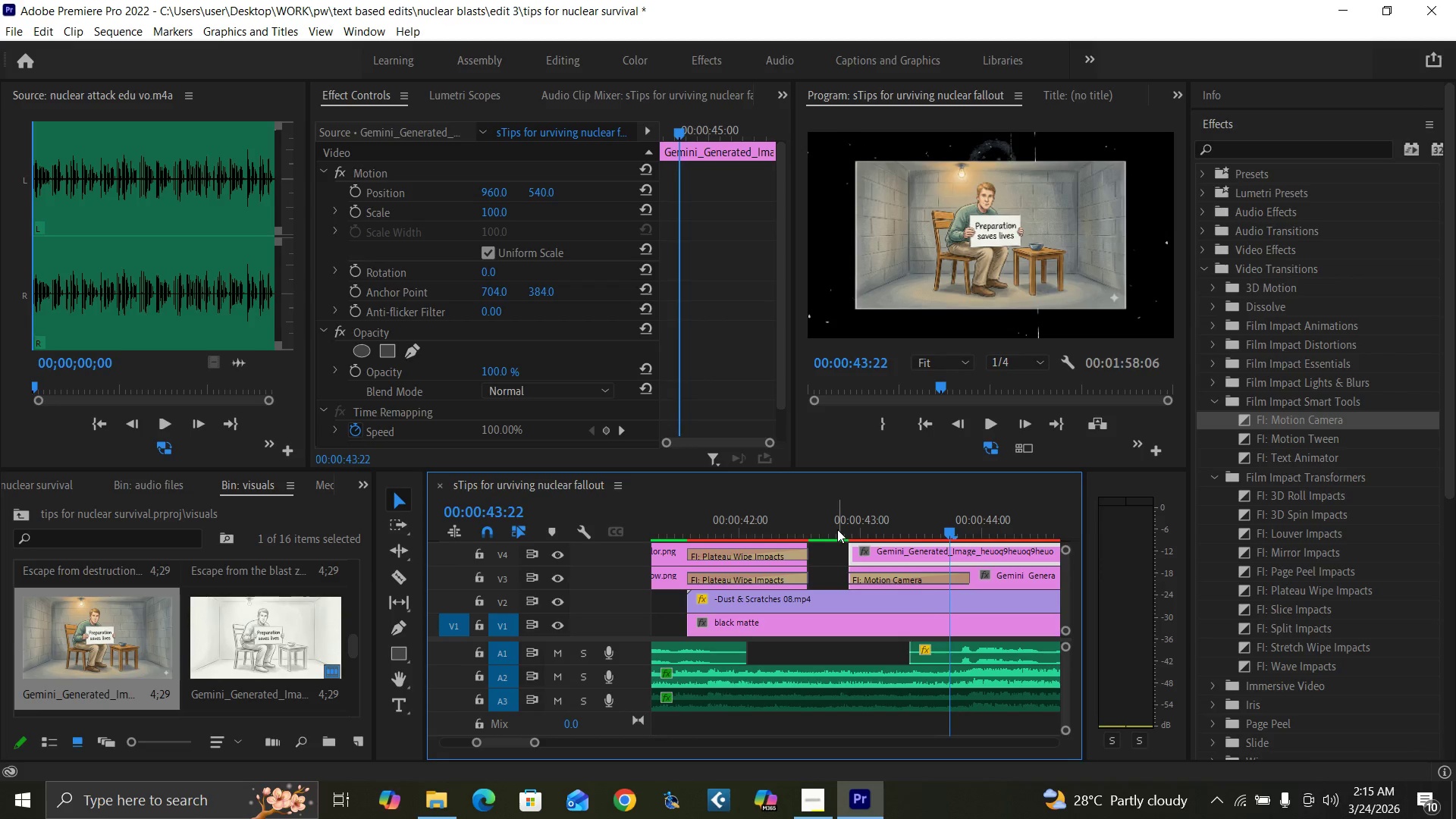 
key(ArrowRight)
 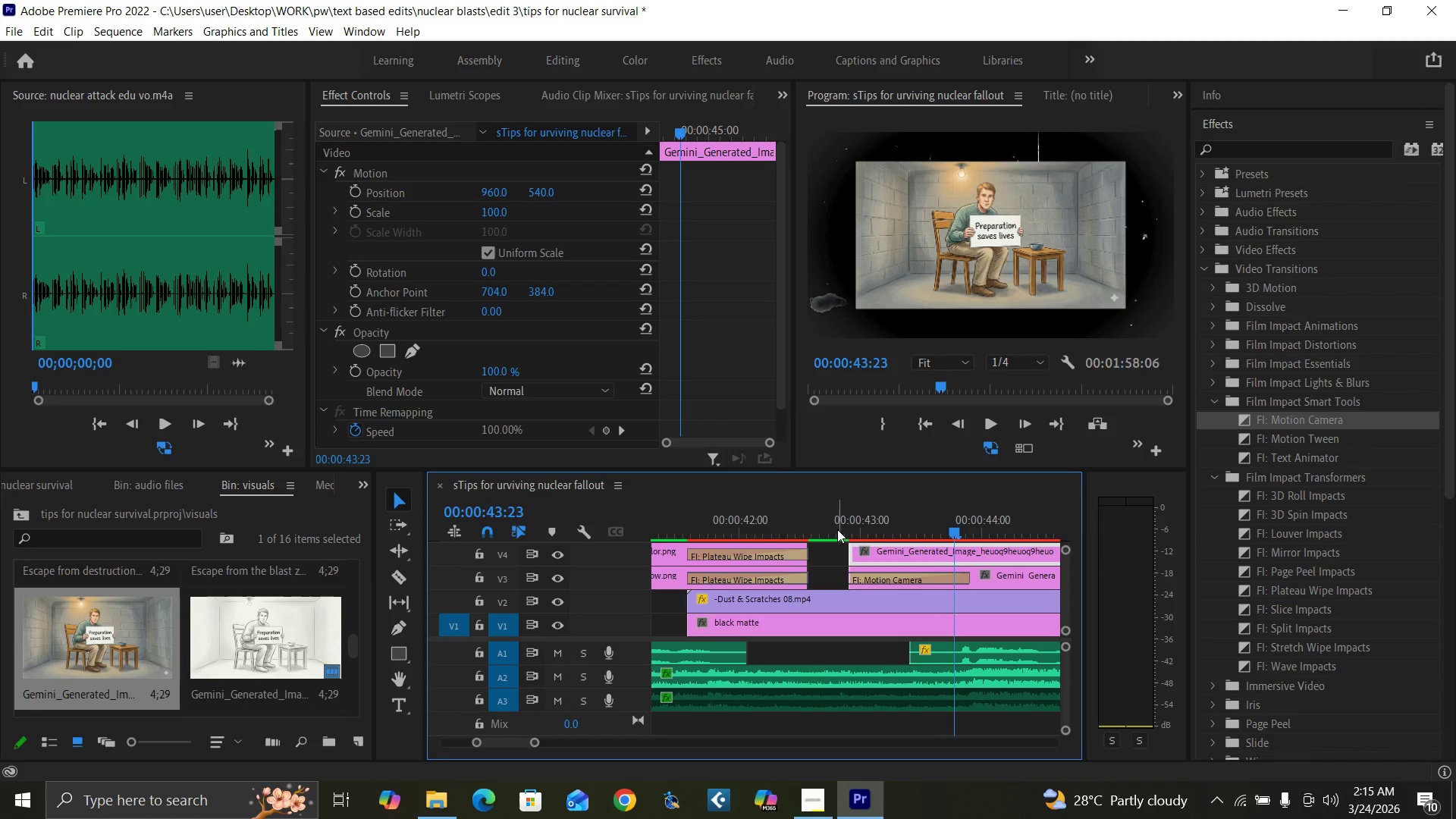 
key(ArrowRight)
 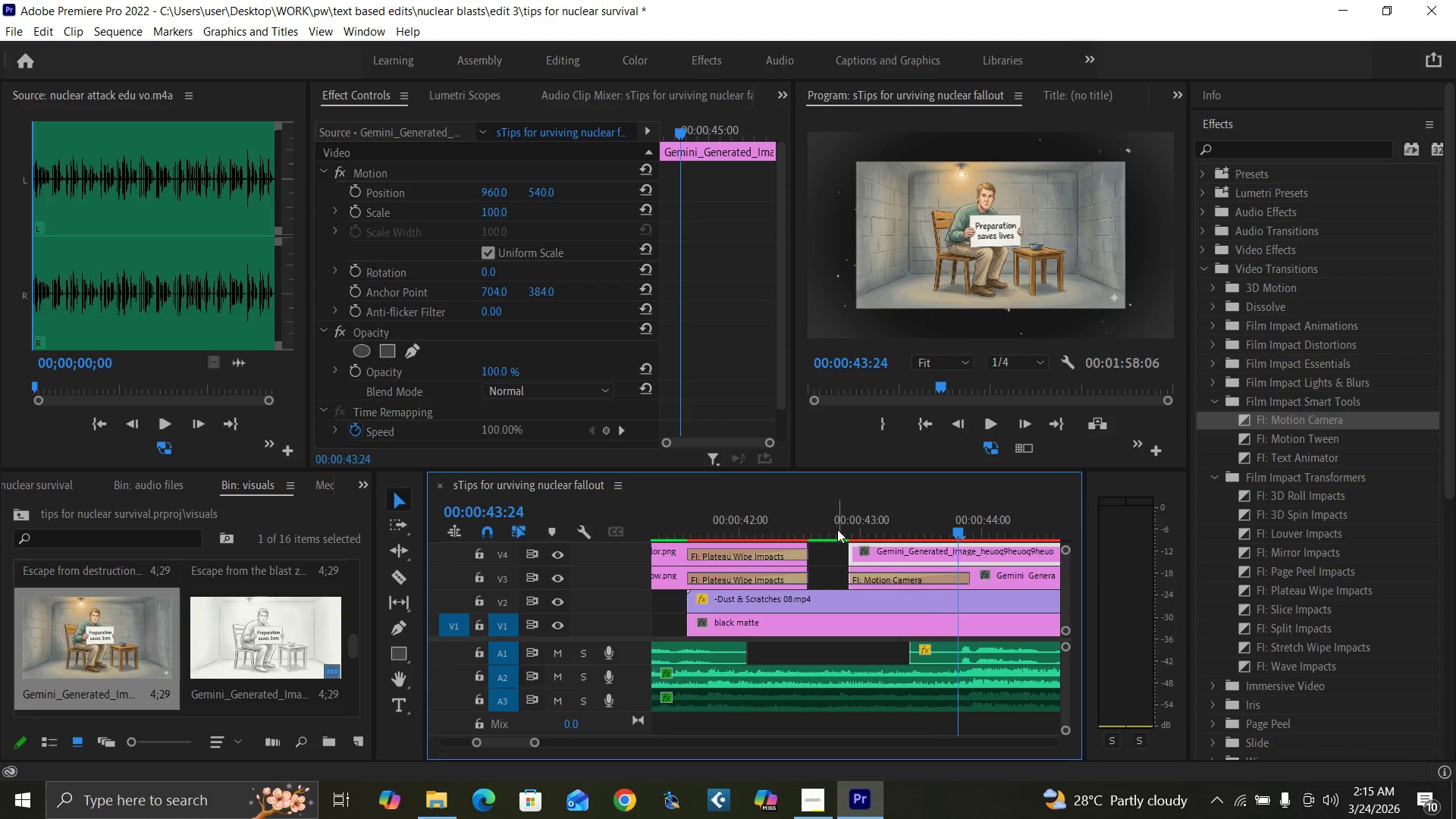 
key(ArrowRight)
 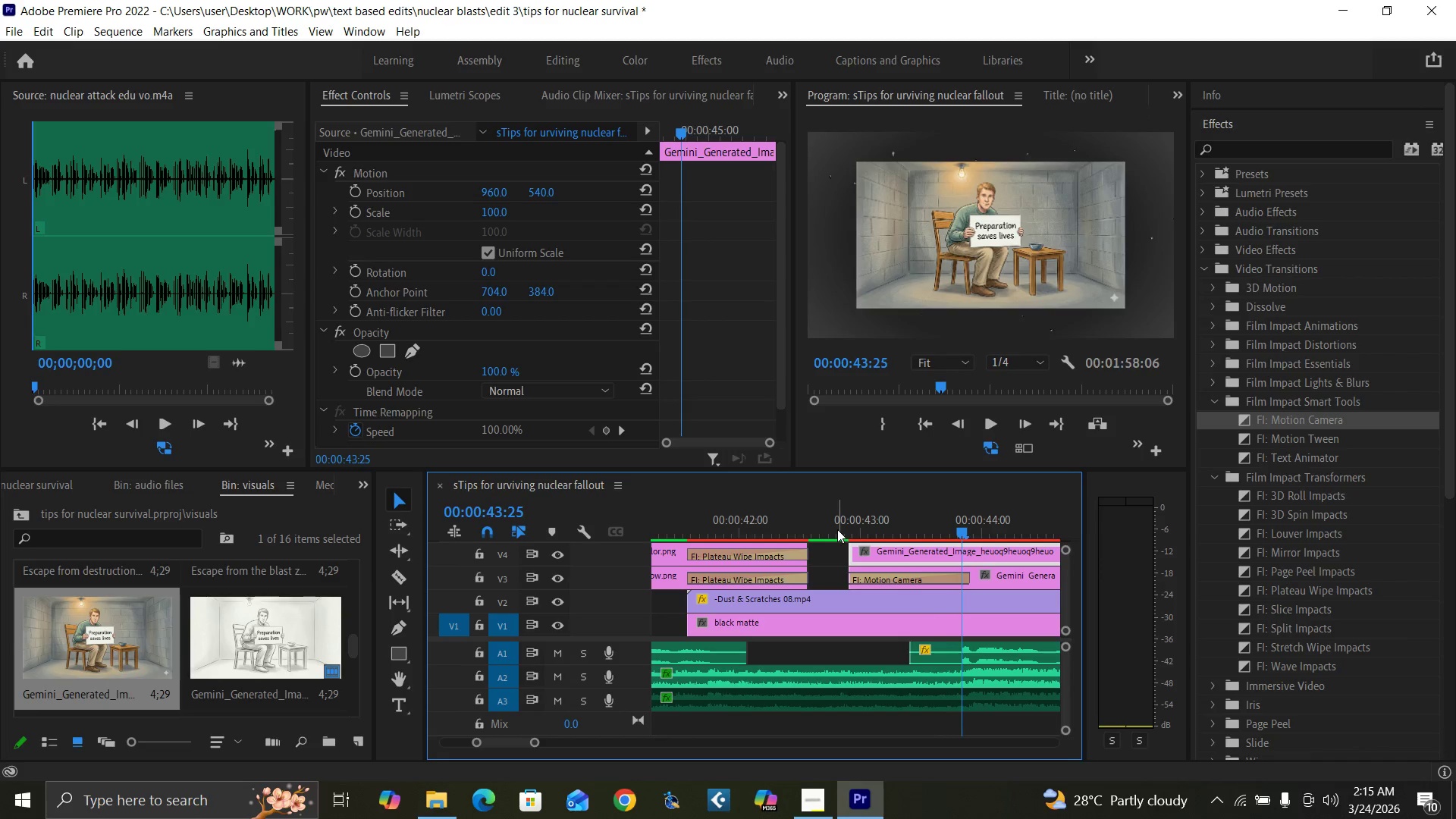 
key(ArrowRight)
 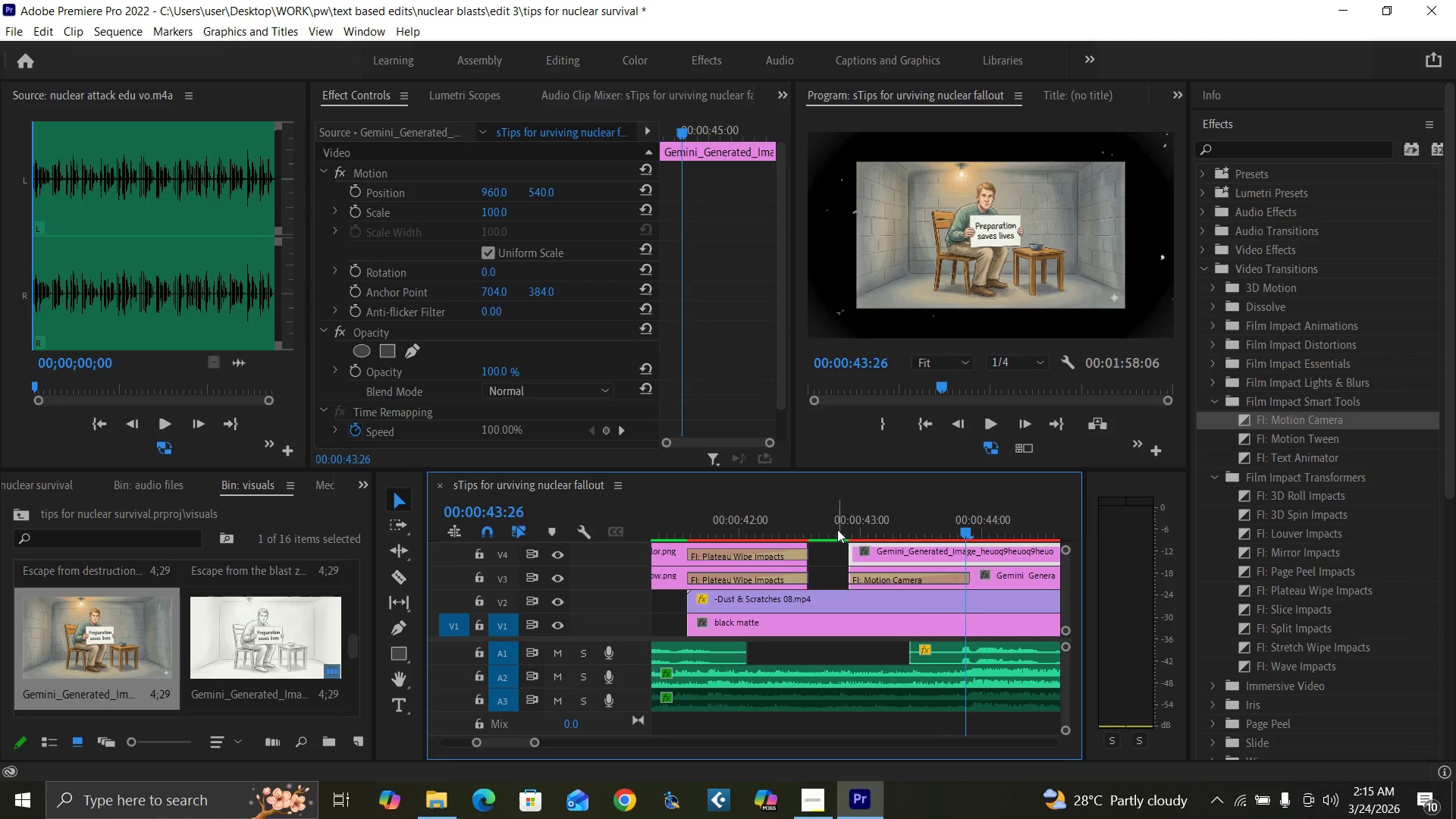 
key(ArrowRight)
 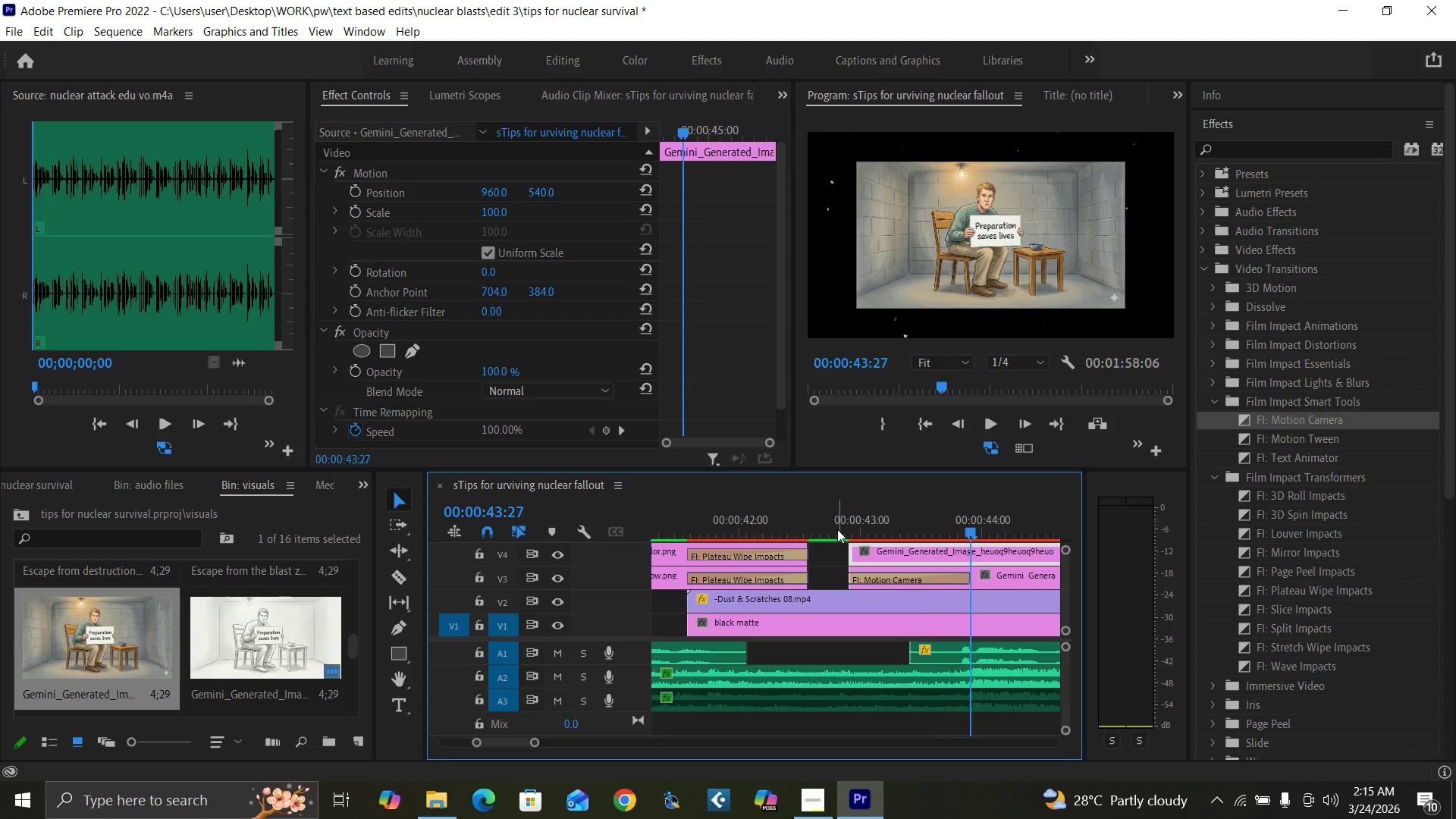 
key(ArrowRight)
 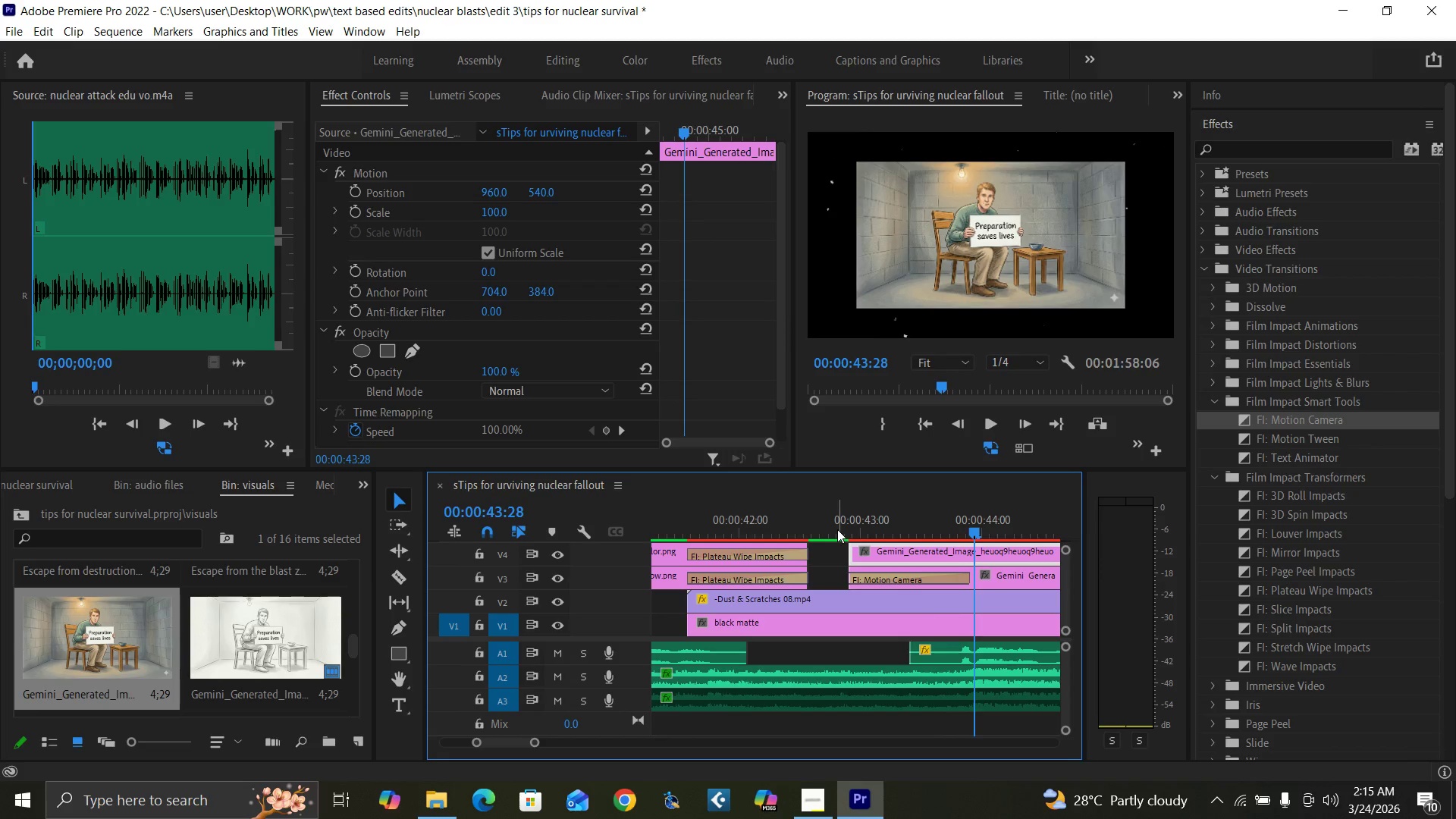 
key(ArrowRight)
 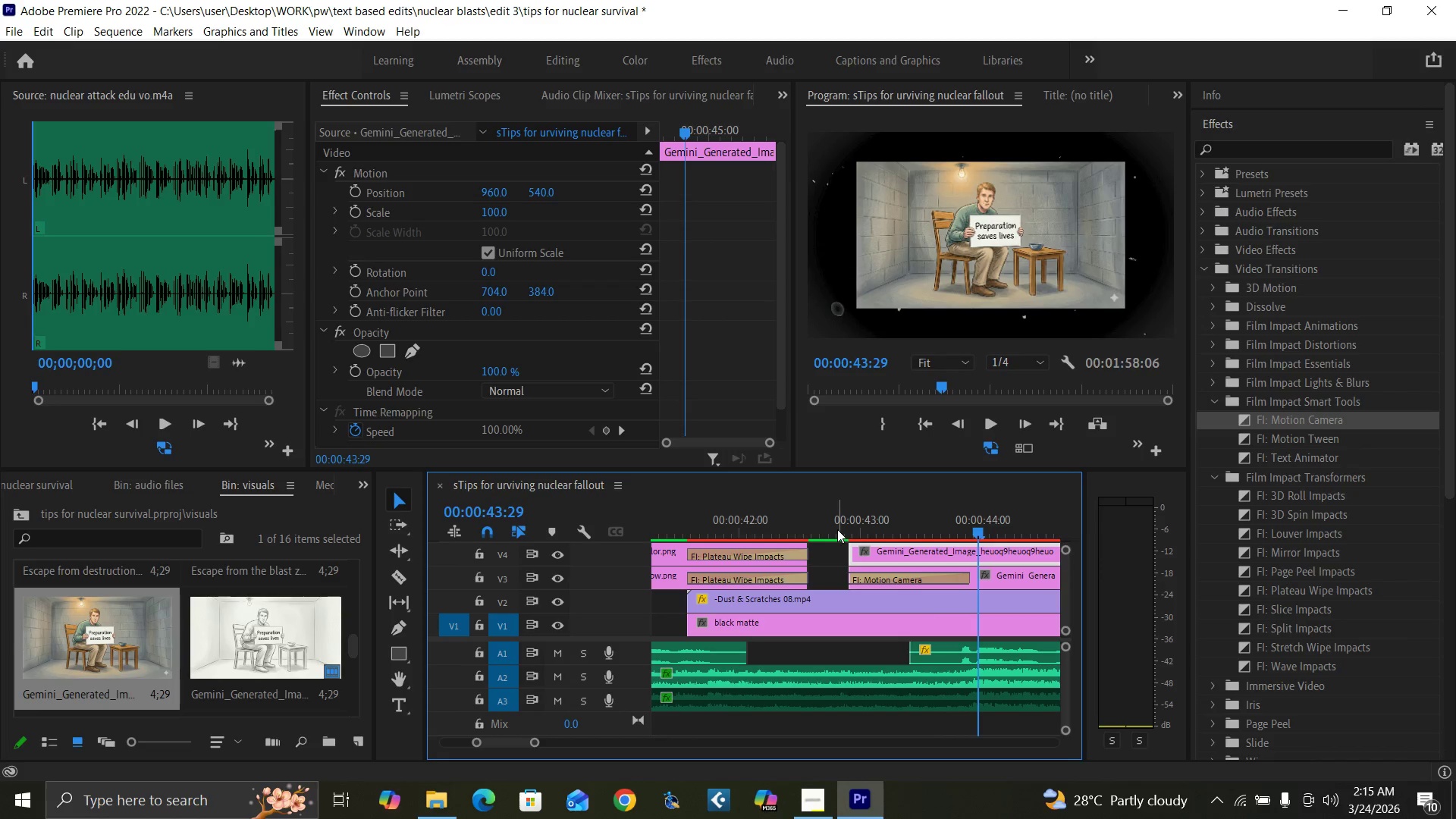 
key(ArrowRight)
 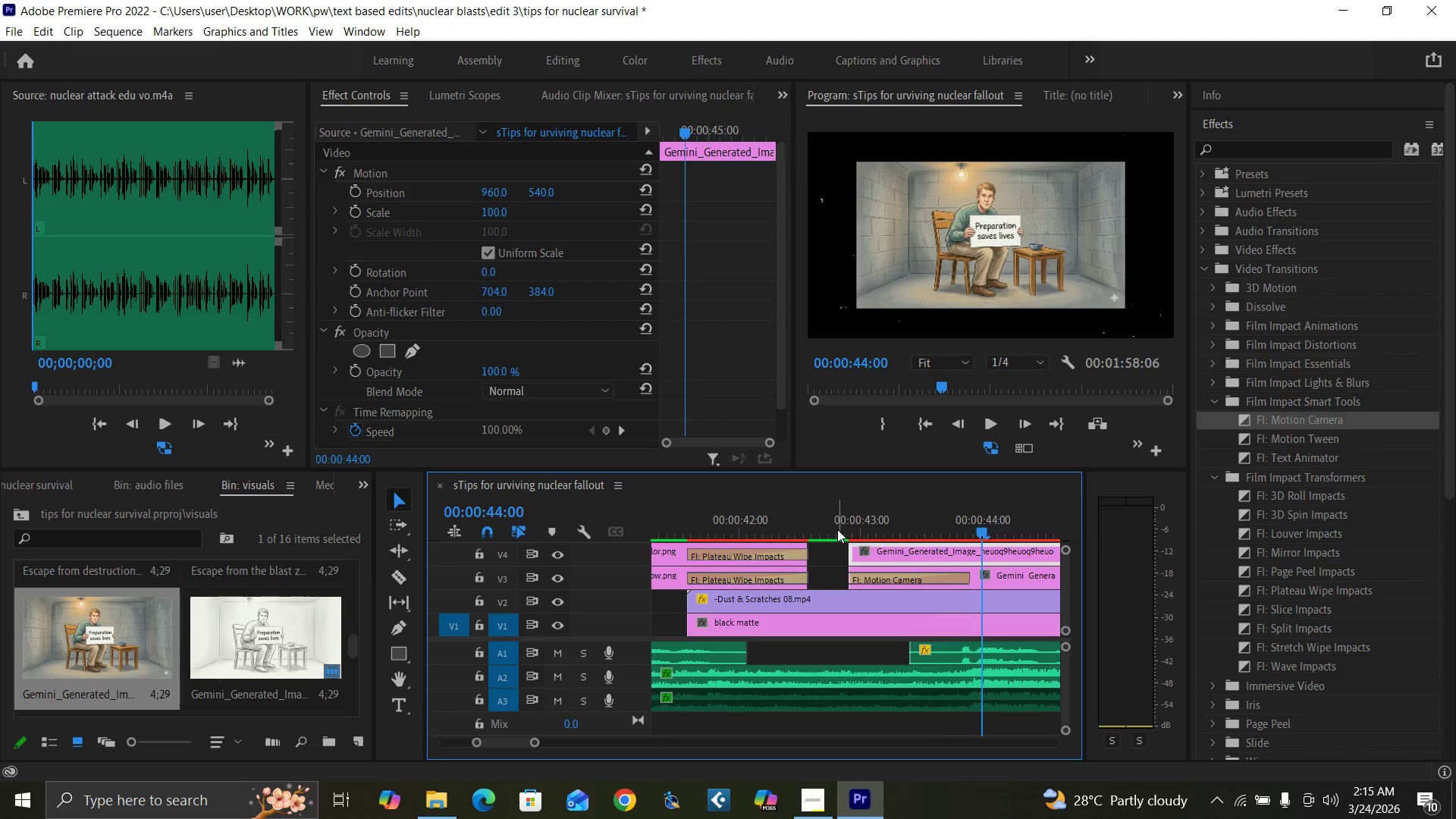 
key(ArrowRight)
 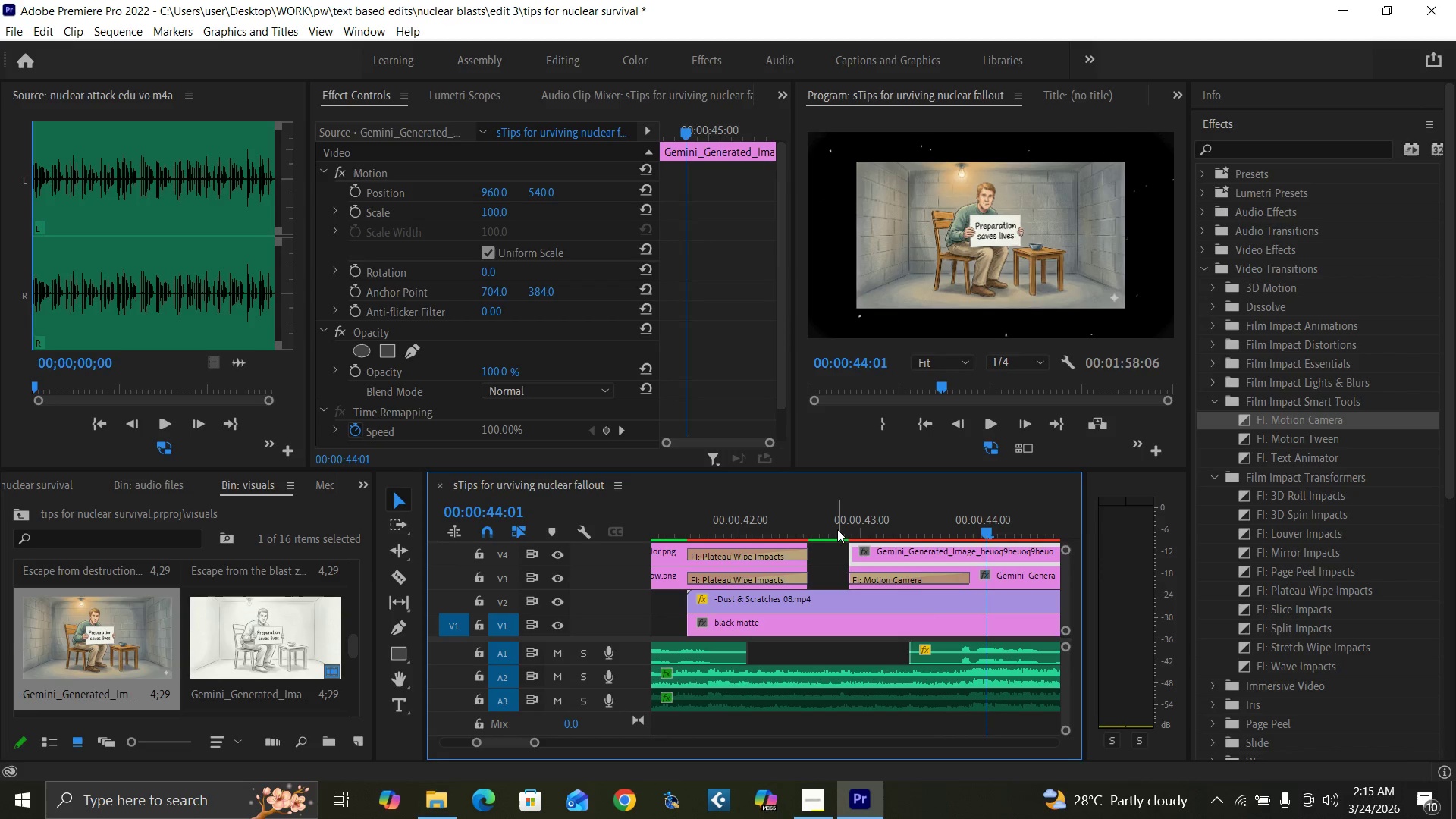 
key(ArrowRight)
 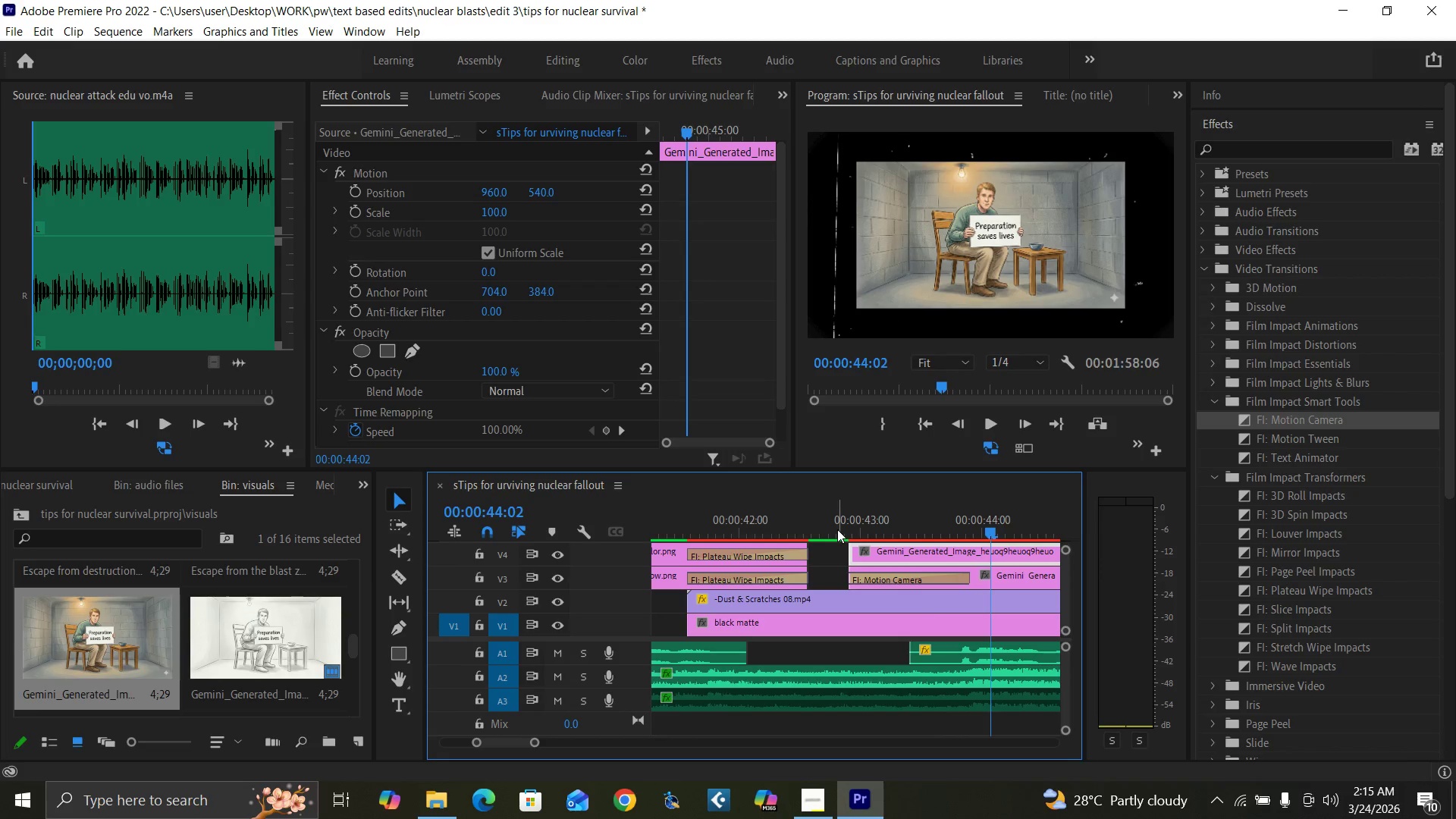 
key(ArrowRight)
 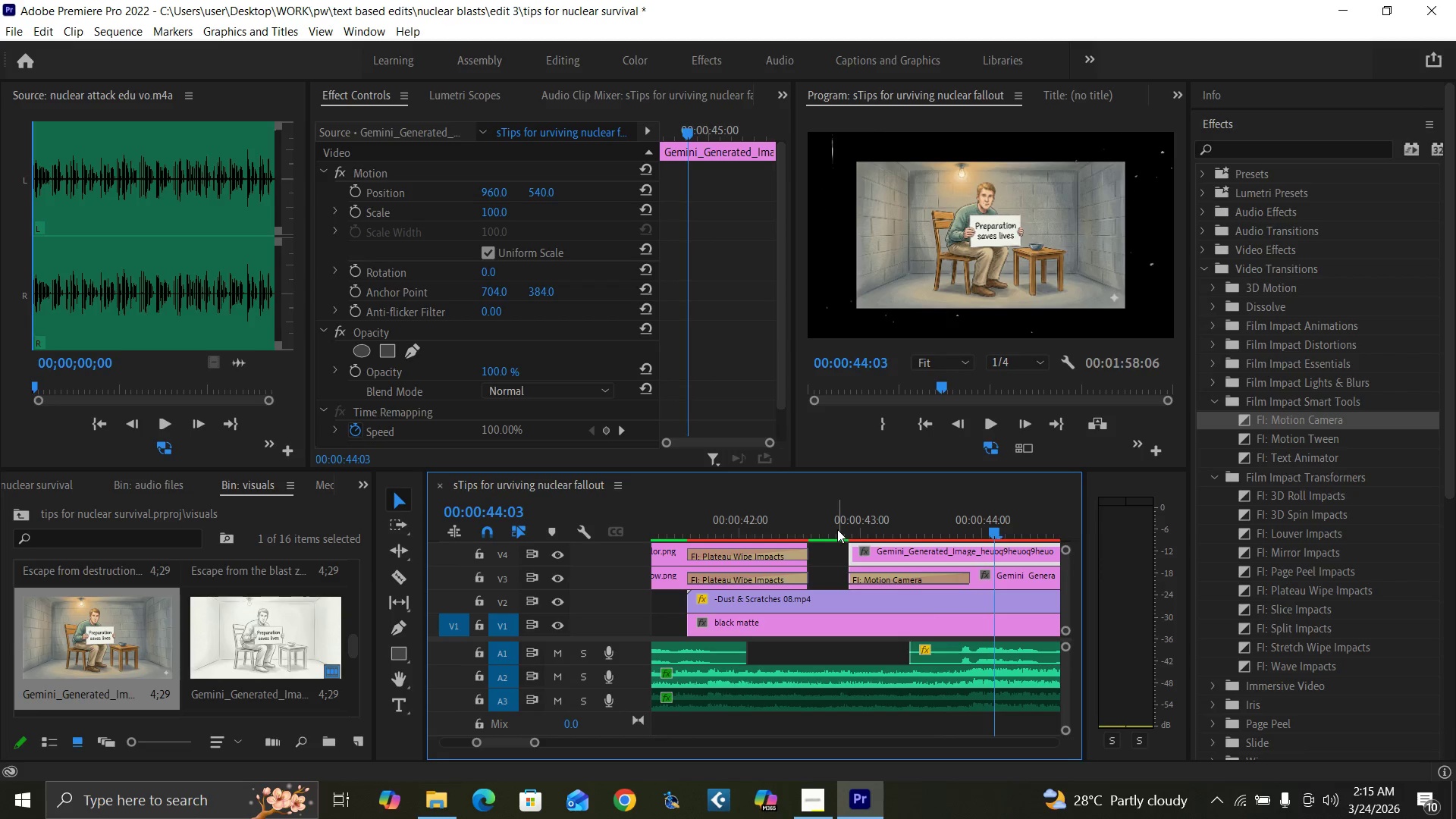 
key(ArrowRight)
 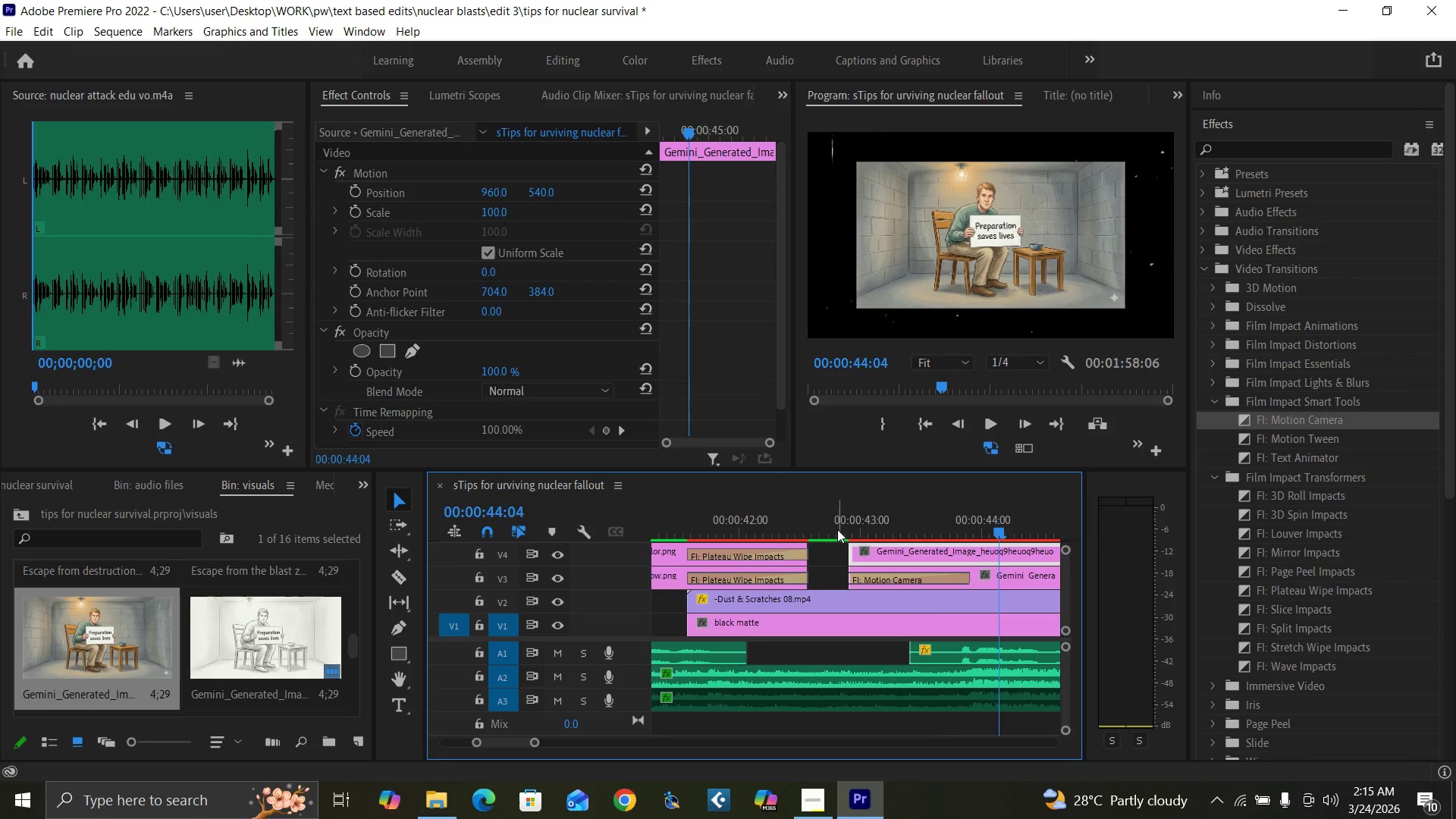 
key(ArrowRight)
 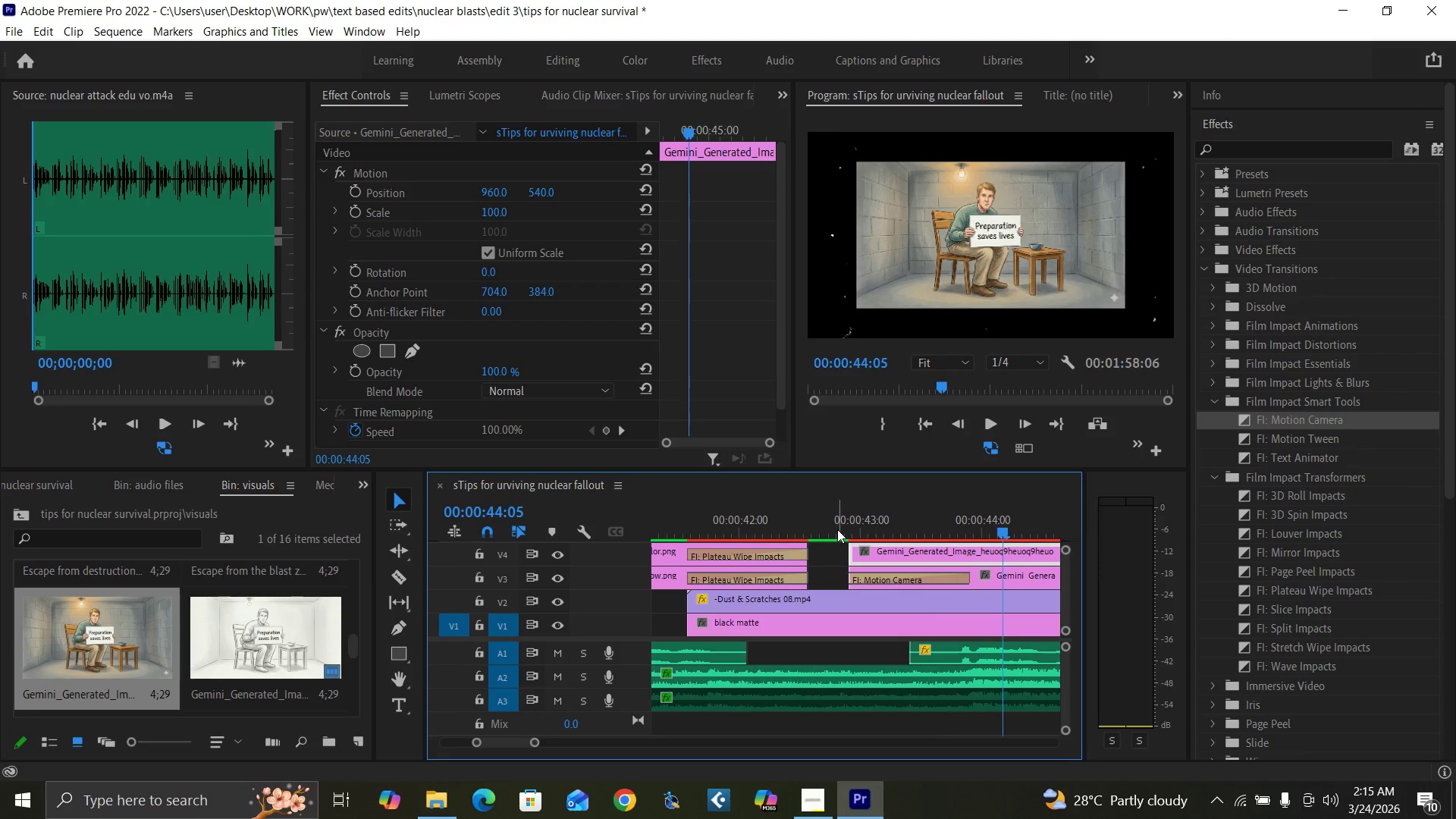 
key(ArrowRight)
 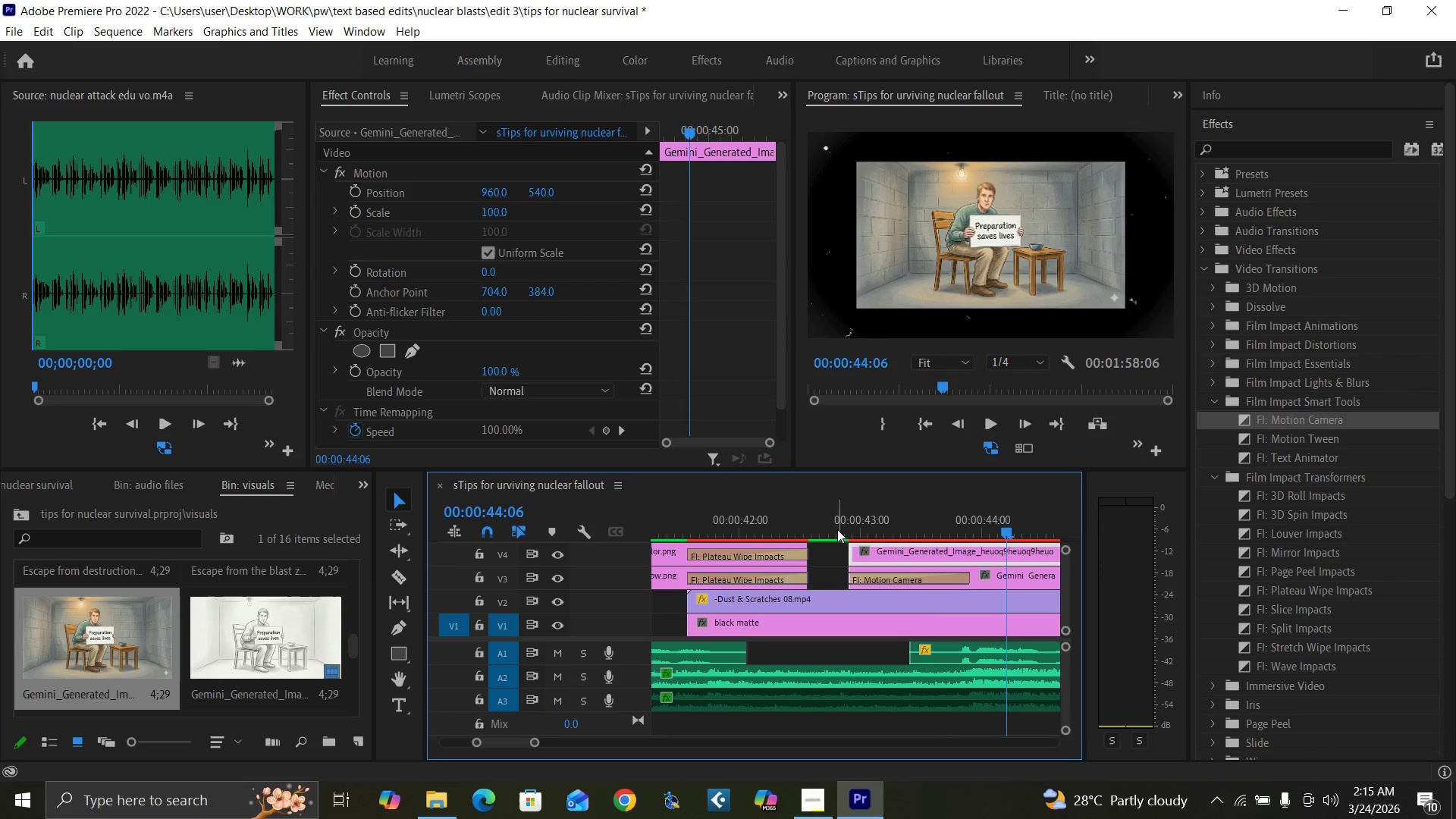 
key(ArrowRight)
 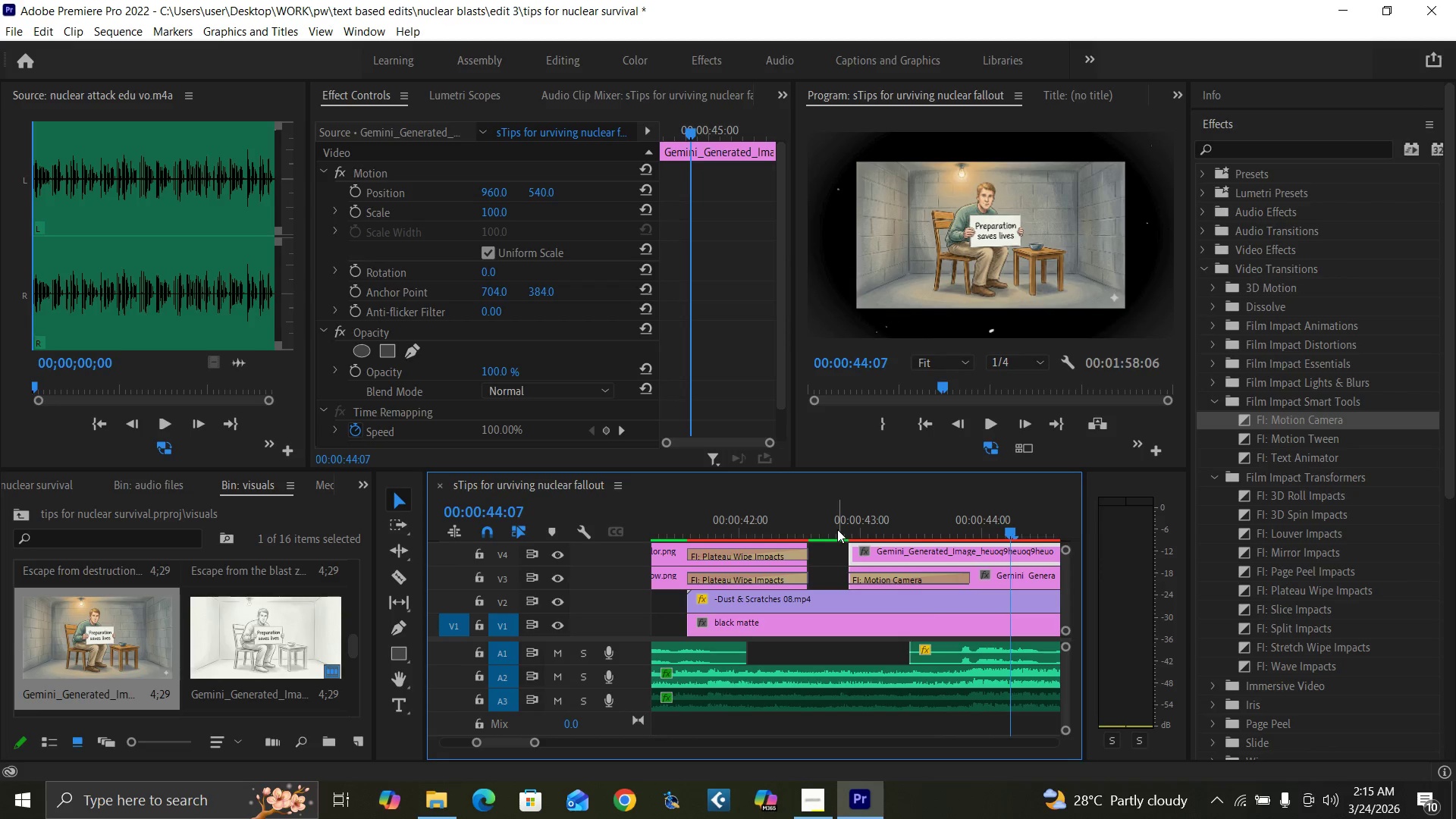 
key(ArrowRight)
 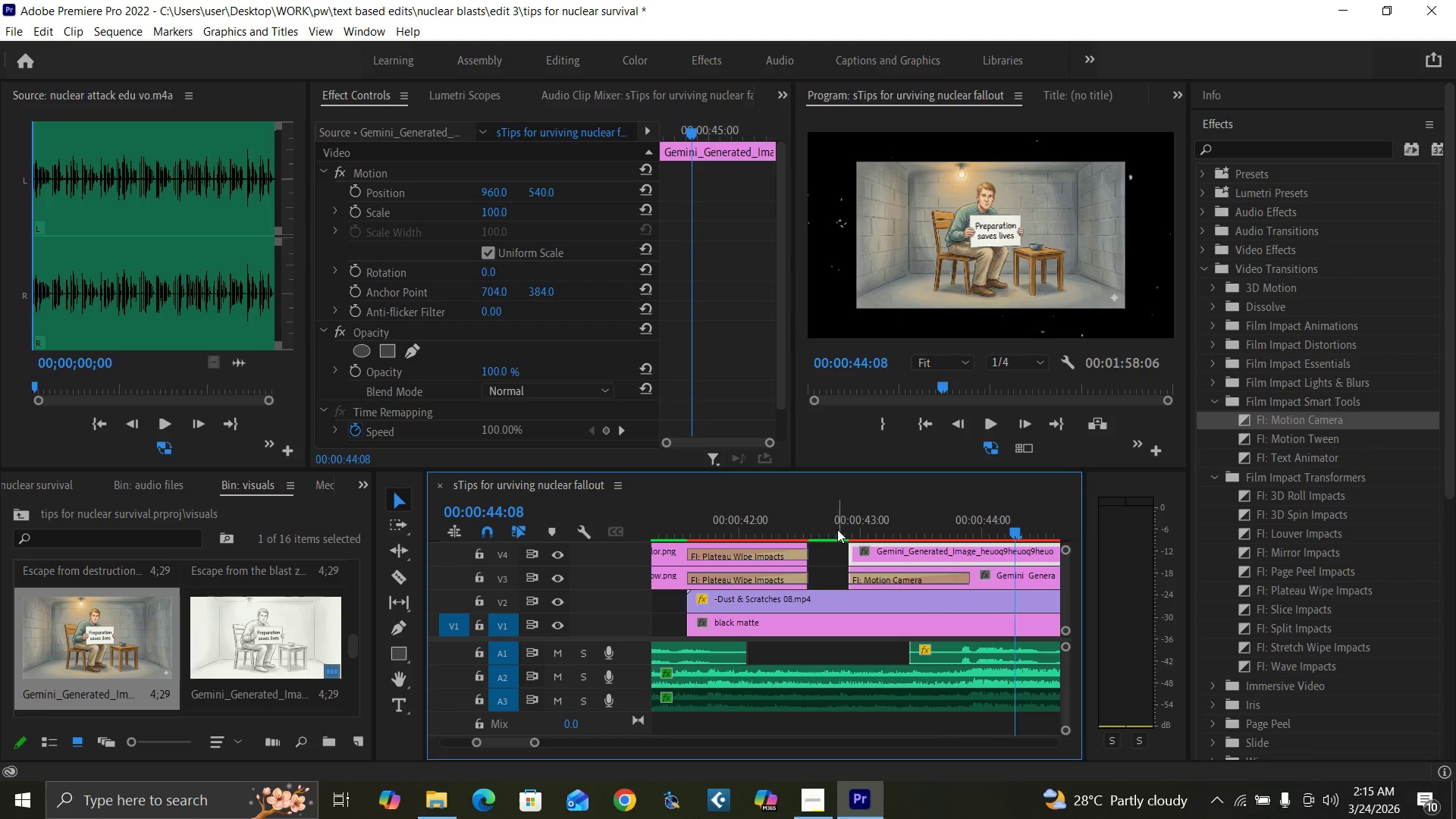 
key(ArrowRight)
 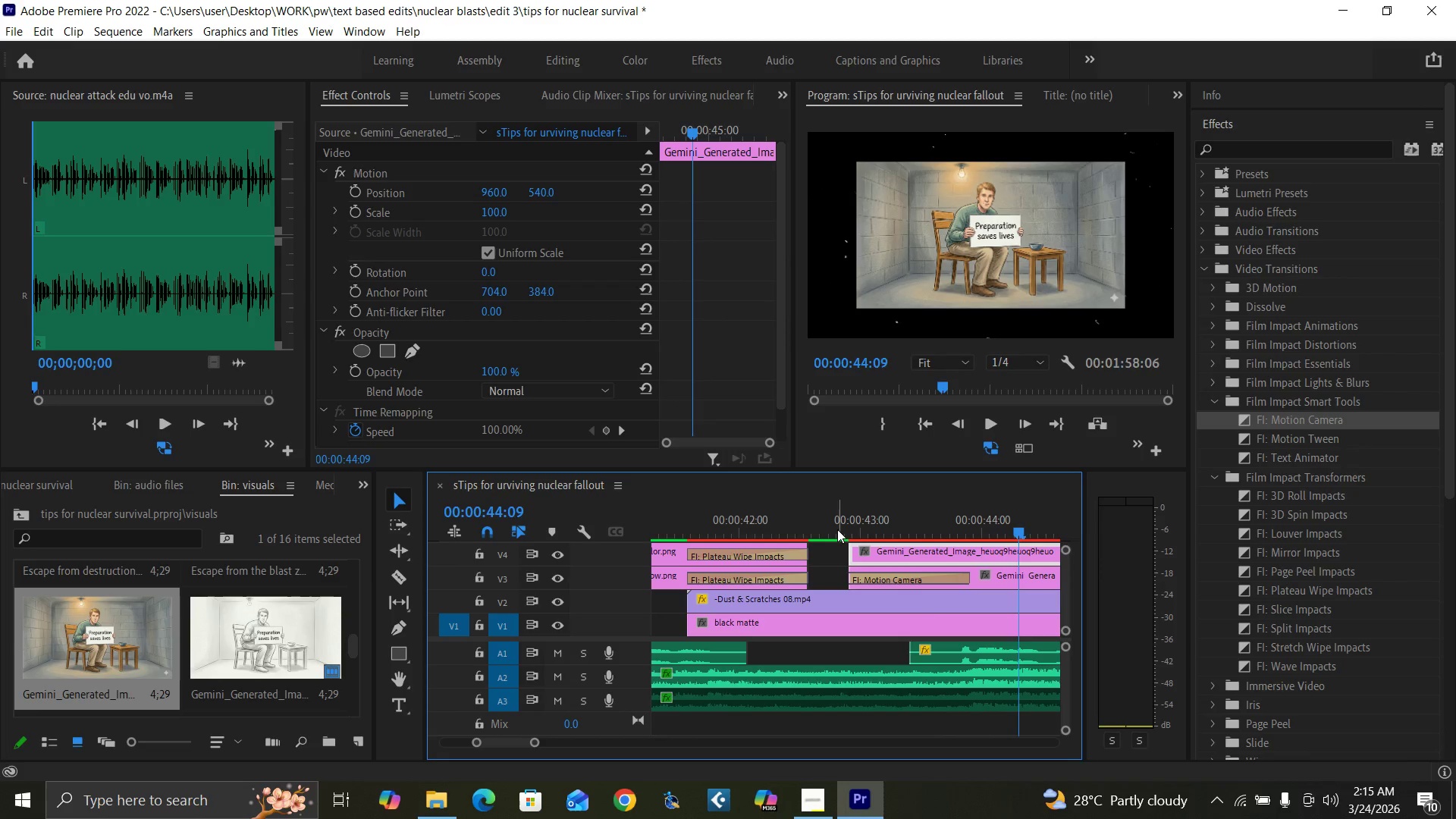 
key(ArrowRight)
 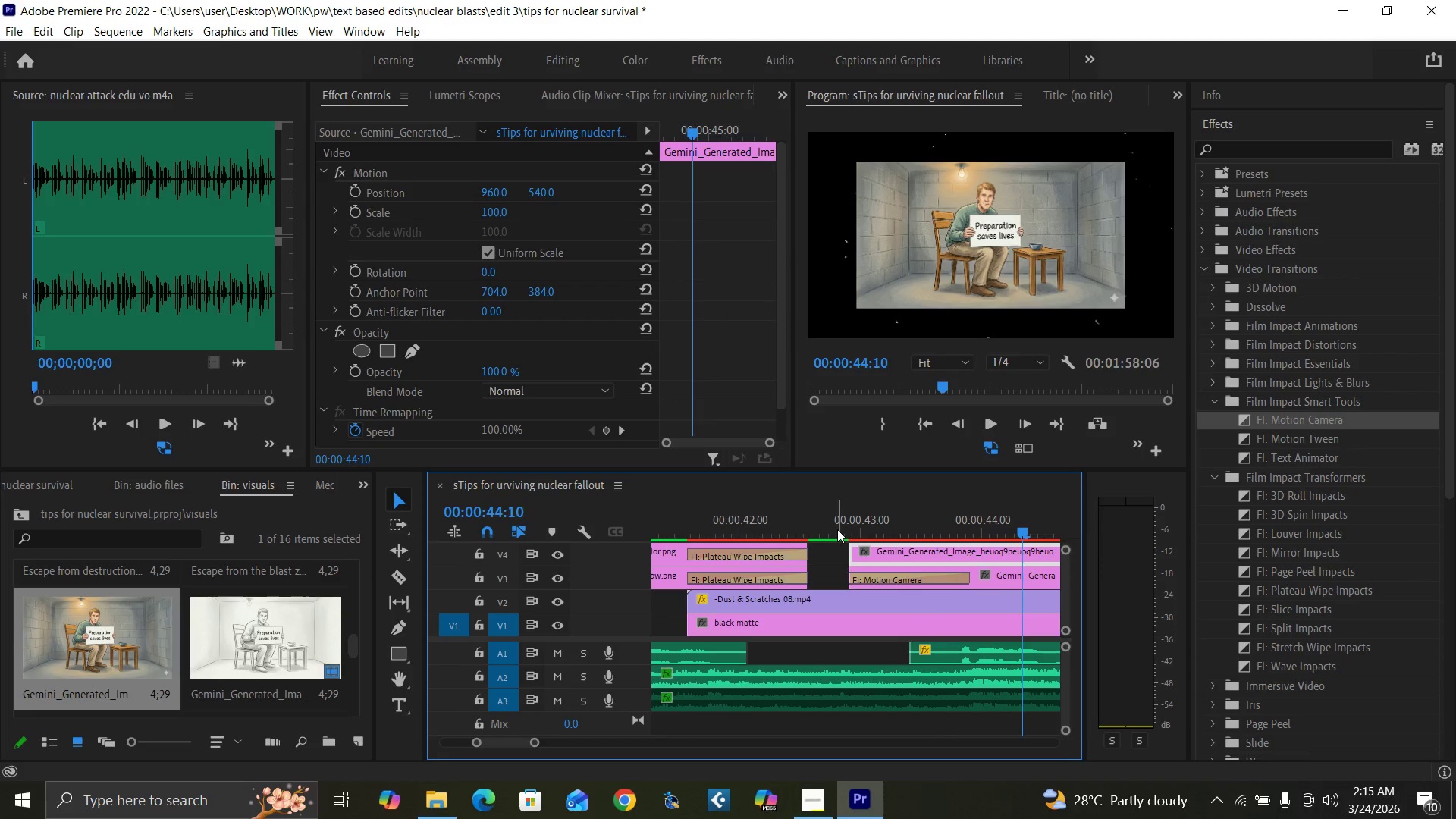 
key(ArrowRight)
 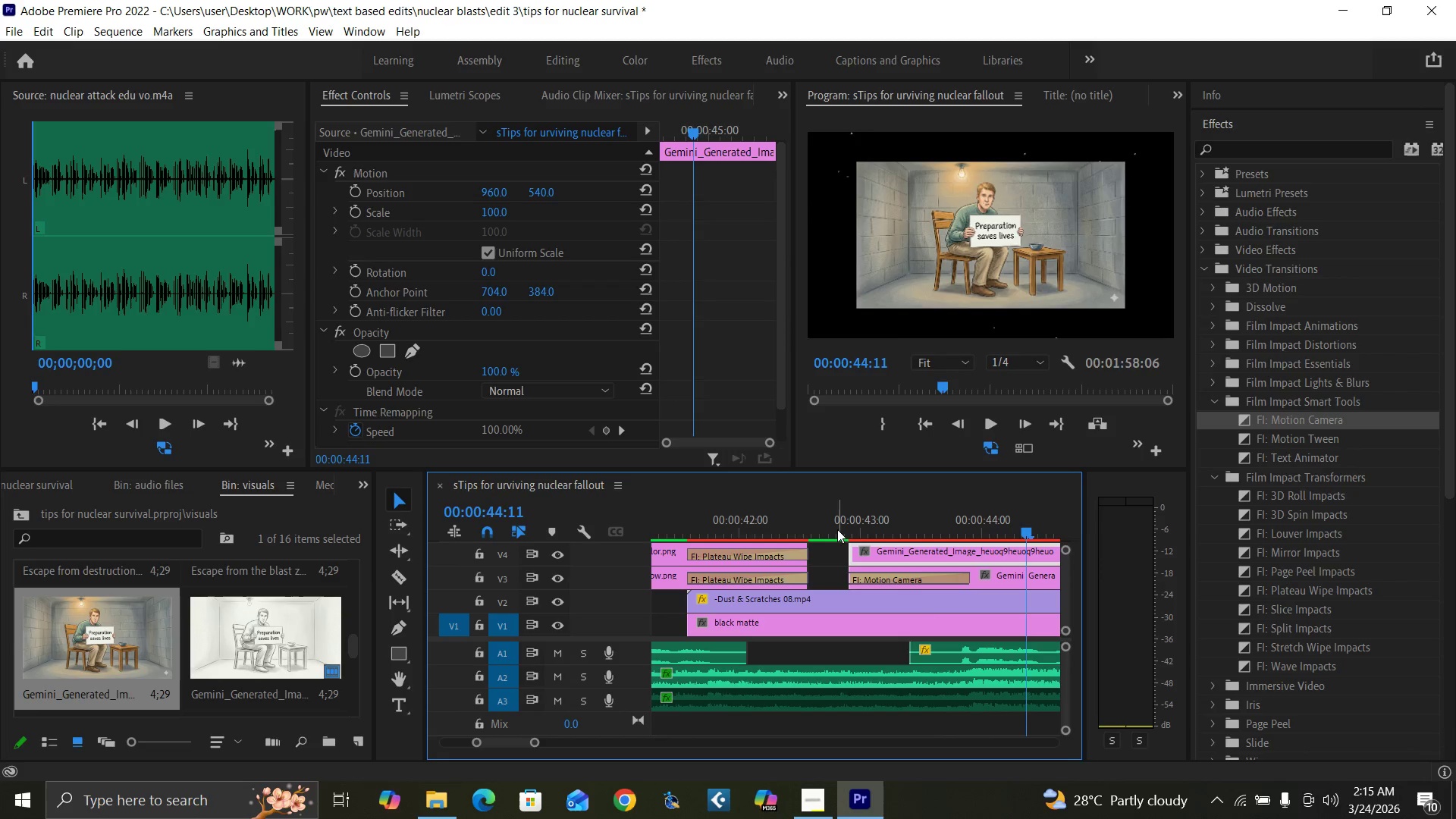 
key(ArrowRight)
 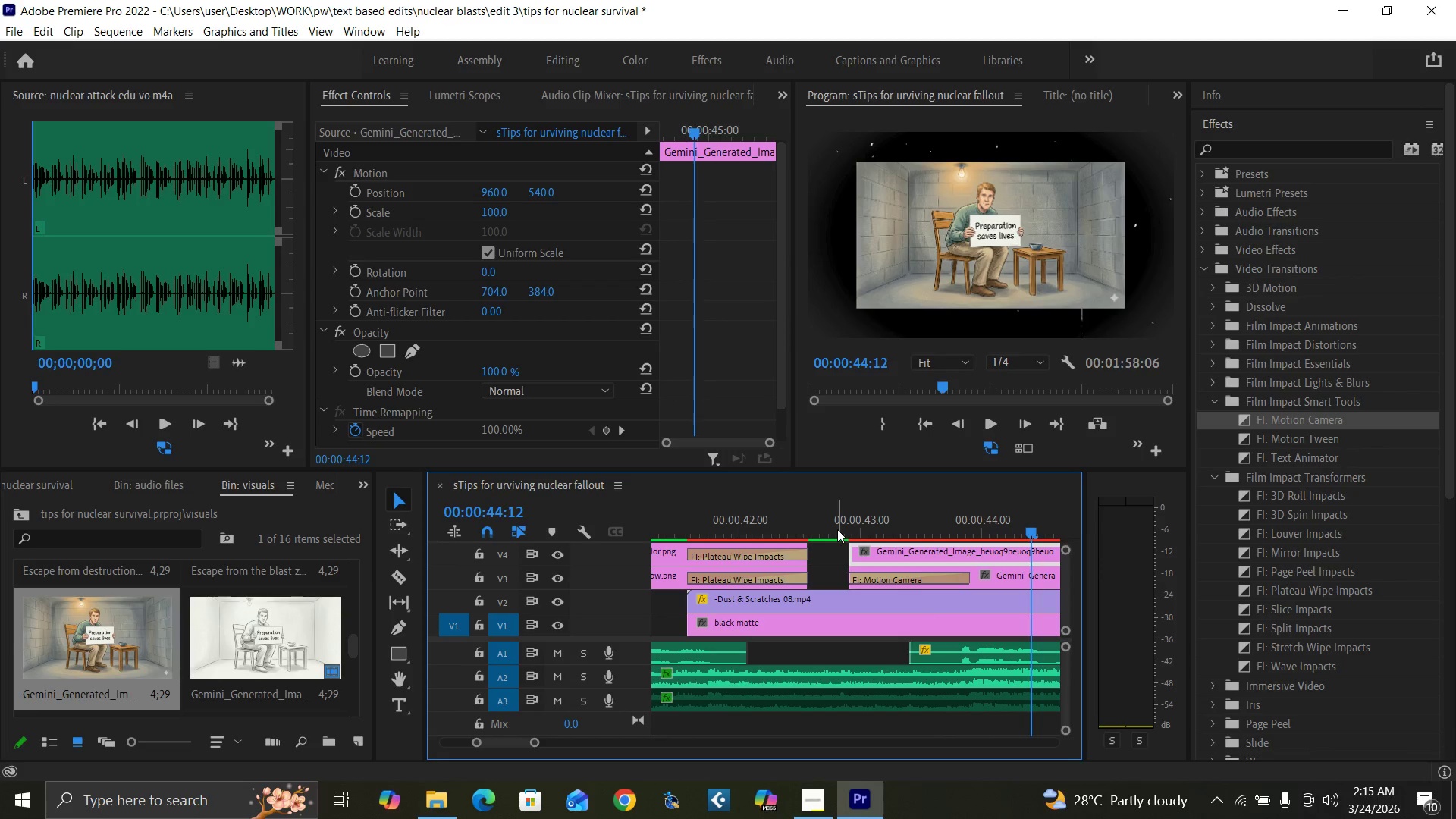 
key(ArrowRight)
 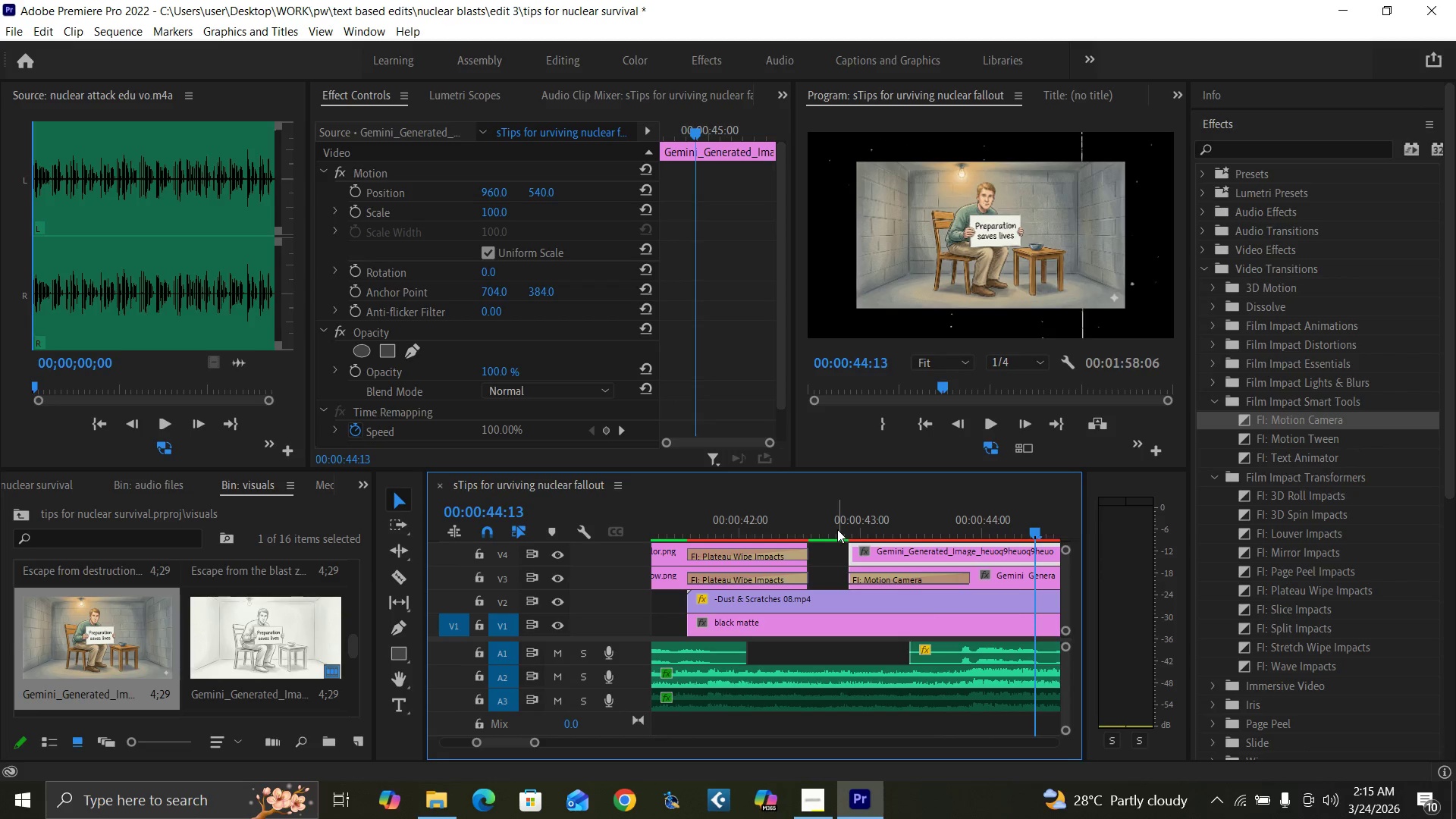 
key(ArrowRight)
 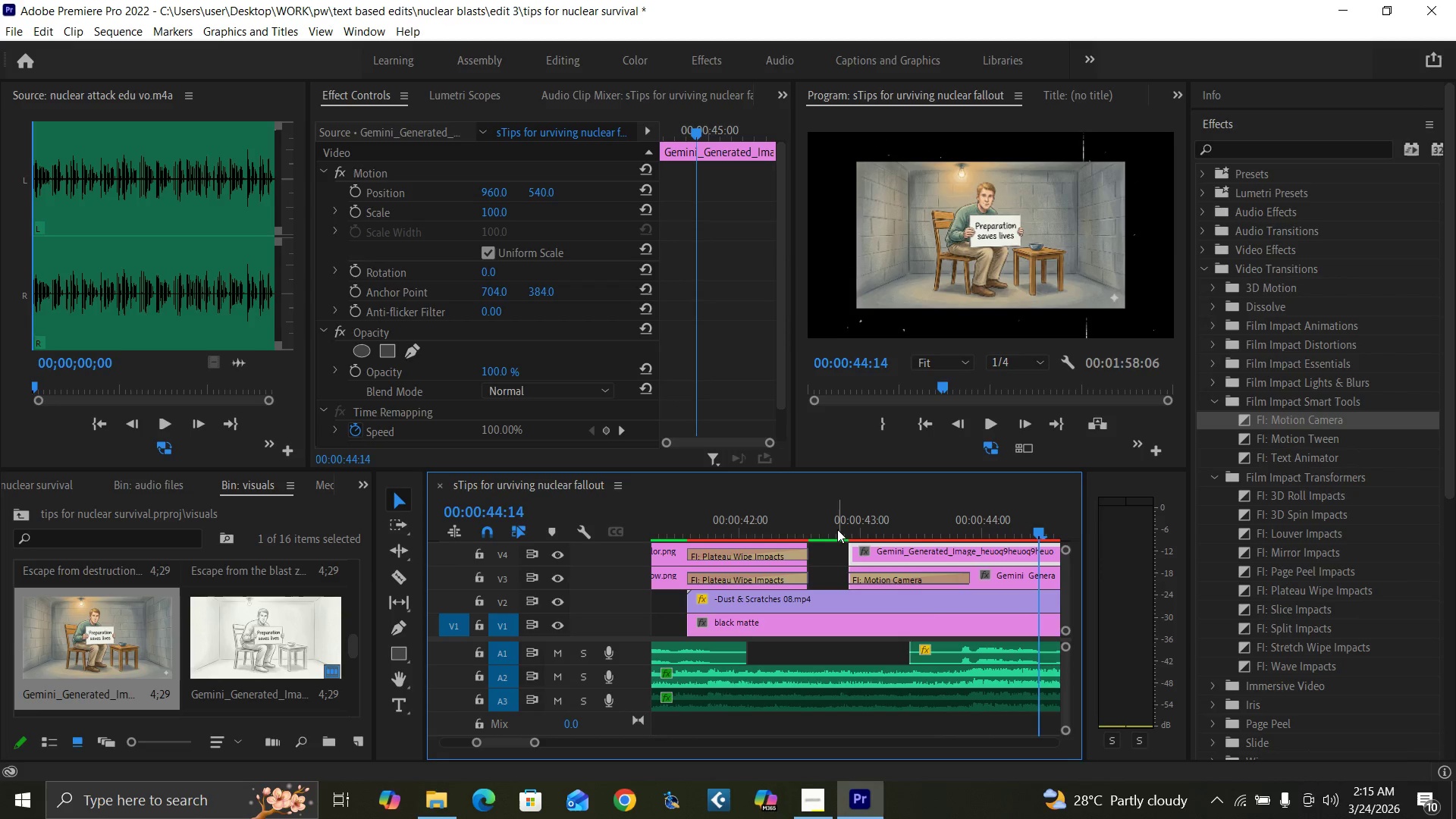 
key(ArrowRight)
 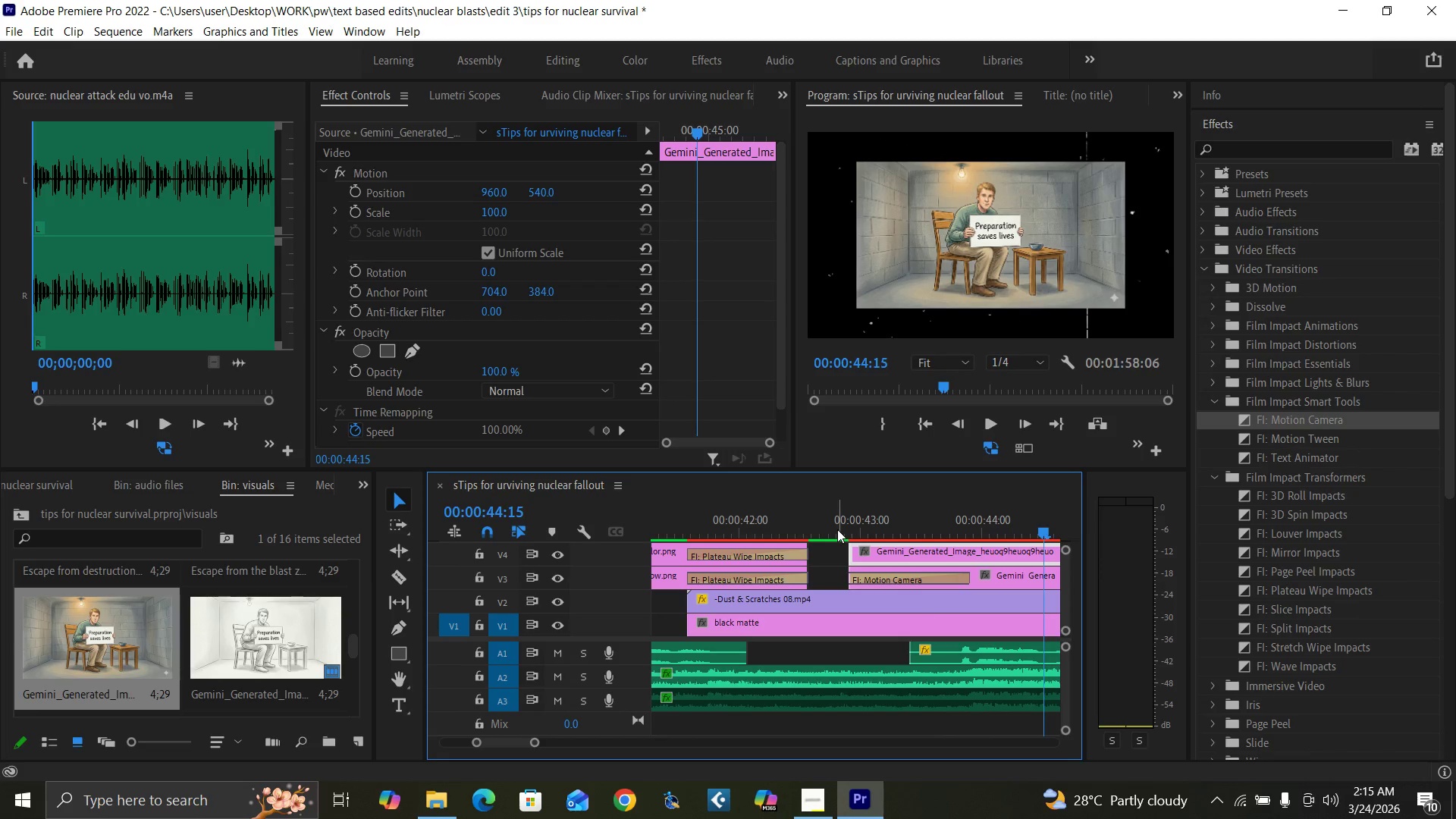 
key(ArrowRight)
 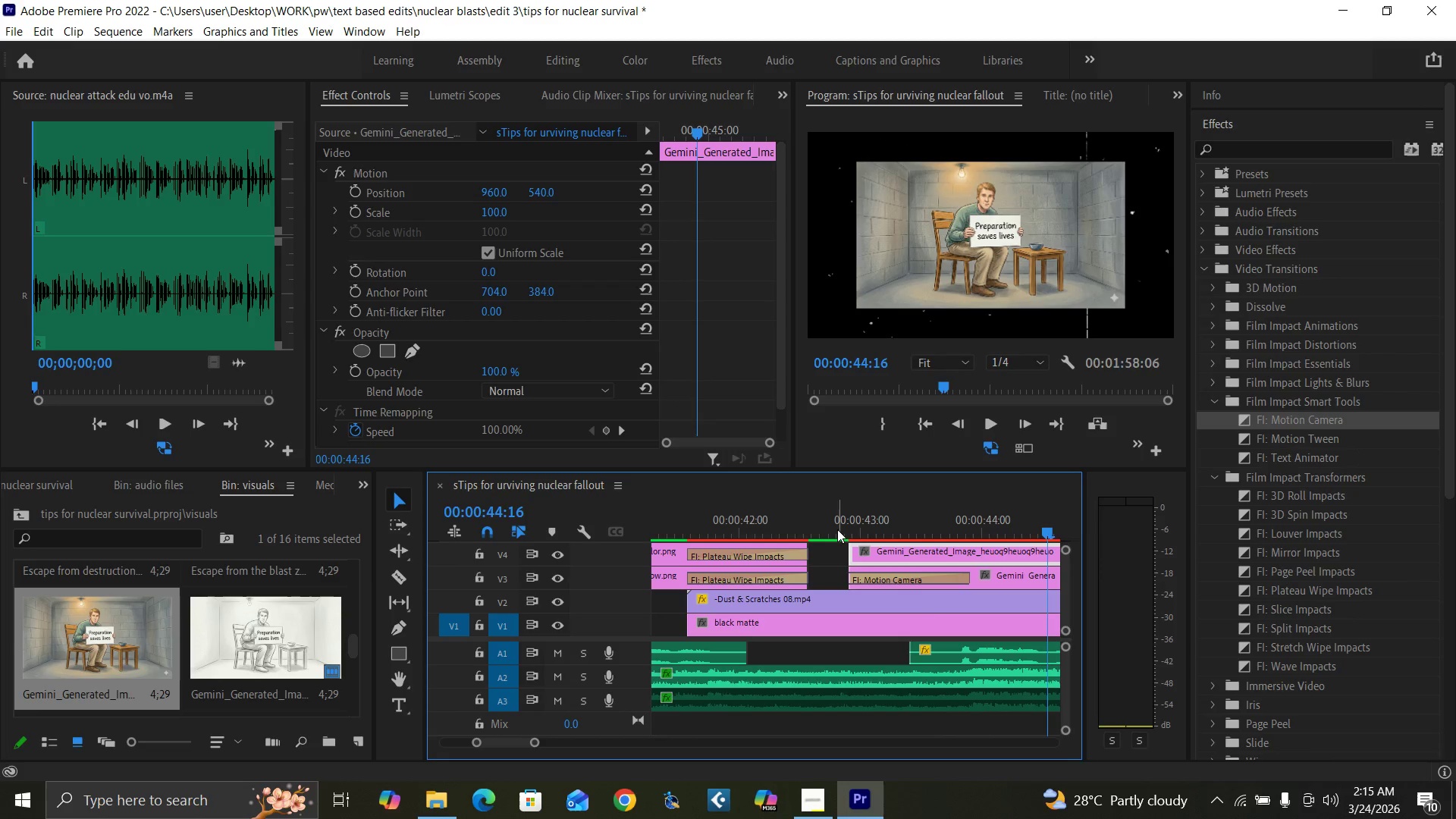 
key(ArrowRight)
 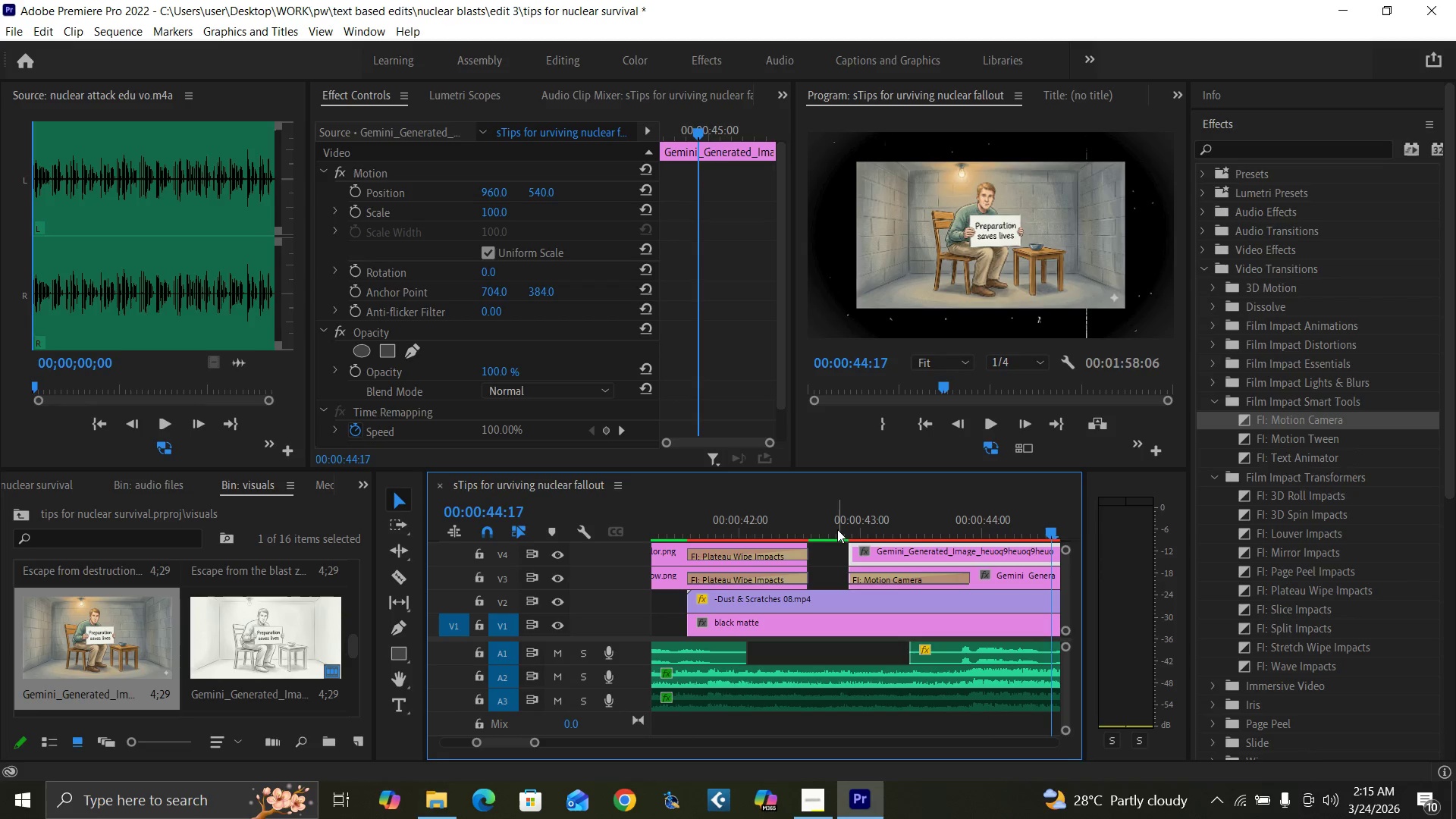 
key(ArrowLeft)
 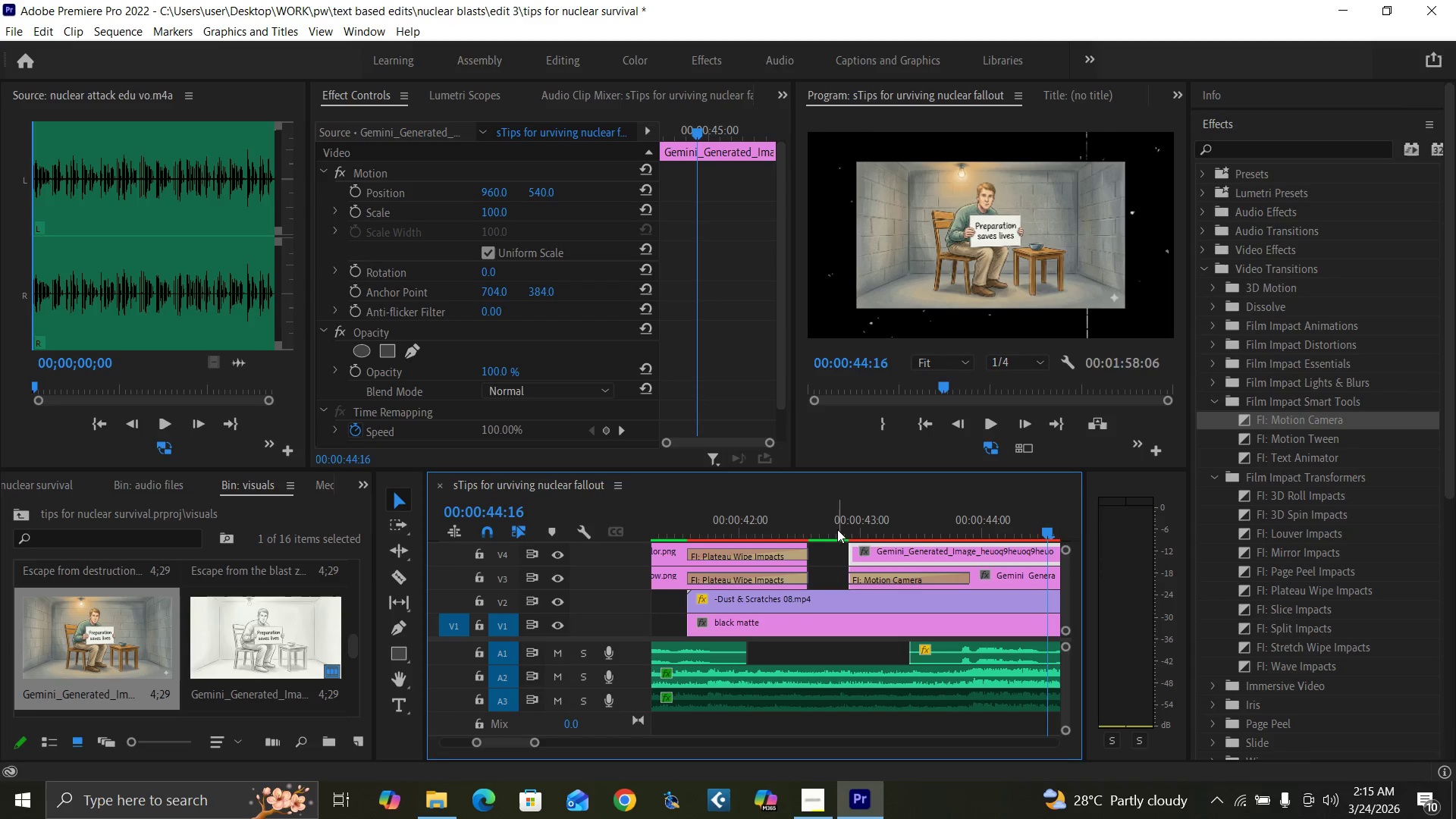 
key(ArrowLeft)
 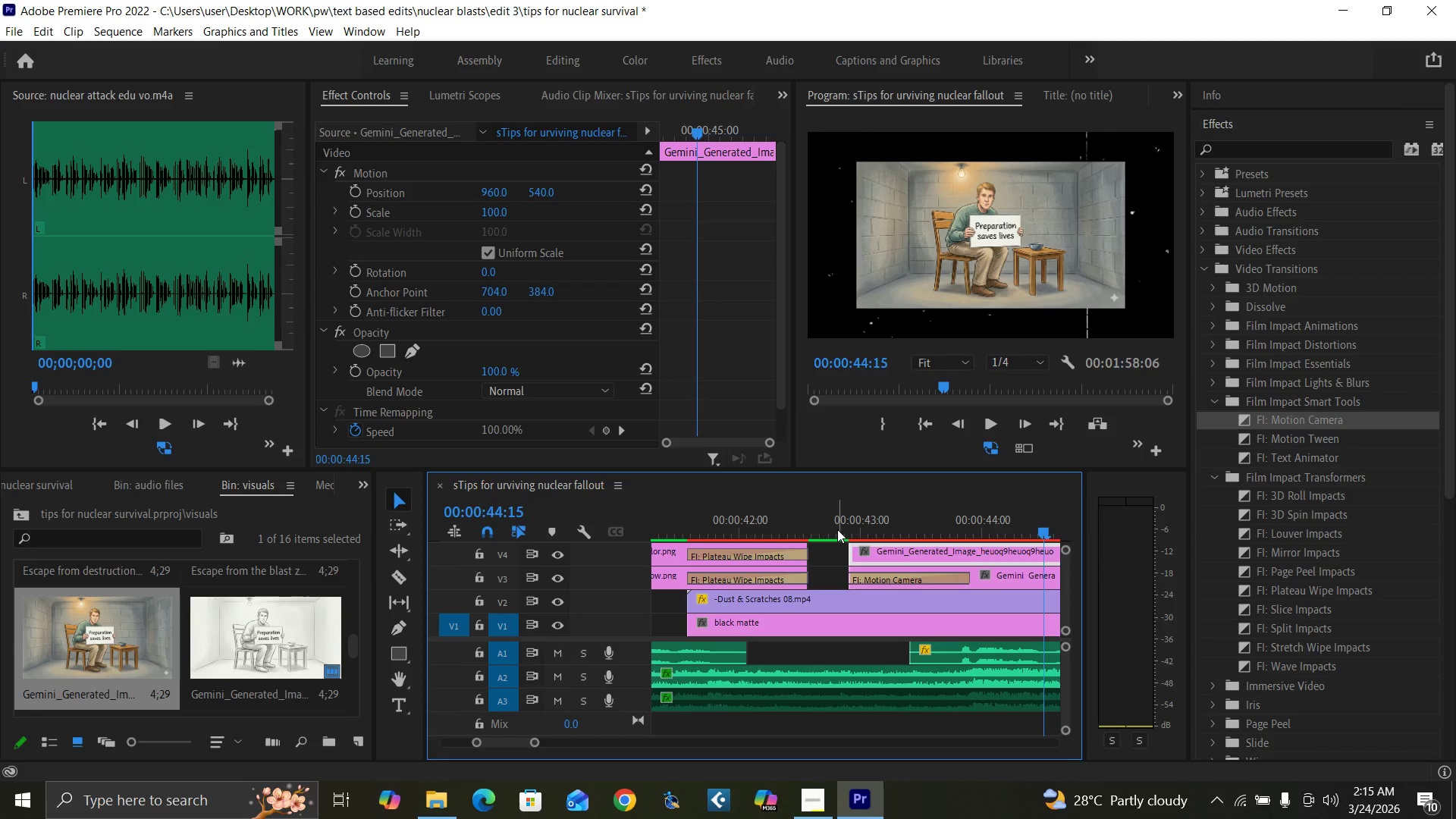 
key(ArrowLeft)
 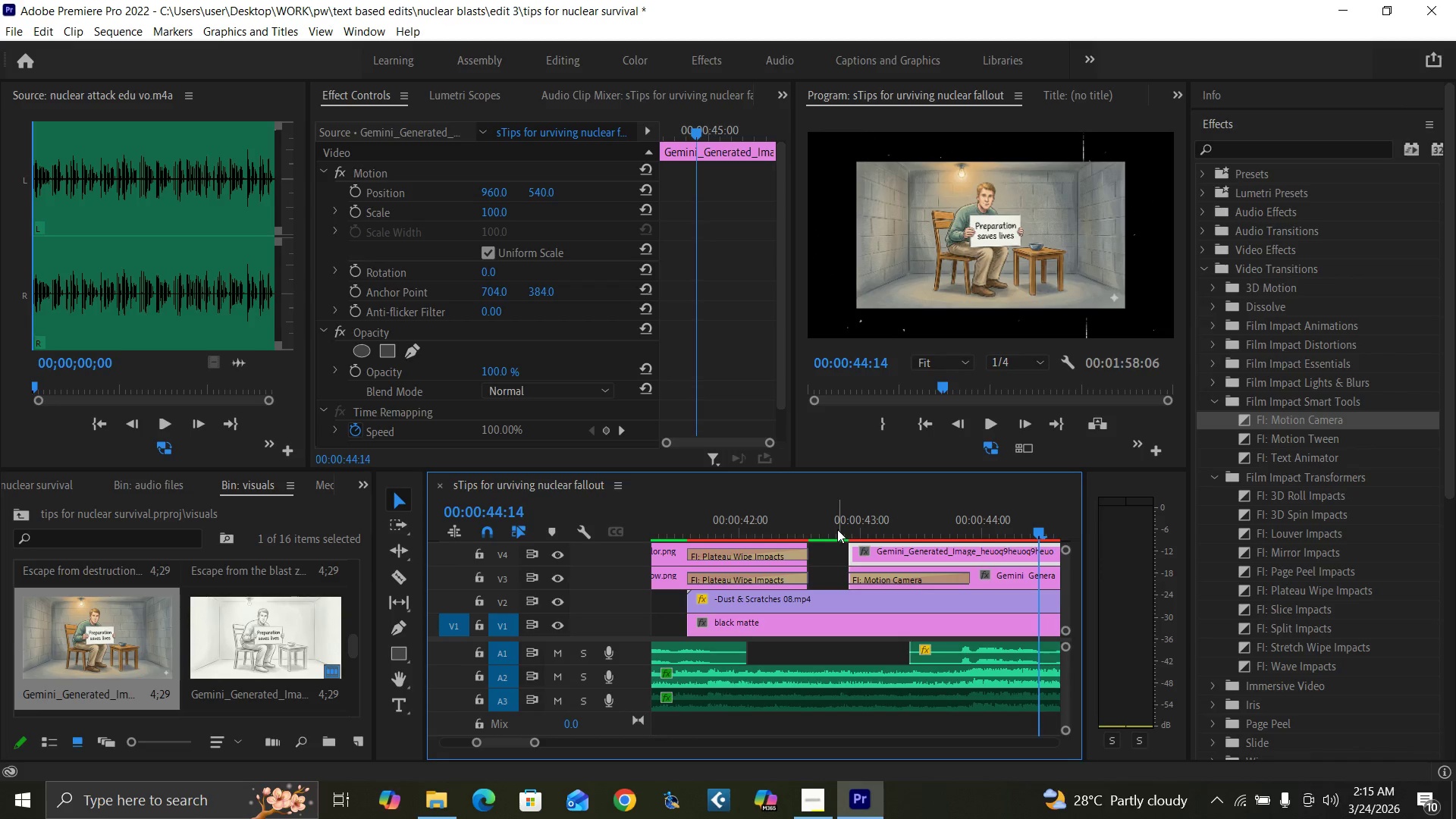 
key(ArrowLeft)
 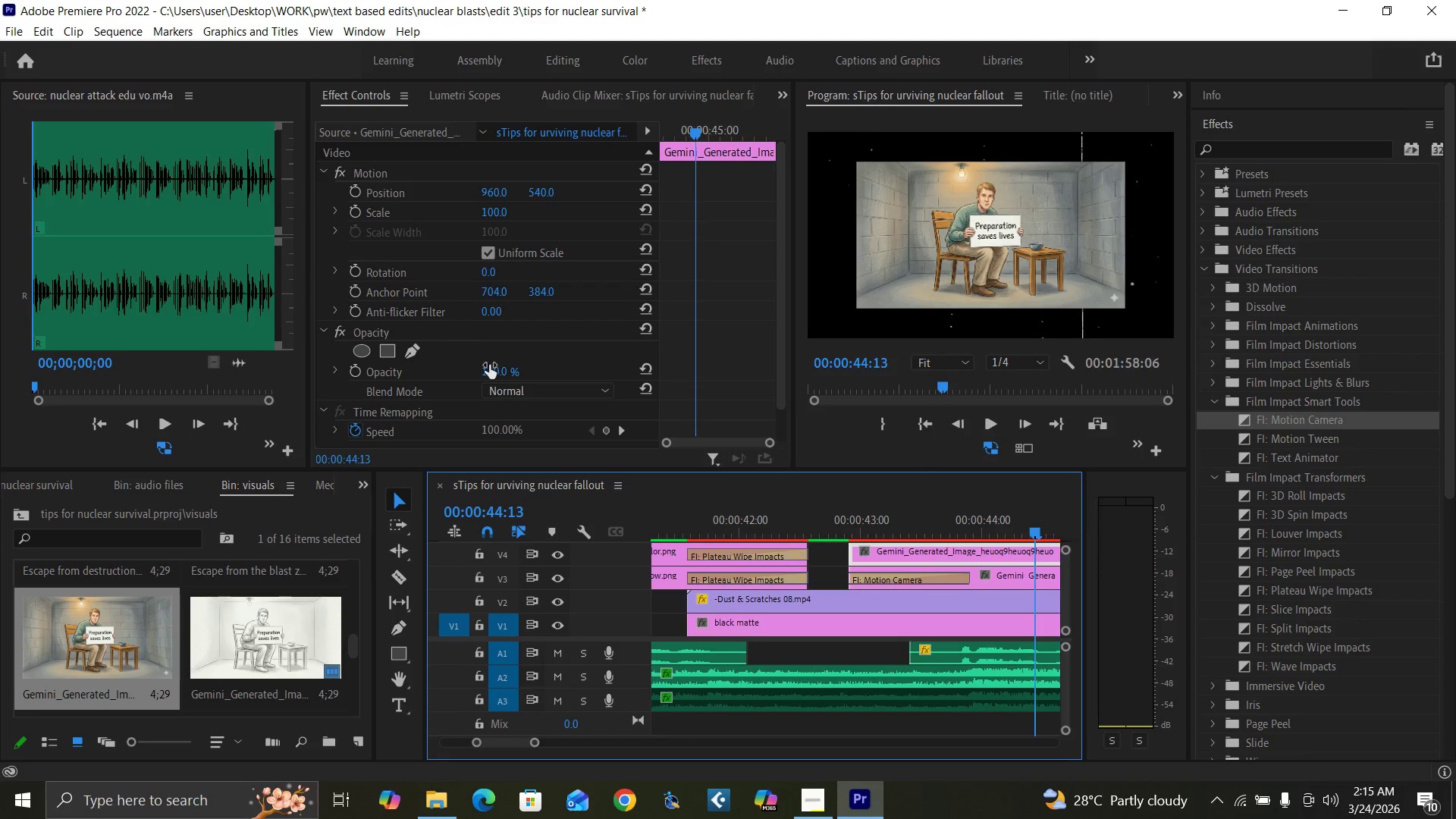 
left_click([496, 375])
 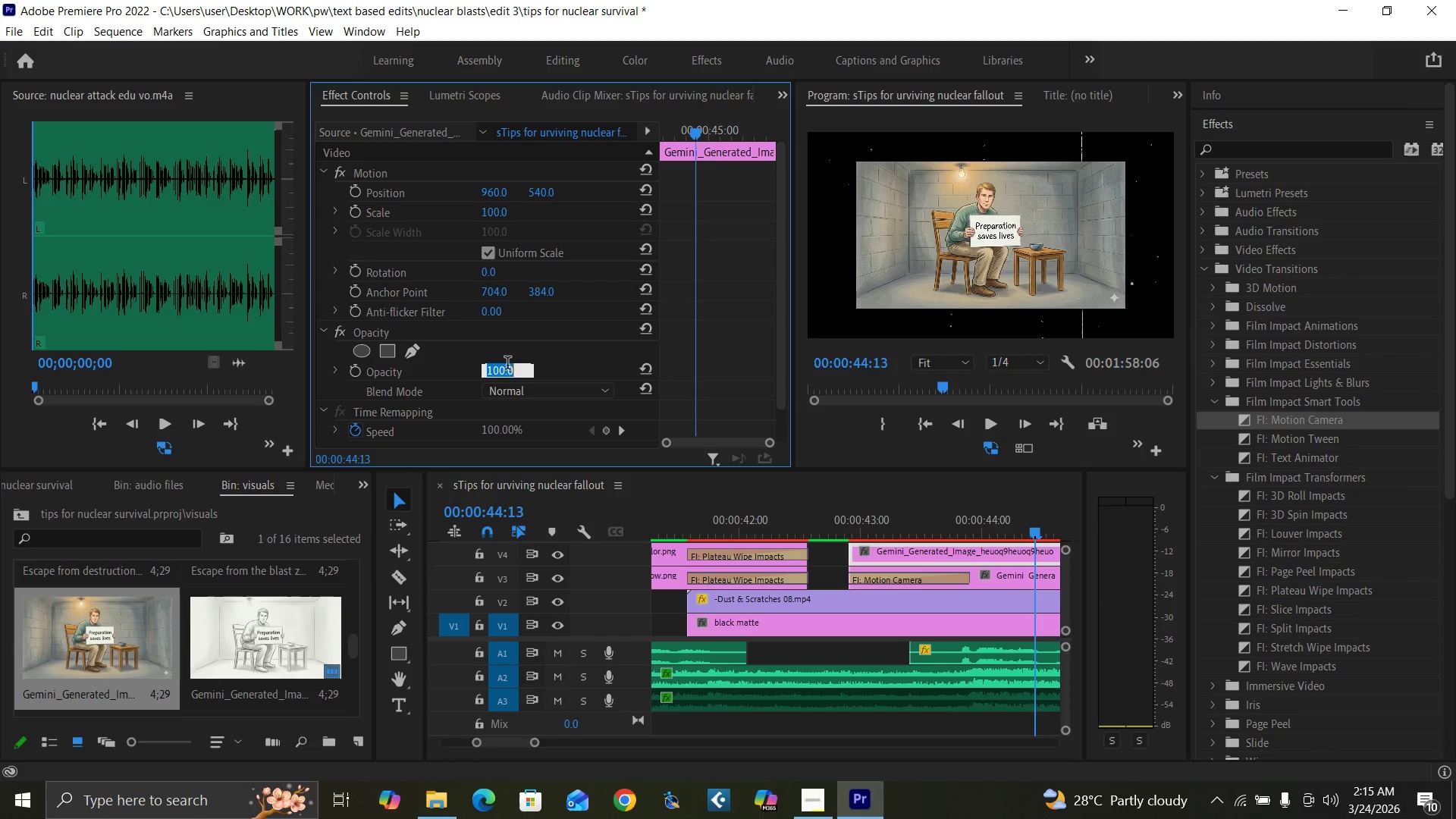 
key(0)
 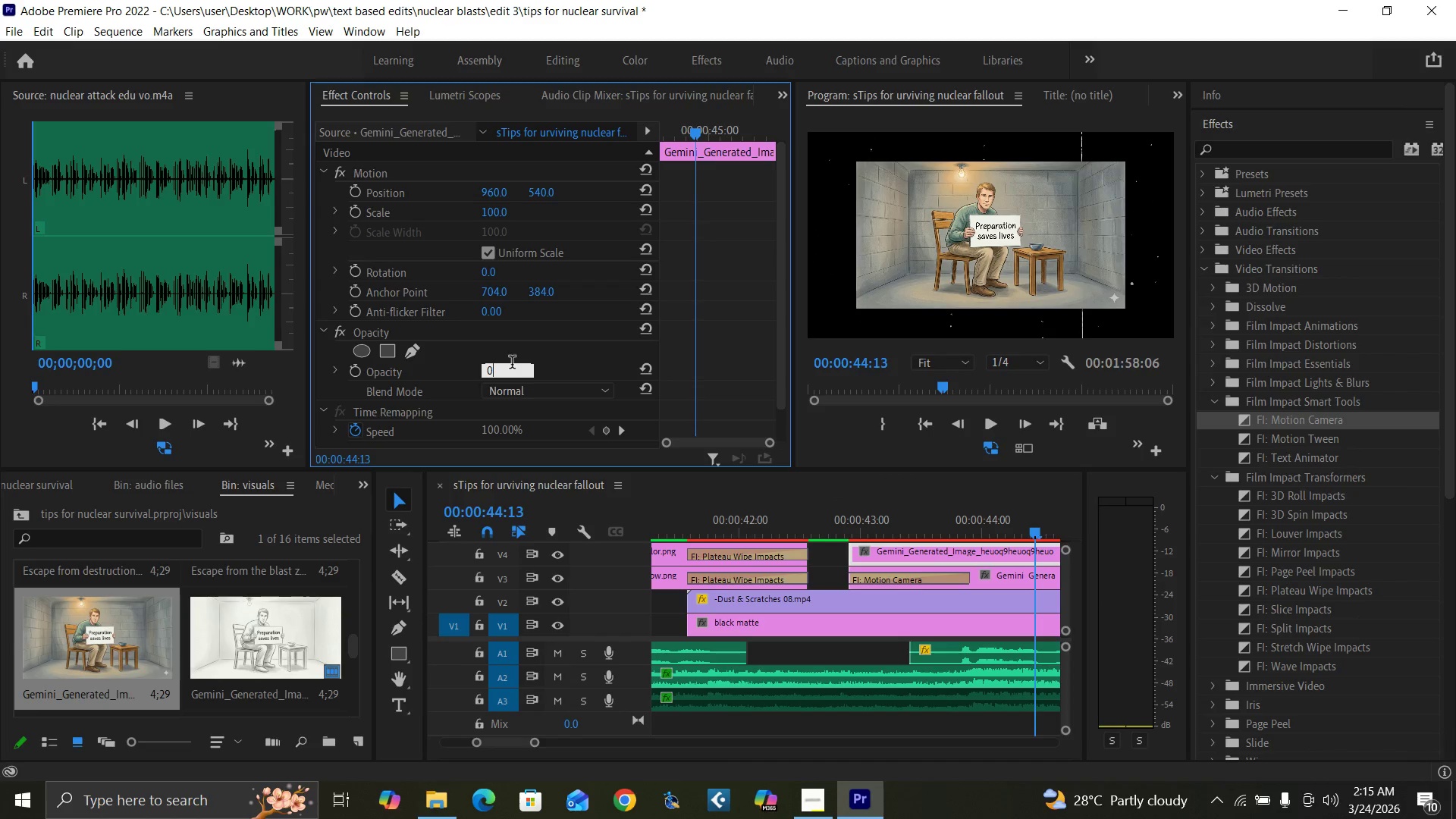 
key(Enter)
 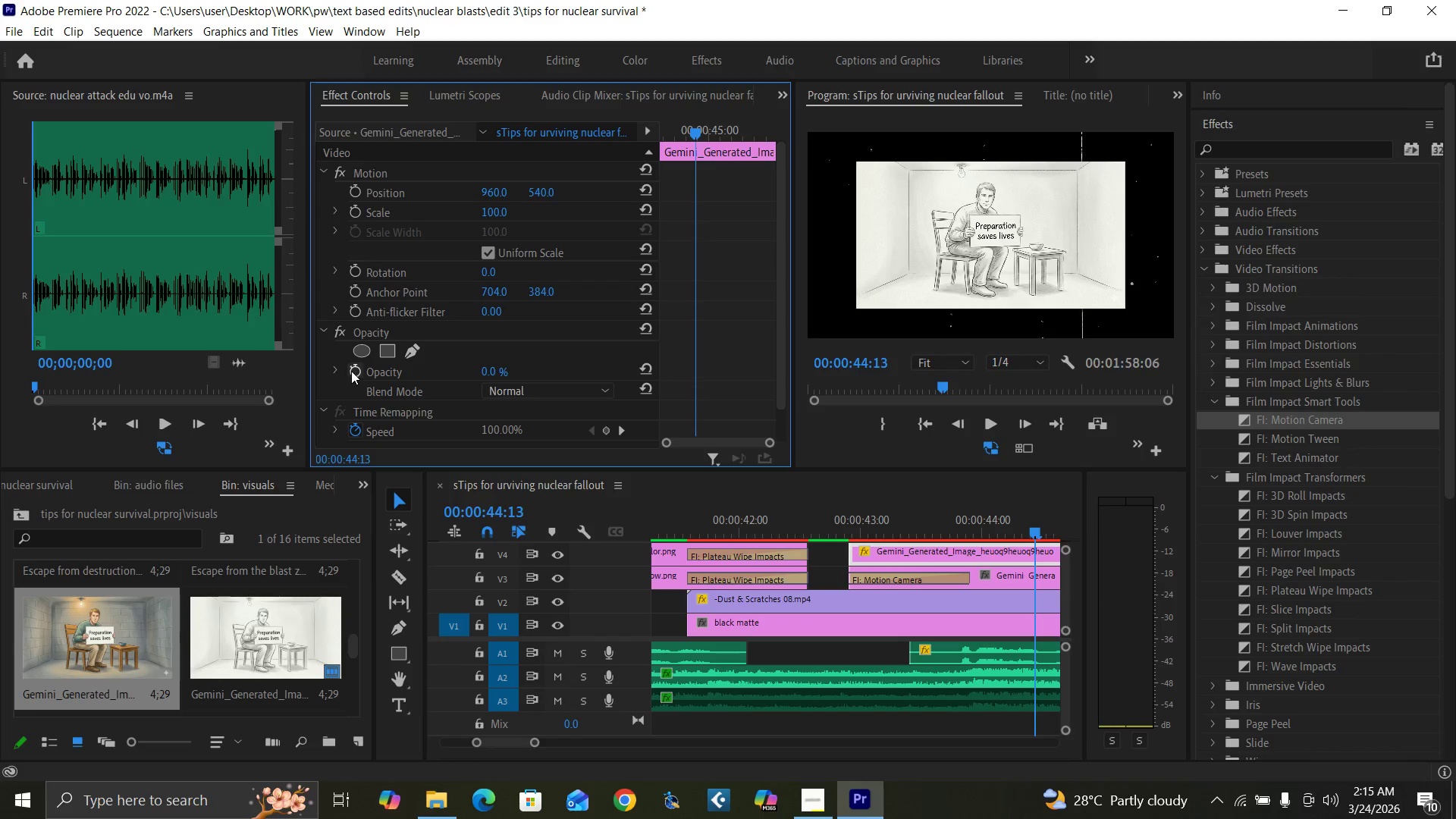 
left_click([358, 372])
 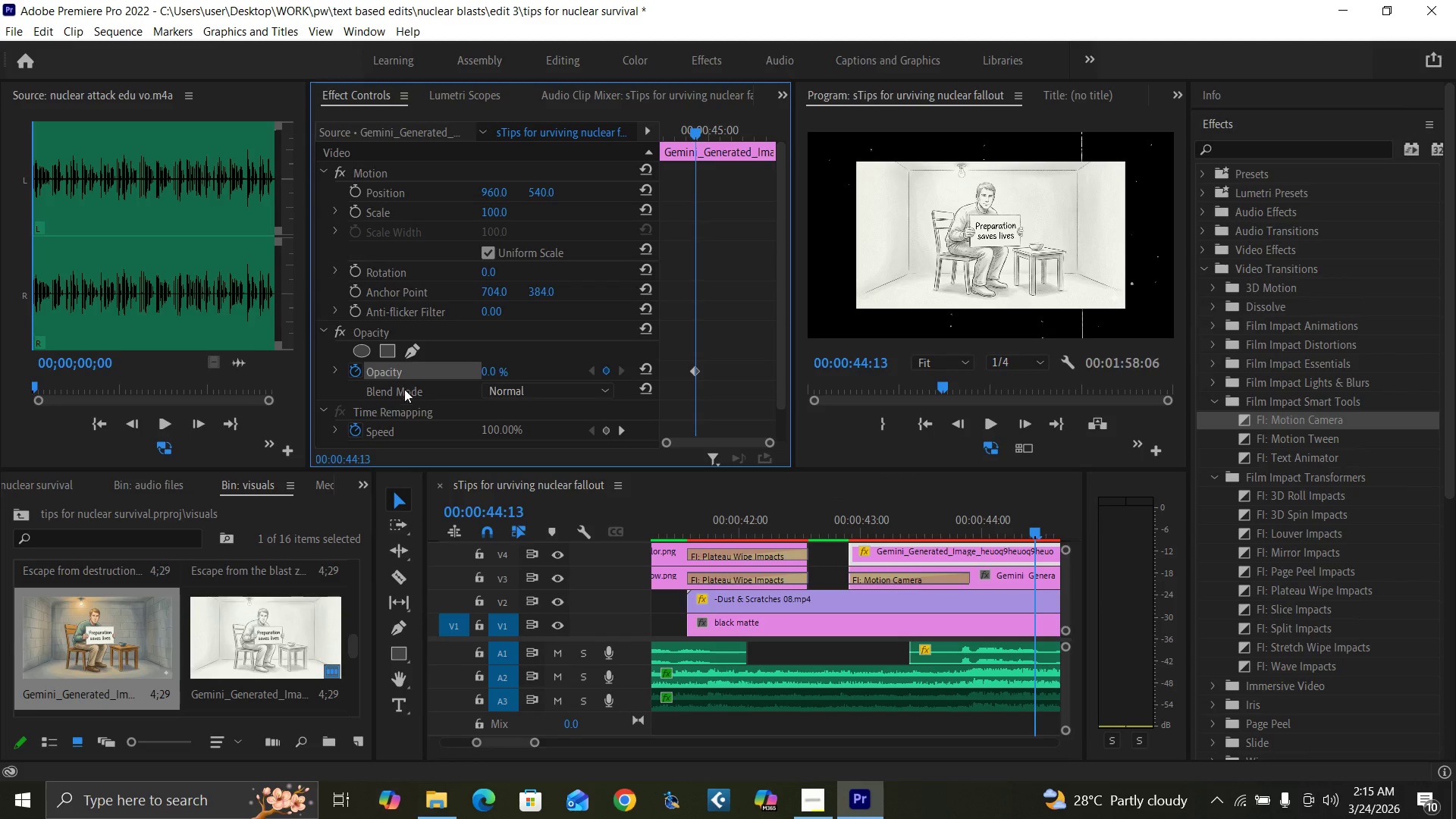 
key(ArrowRight)
 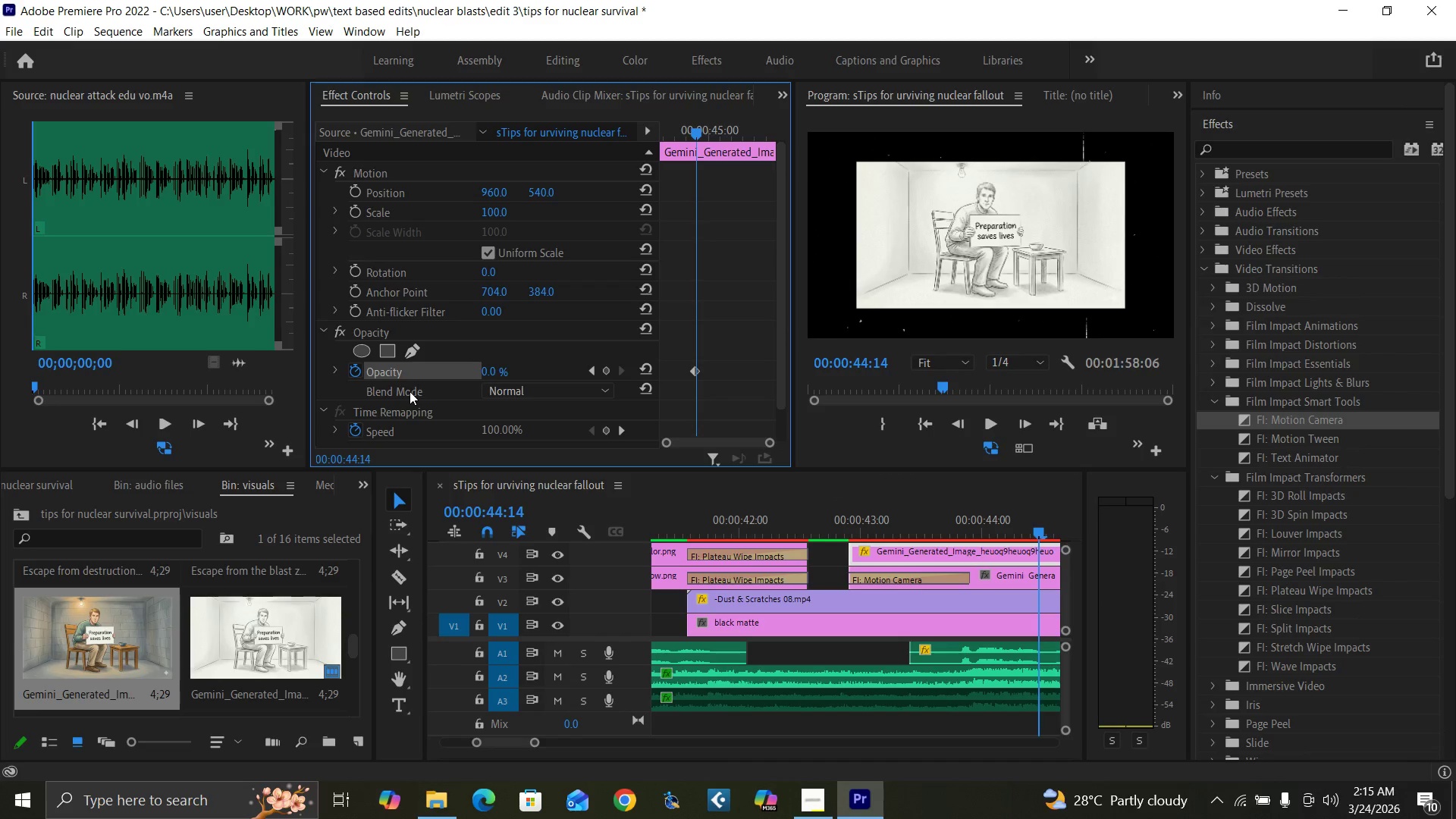 
key(ArrowRight)
 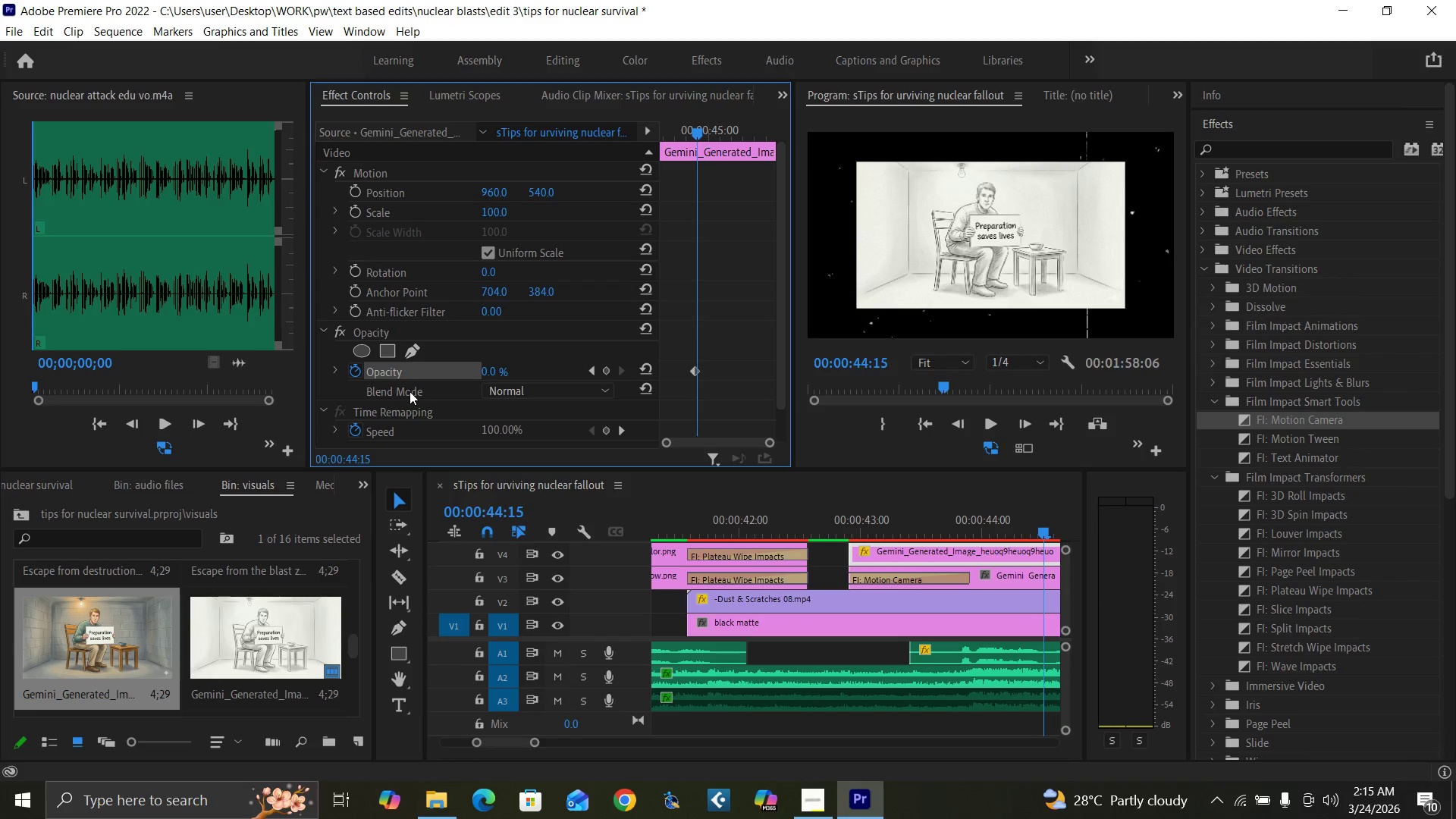 
key(ArrowRight)
 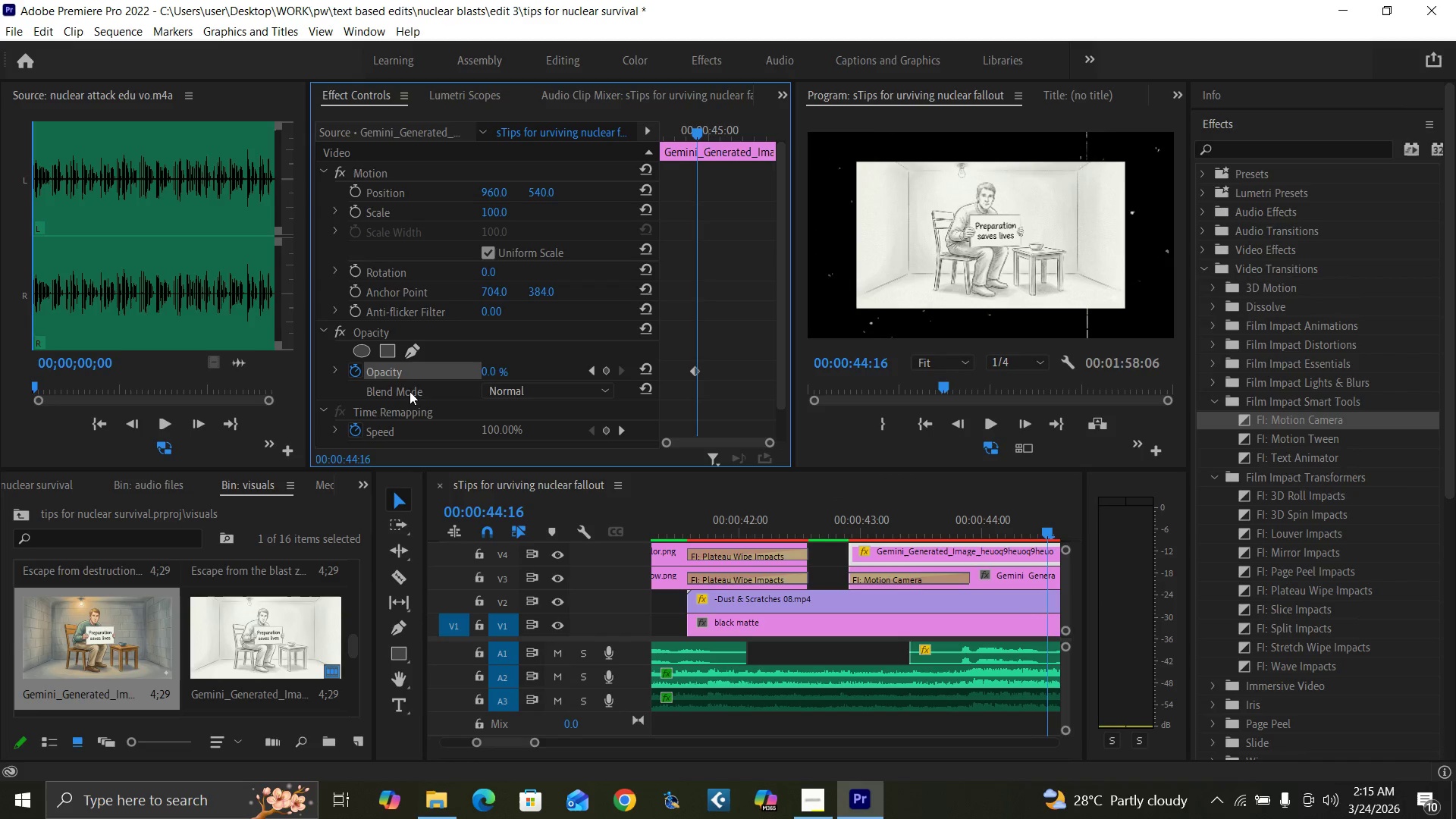 
key(ArrowRight)
 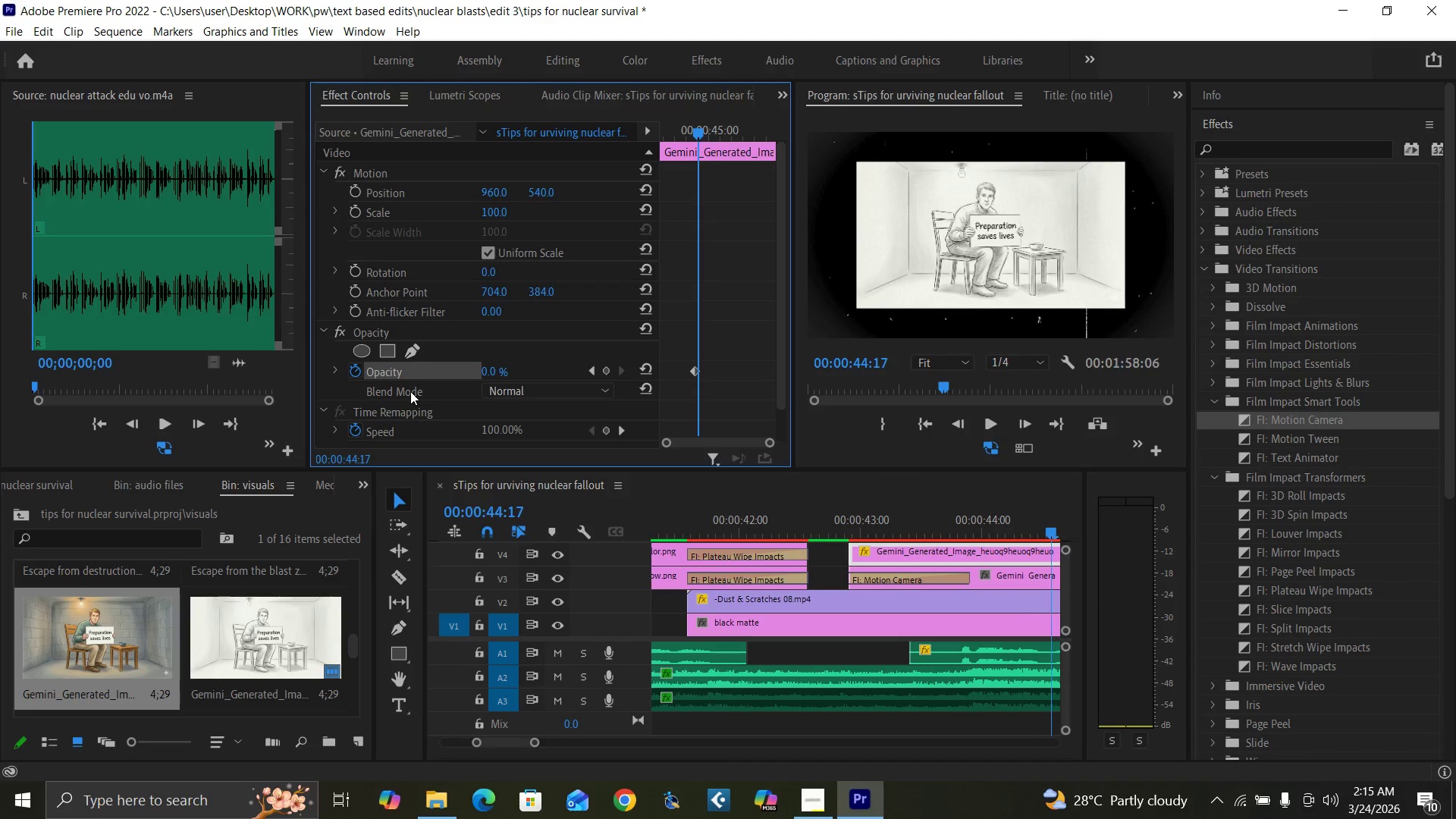 
key(ArrowRight)
 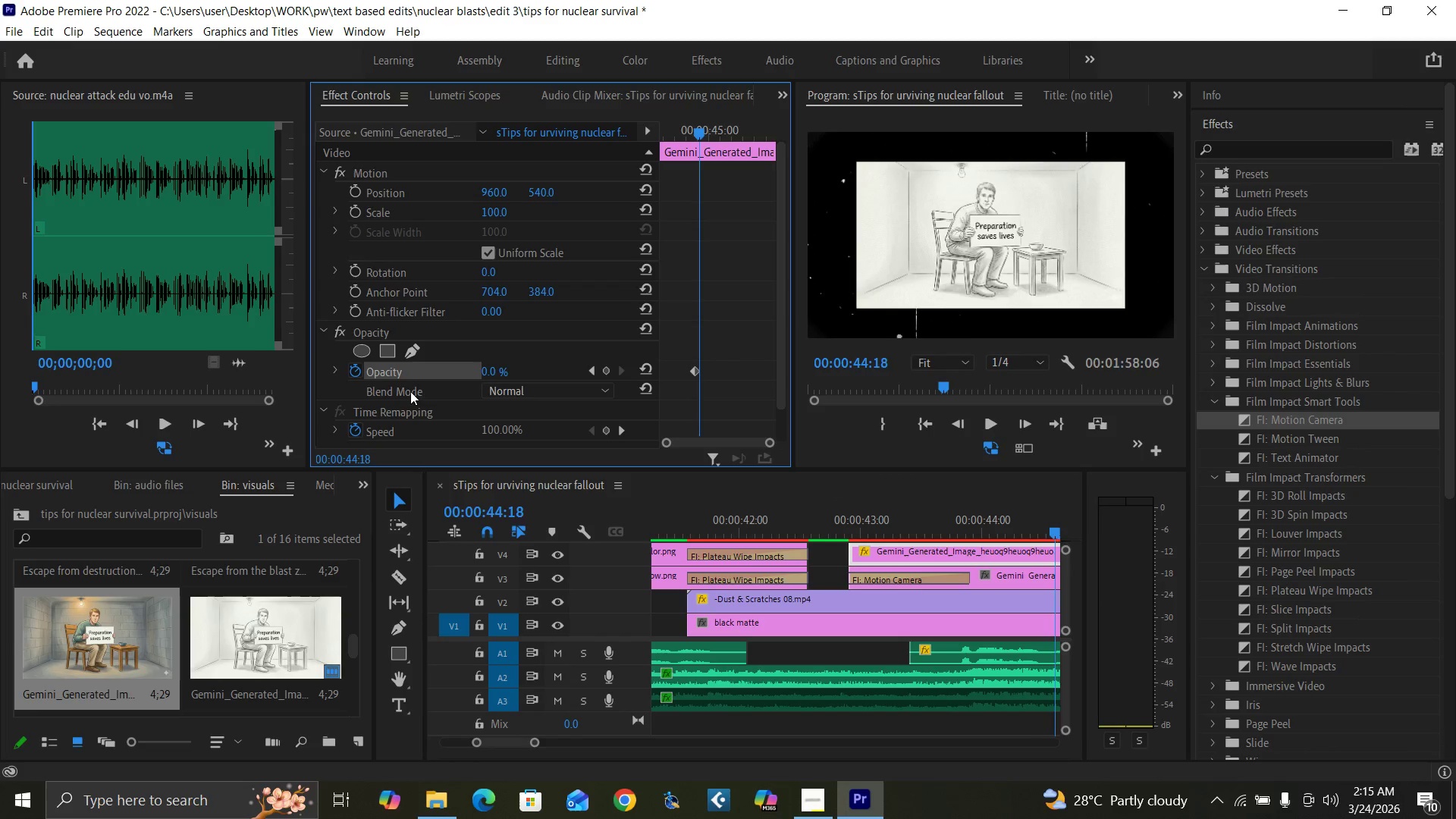 
key(ArrowRight)
 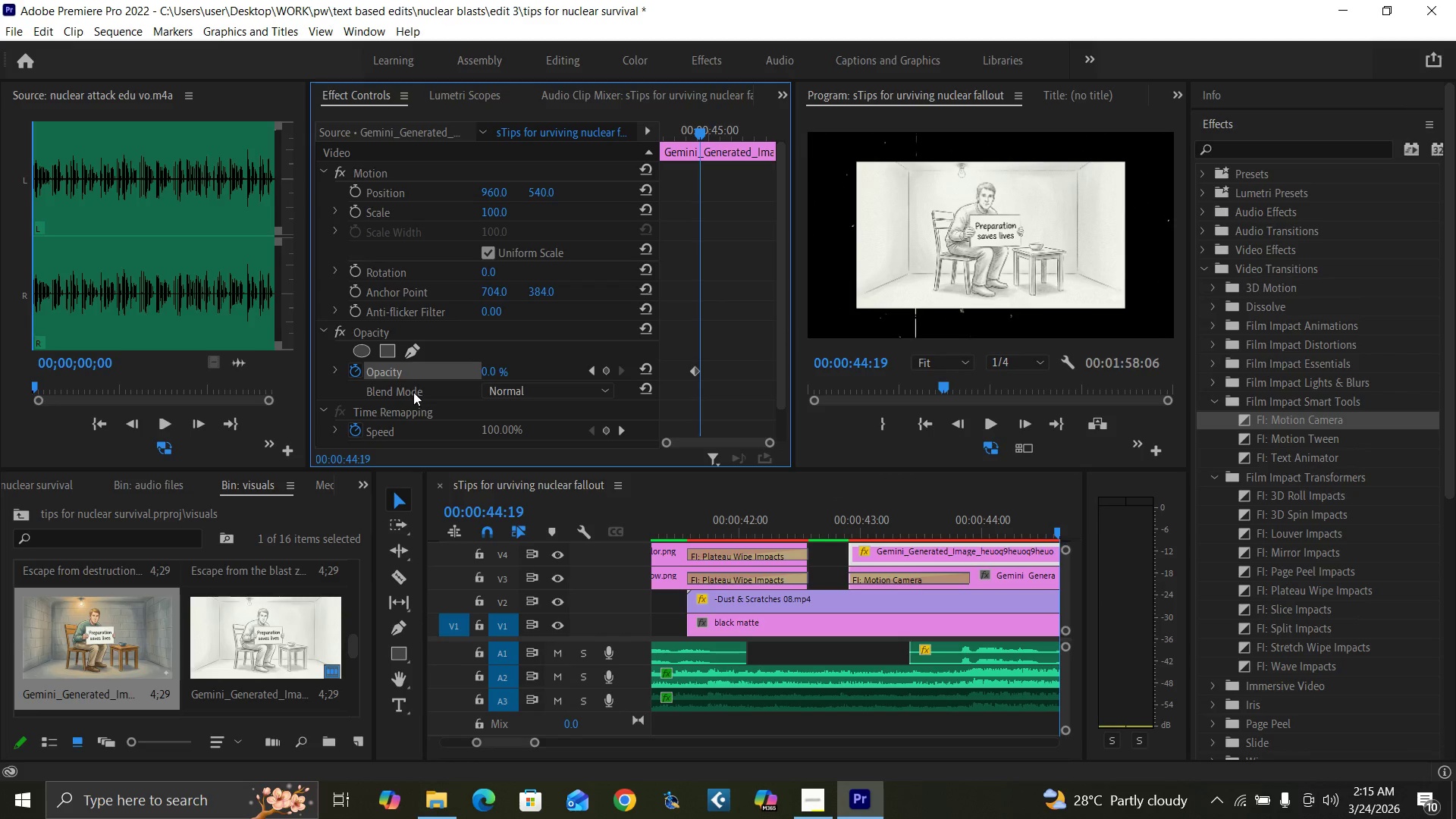 
key(ArrowRight)
 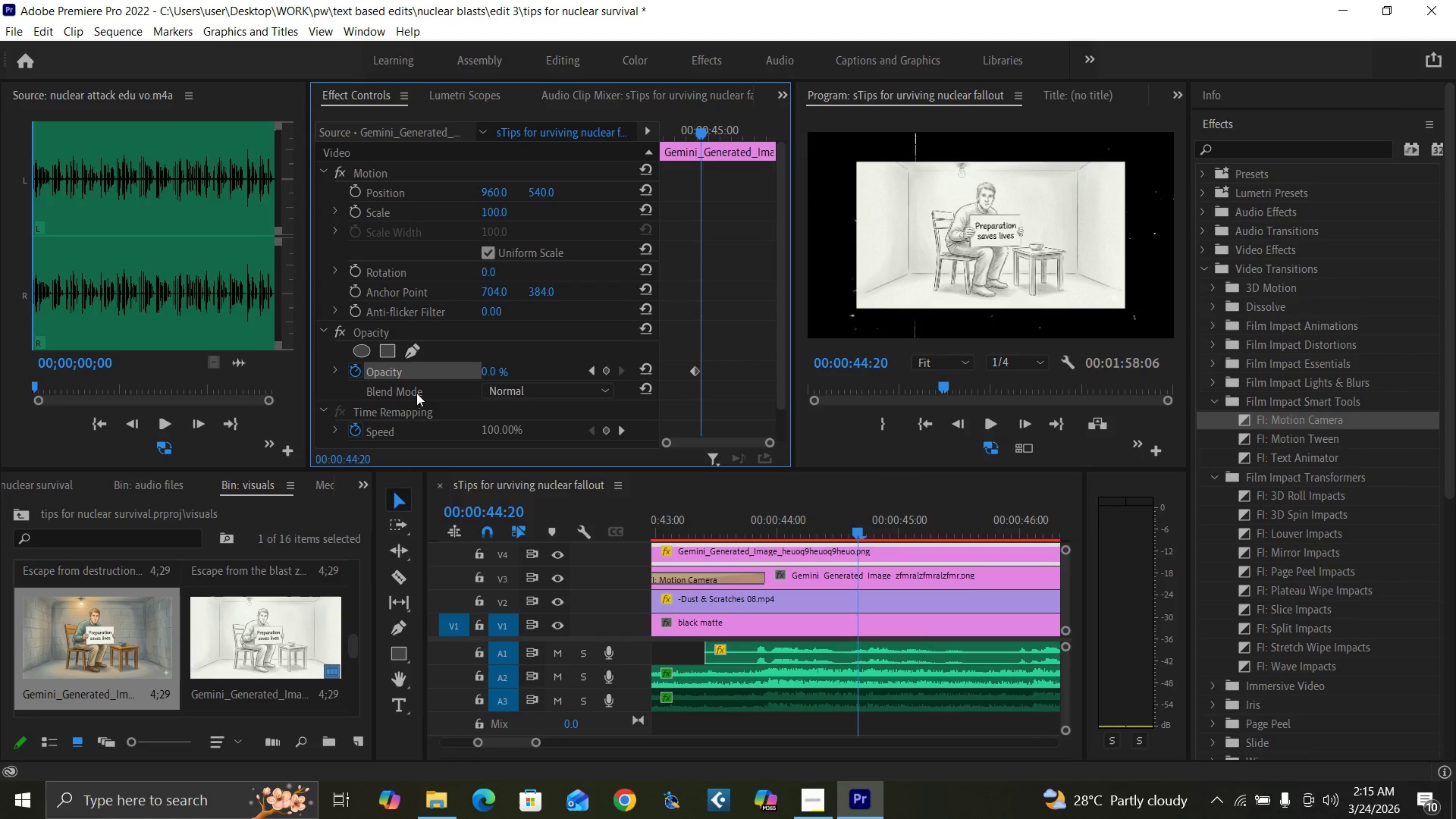 
key(ArrowRight)
 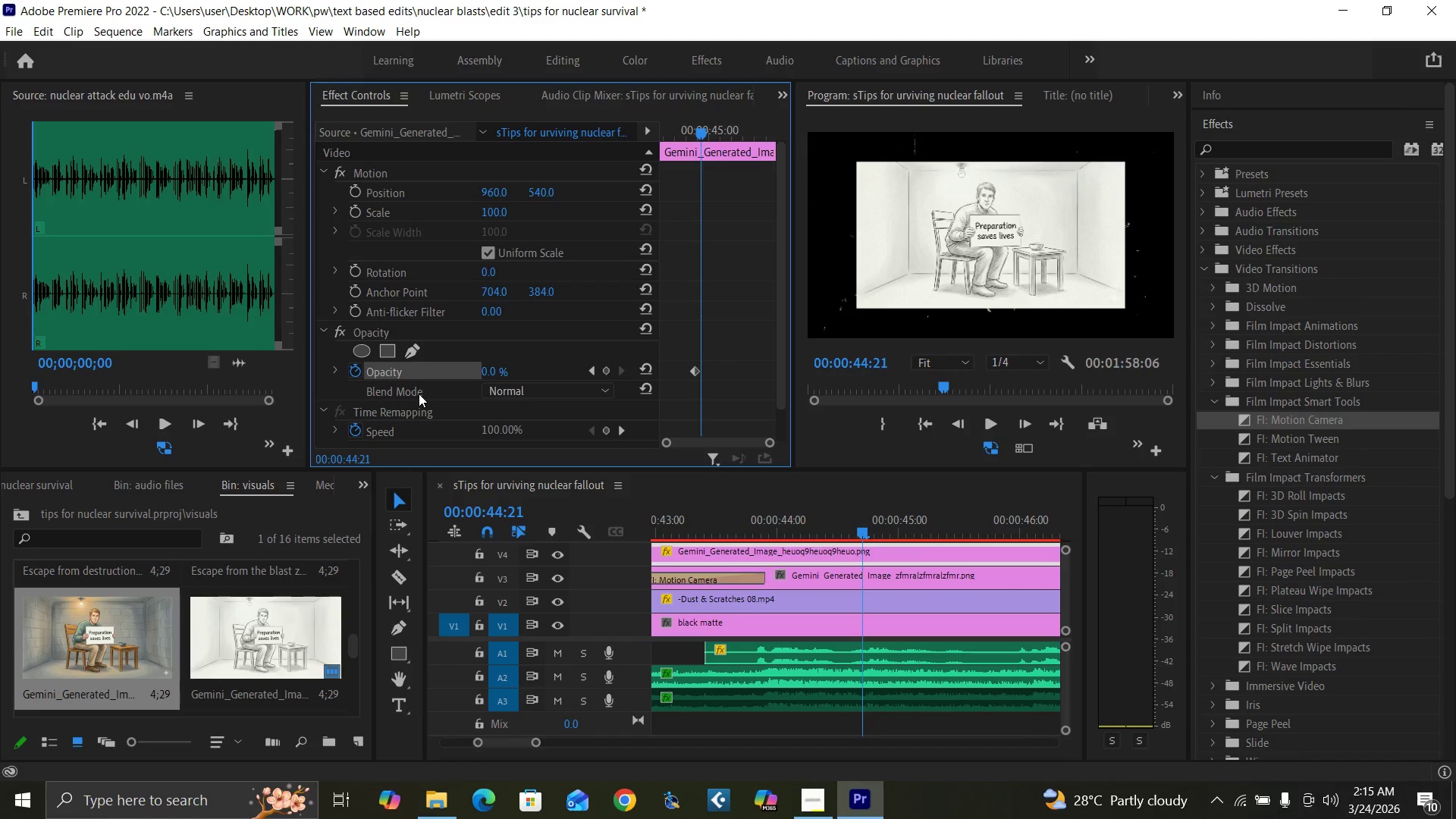 
key(ArrowRight)
 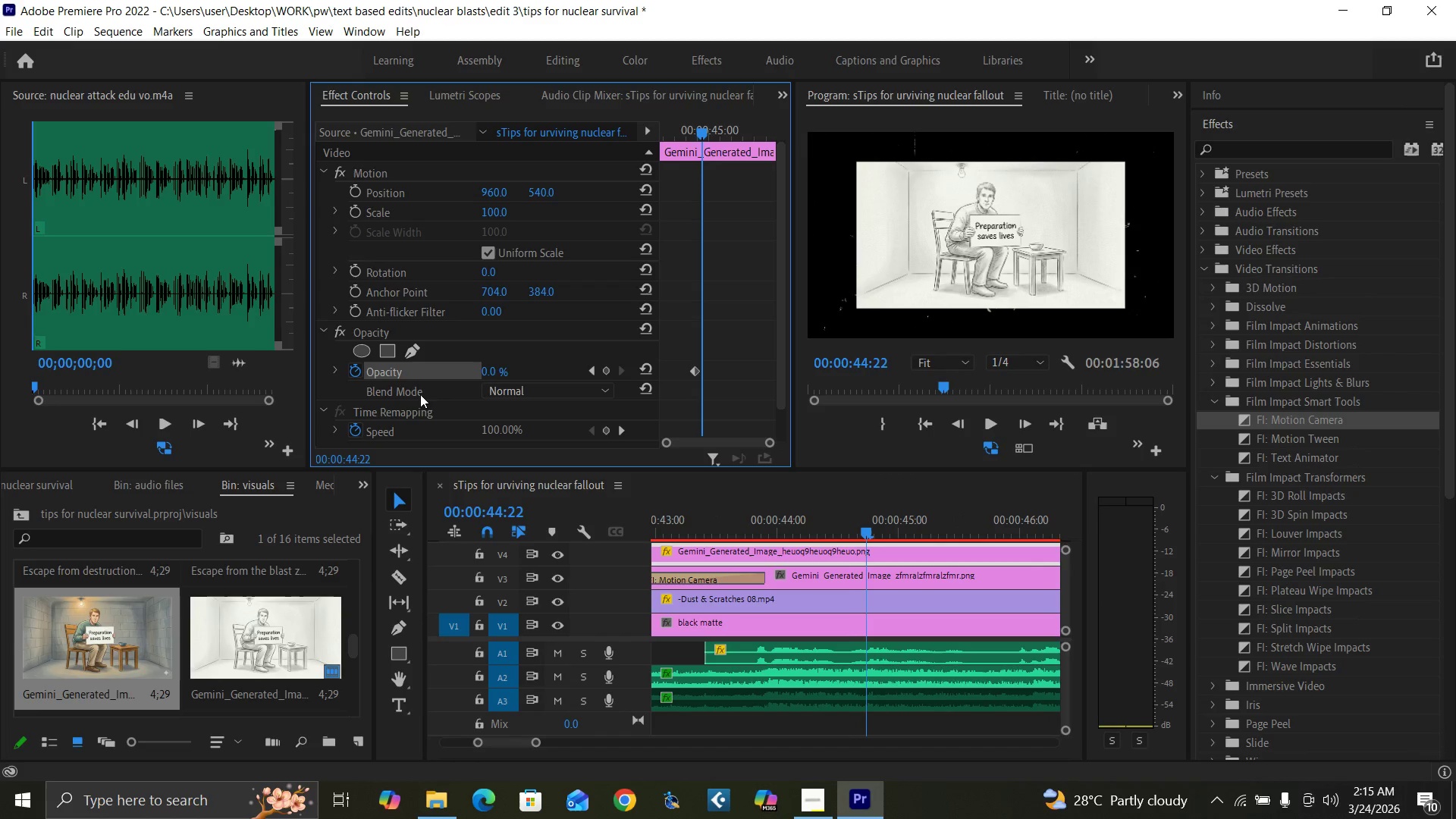 
key(ArrowRight)
 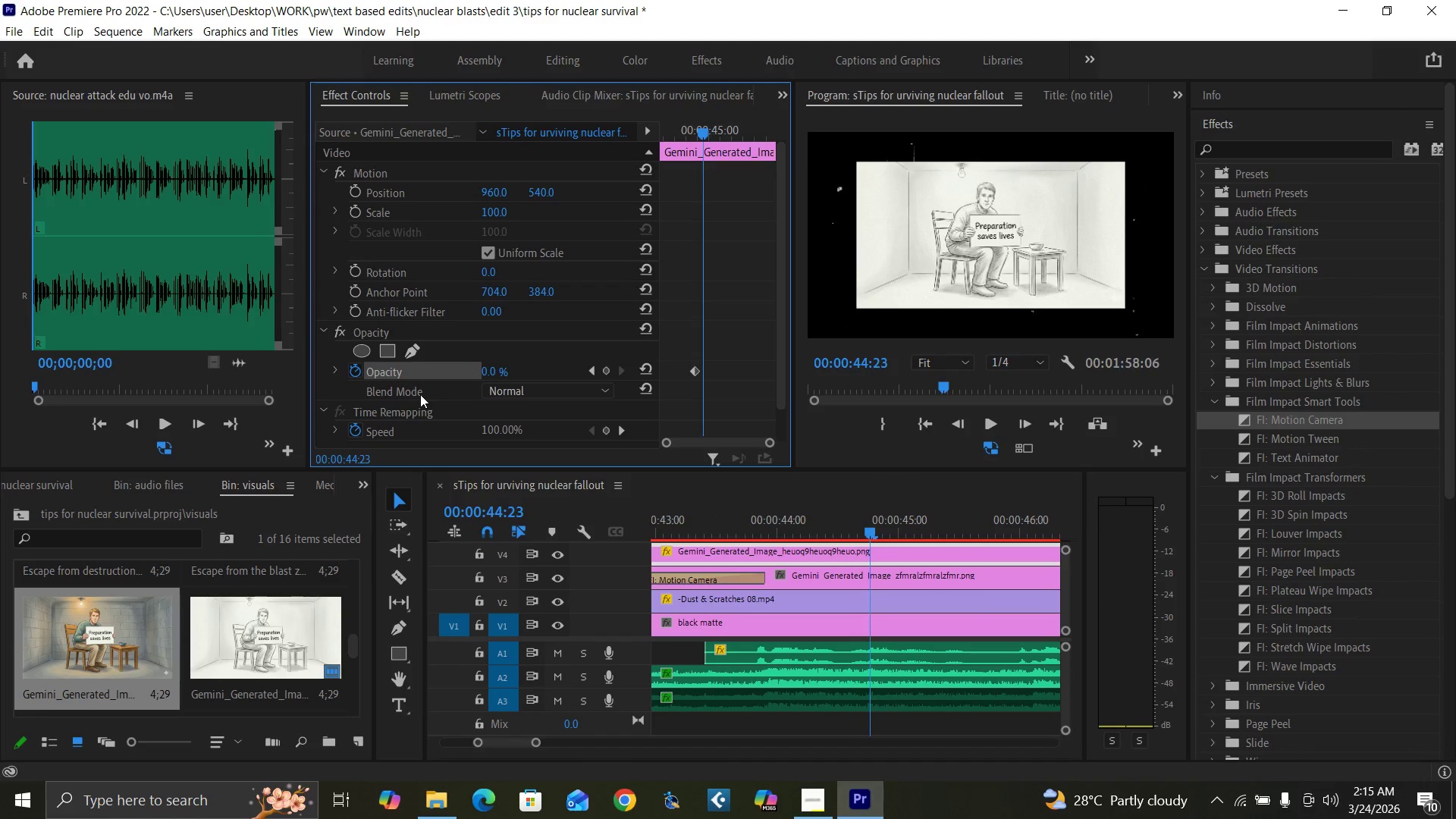 
key(ArrowRight)
 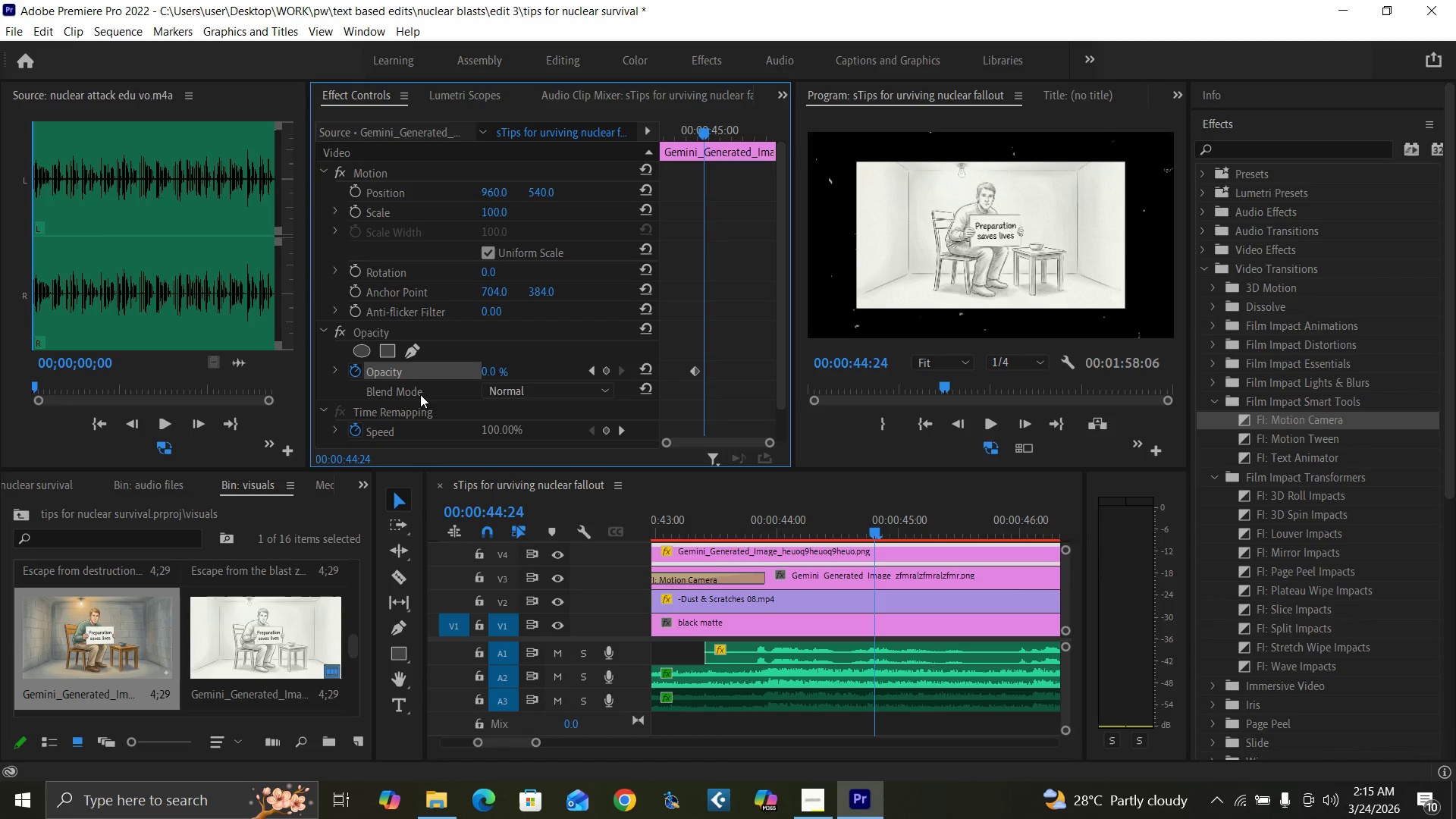 
key(ArrowRight)
 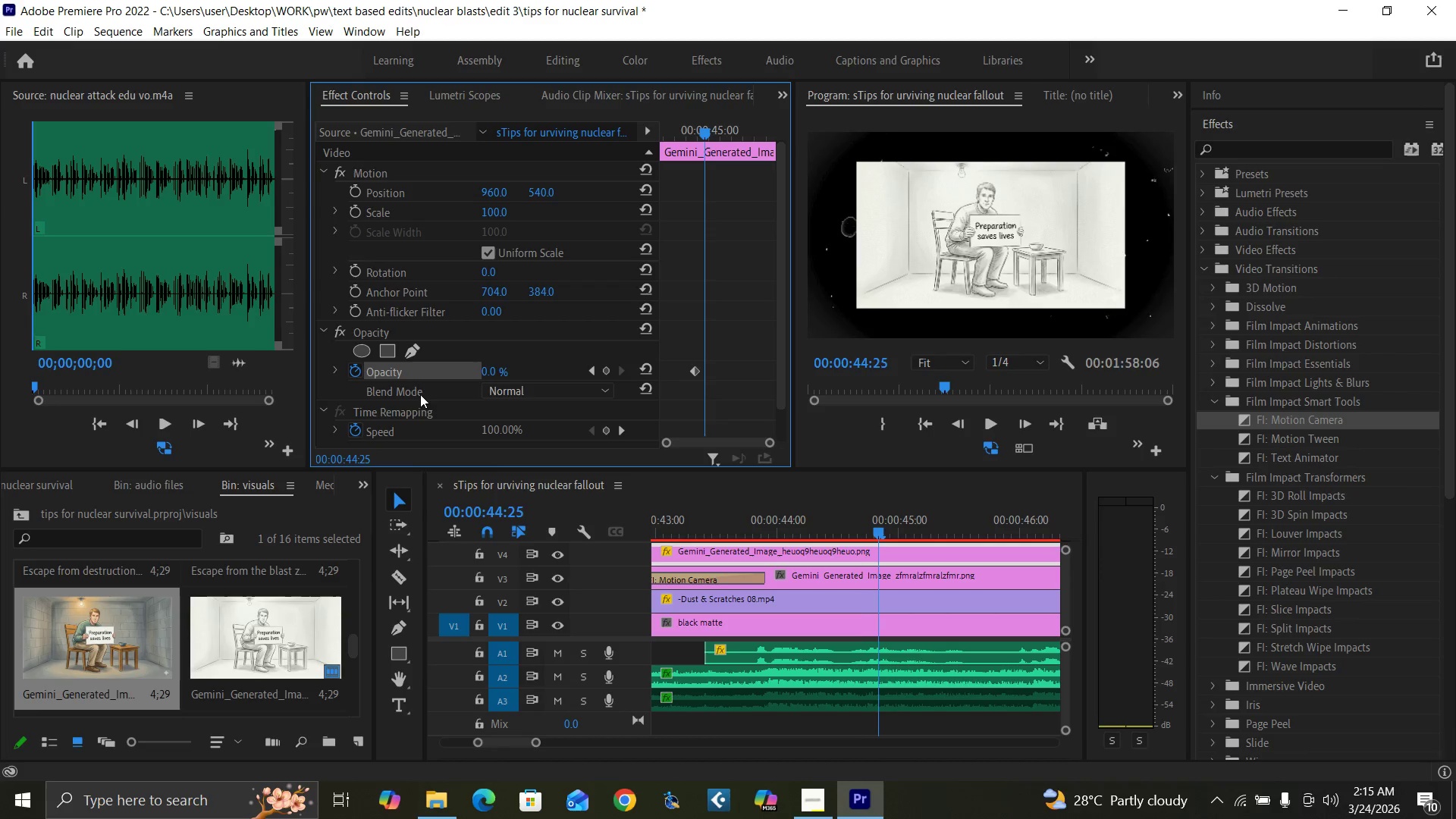 
key(ArrowRight)
 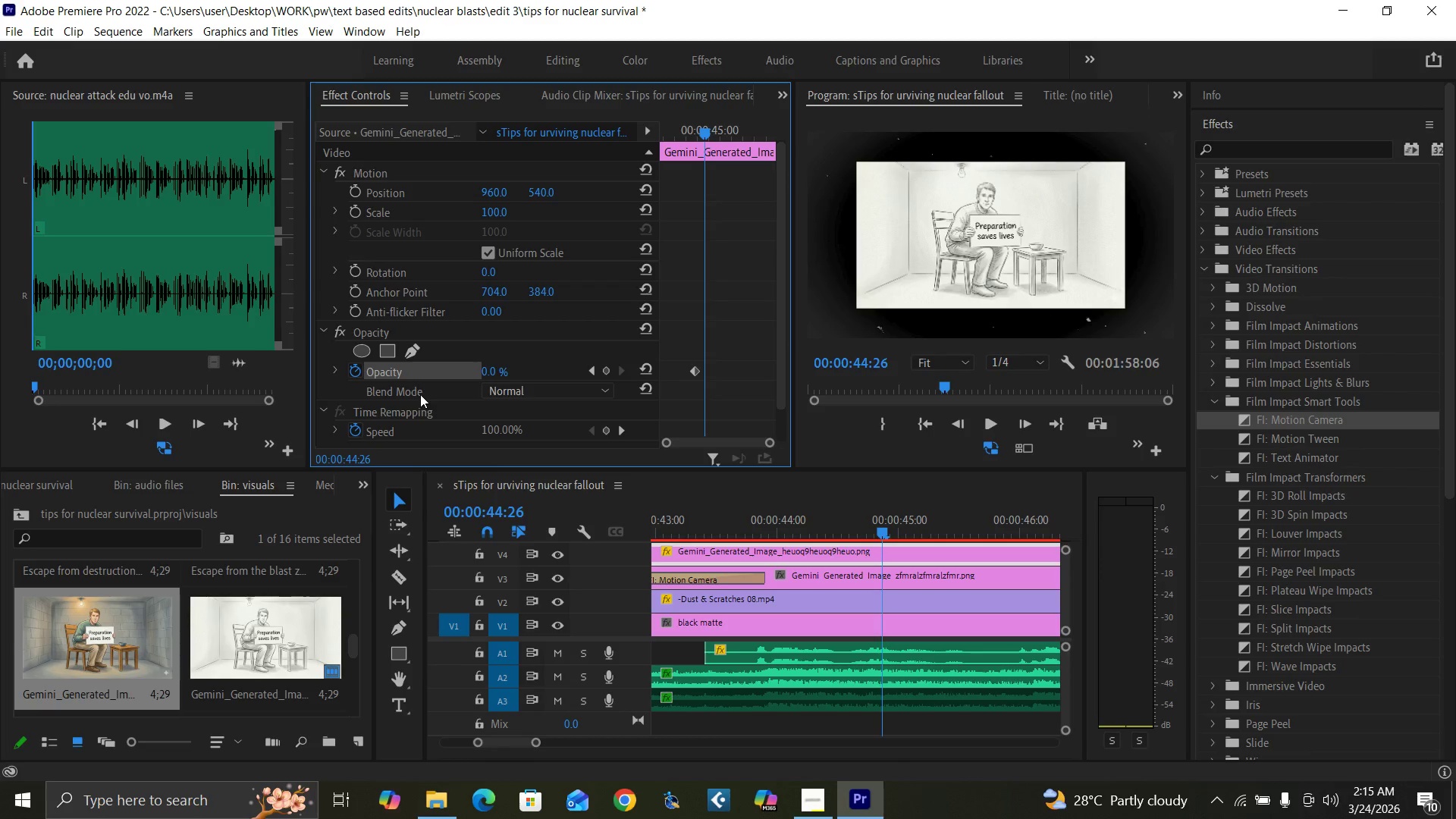 
key(ArrowRight)
 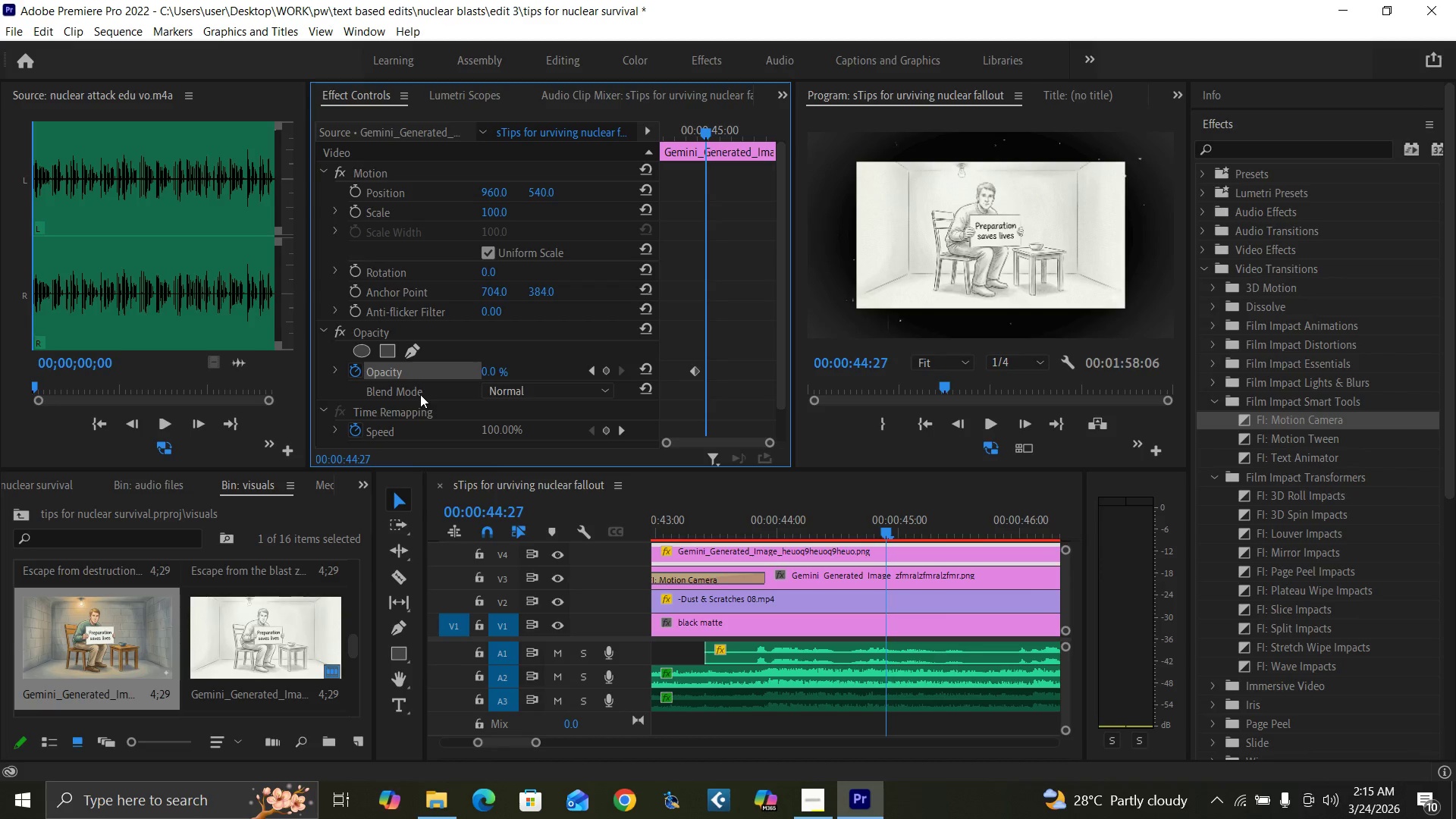 
key(ArrowRight)
 